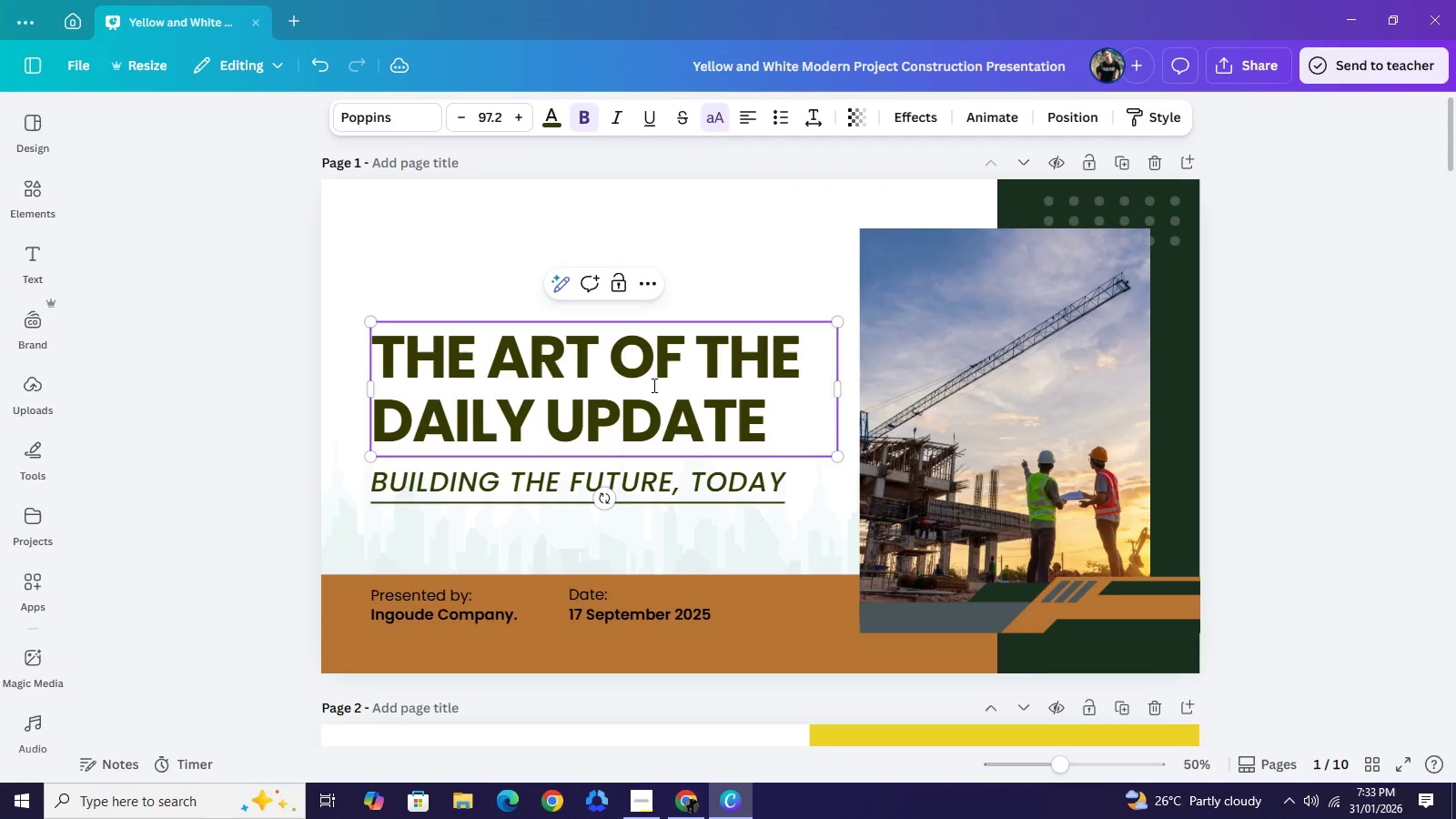 
left_click([1400, 304])
 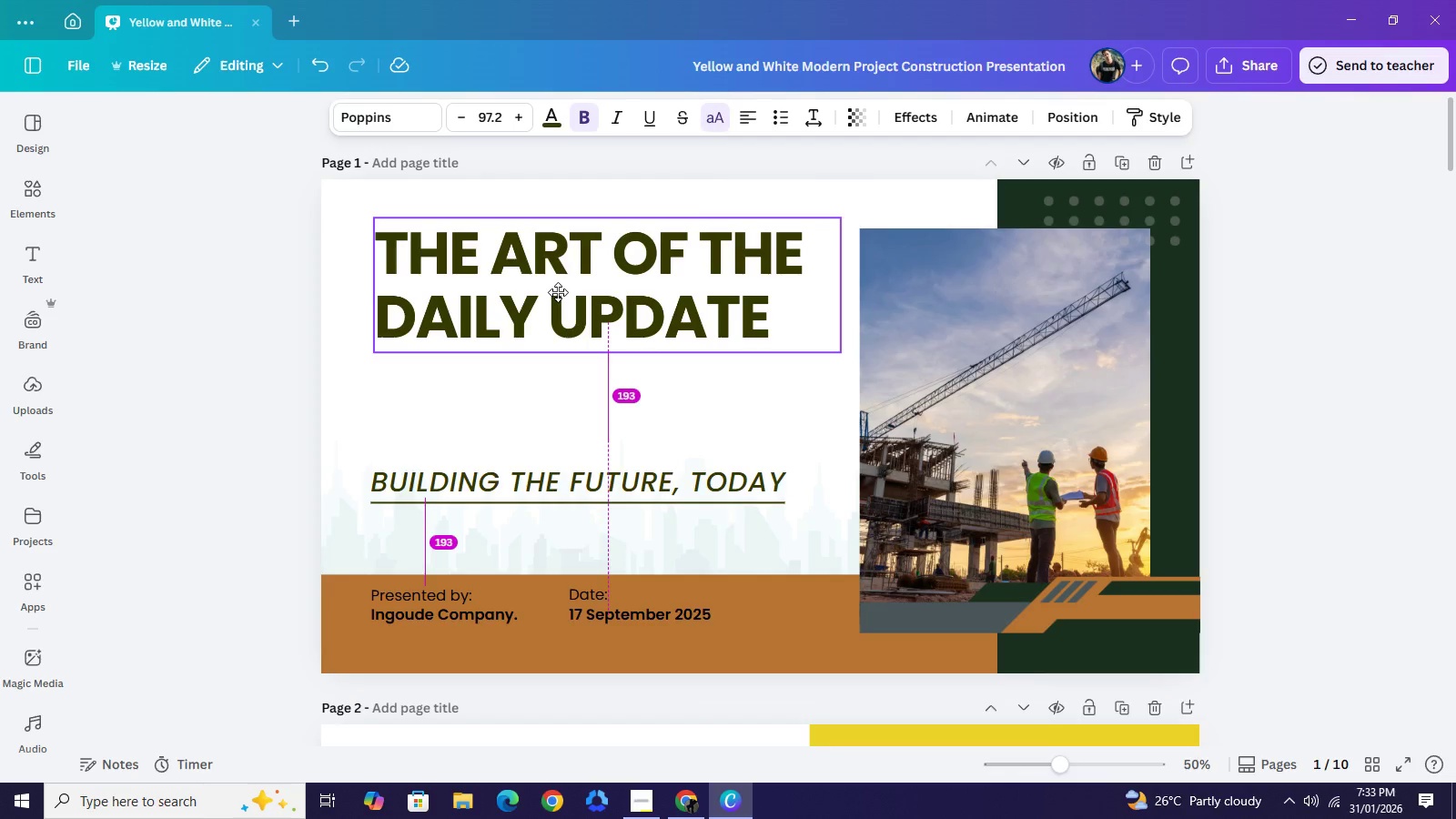 
left_click_drag(start_coordinate=[556, 399], to_coordinate=[556, 289])
 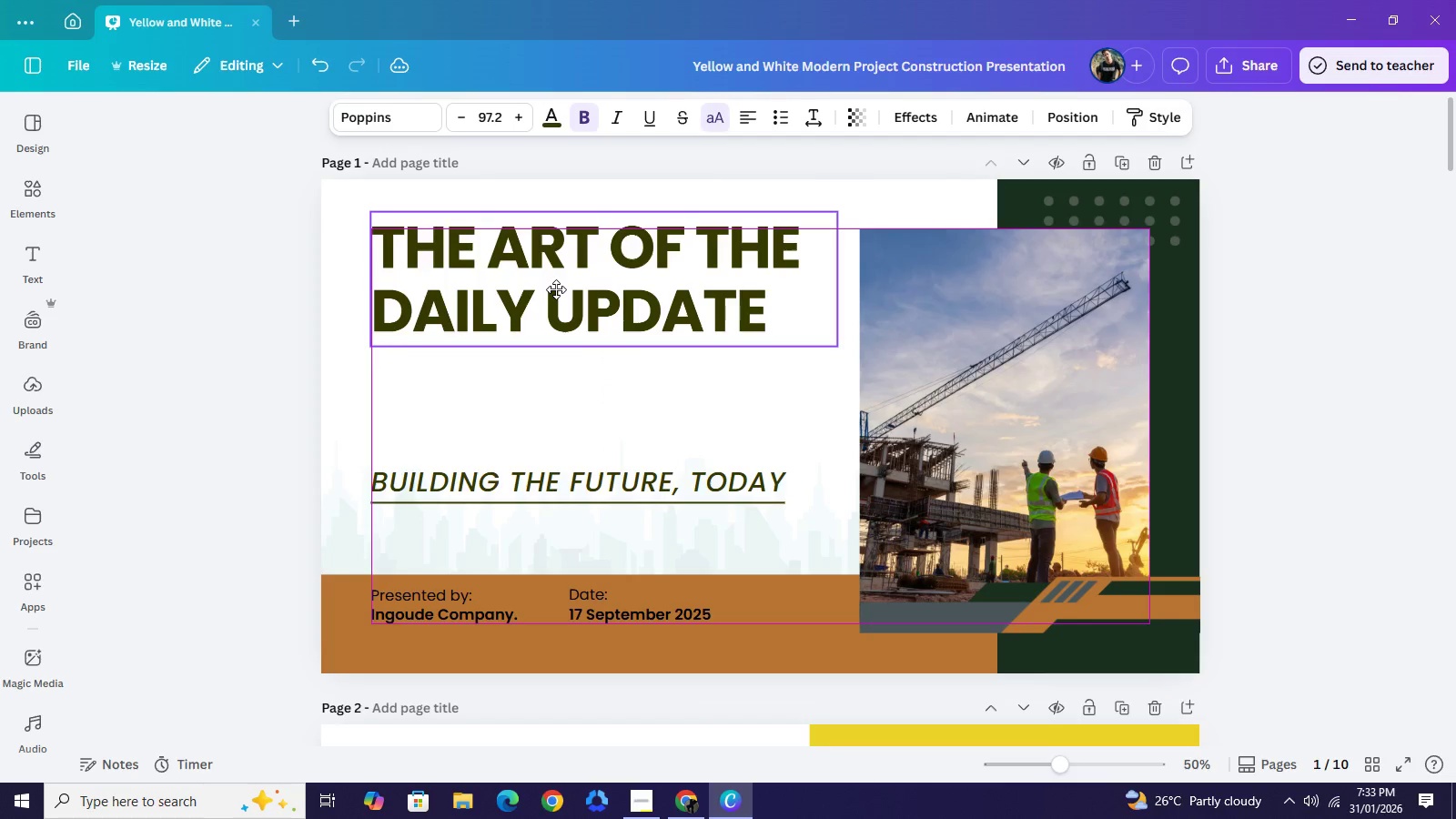 
double_click([598, 480])
 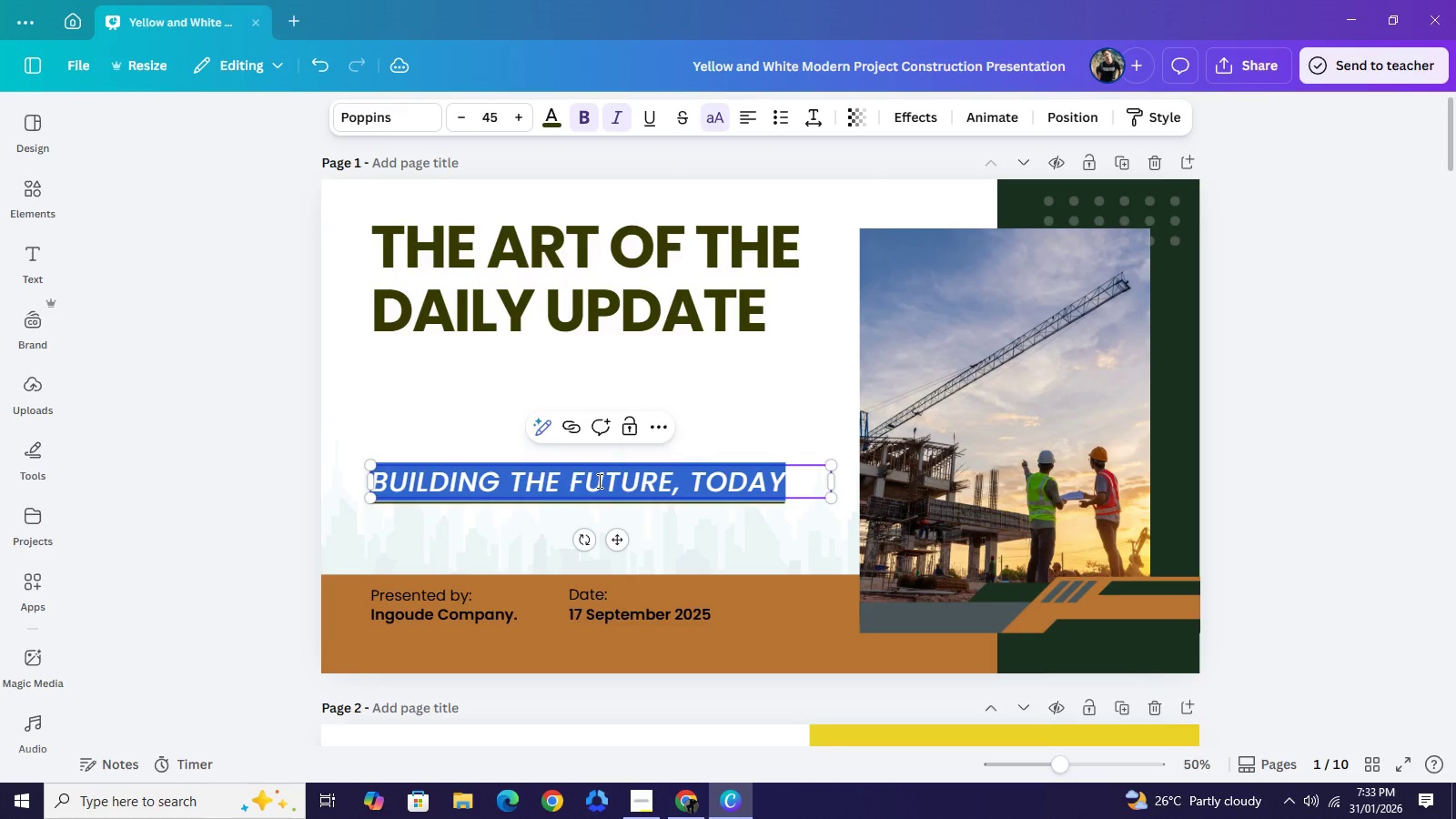 
type("Field with)
 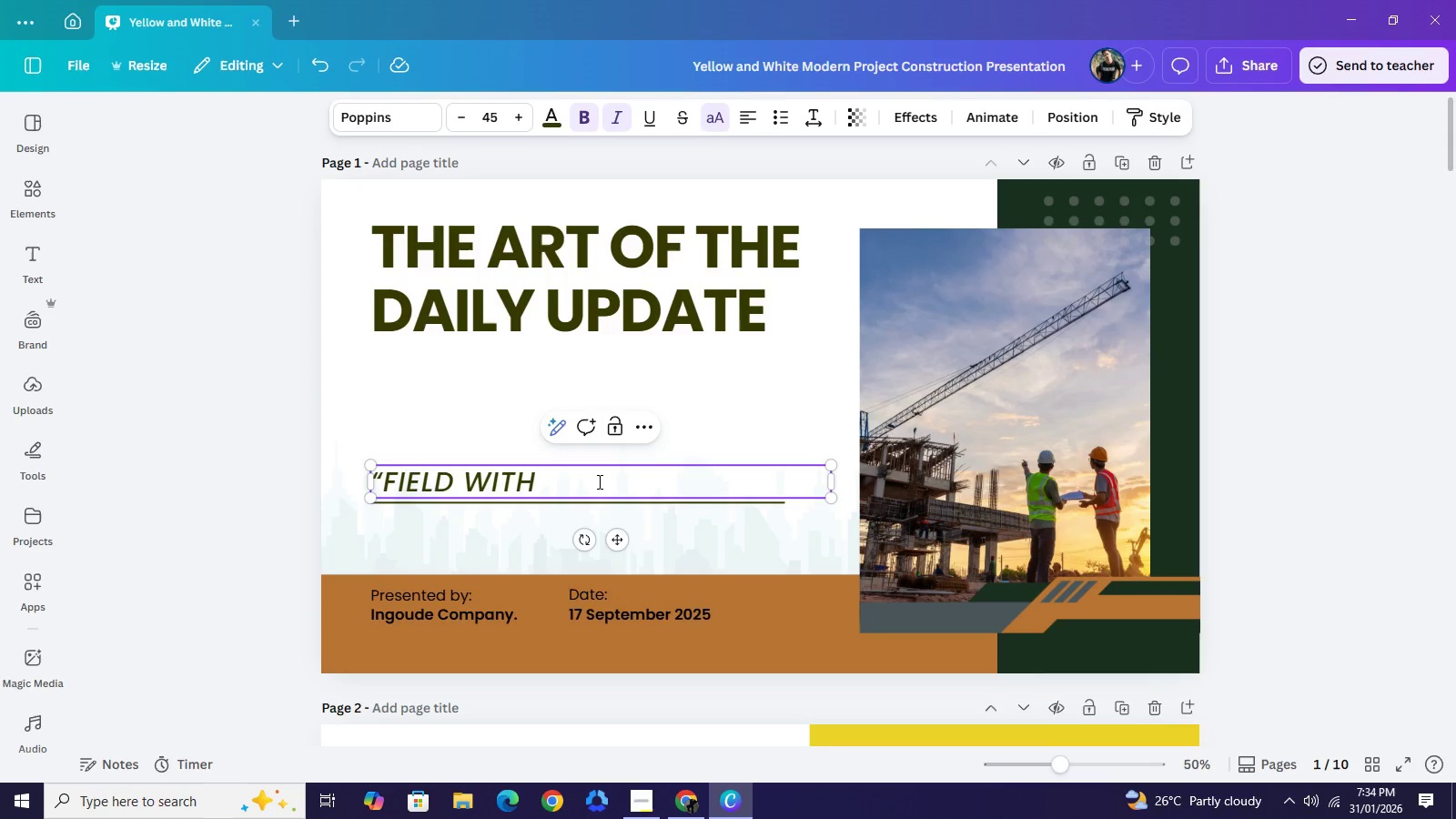 
key(Backspace)
key(Backspace)
key(Backspace)
key(Backspace)
key(Backspace)
type( leadersj)
key(Backspace)
type(g)
key(Backspace)
type(hip workshop: elevating the ironwood experience)
 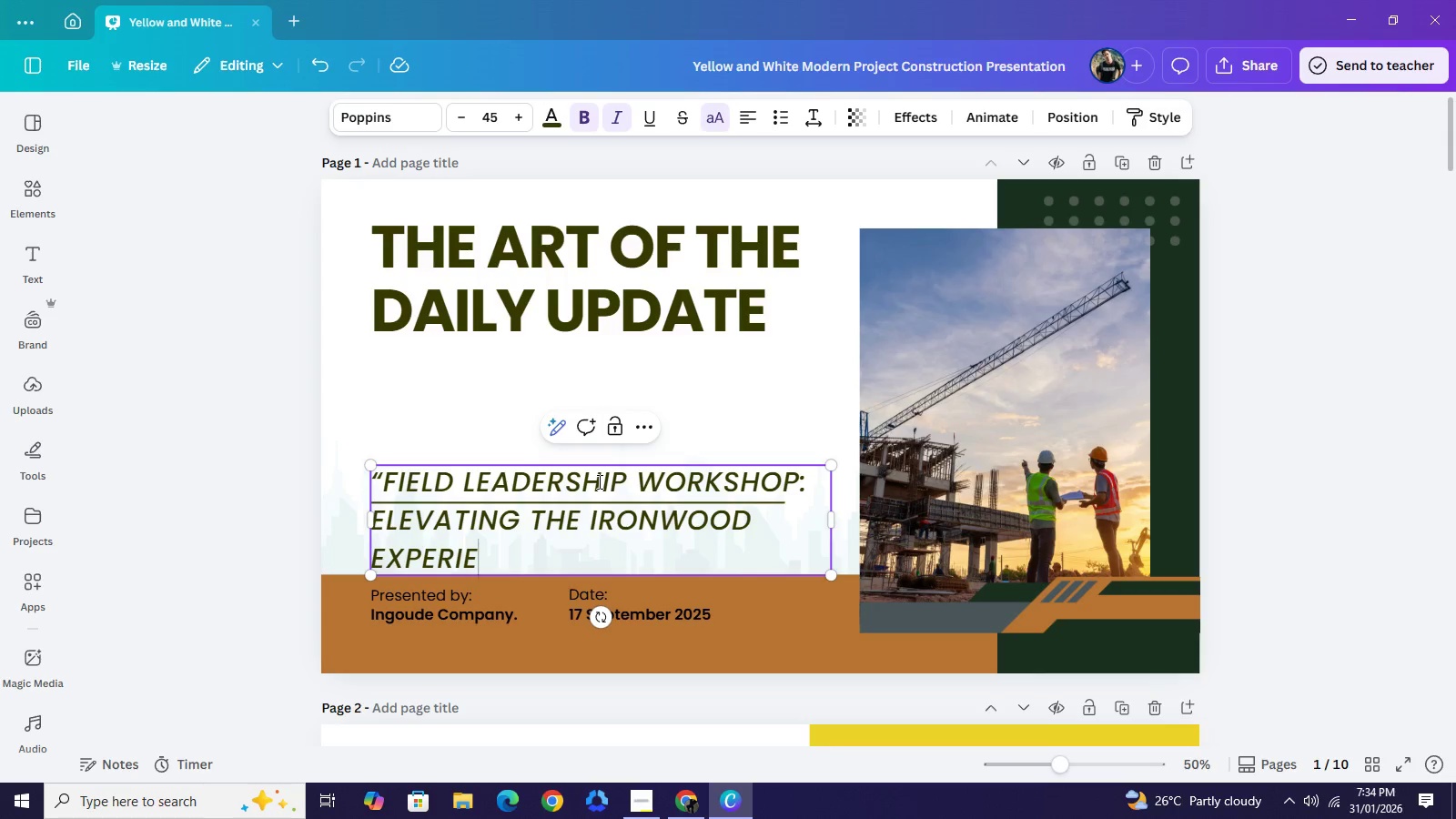 
wait(5.61)
 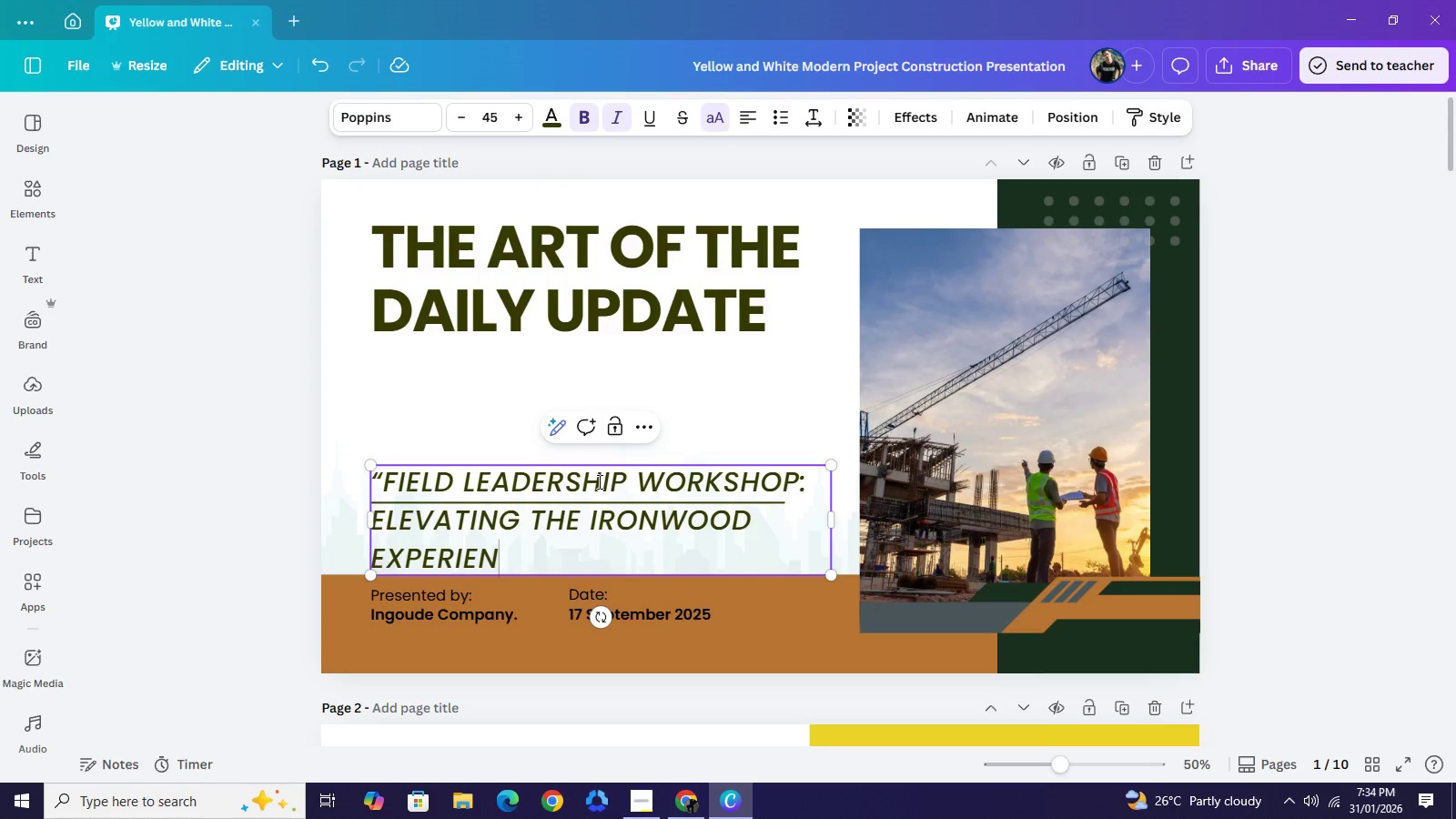 
left_click_drag(start_coordinate=[594, 532], to_coordinate=[594, 436])
 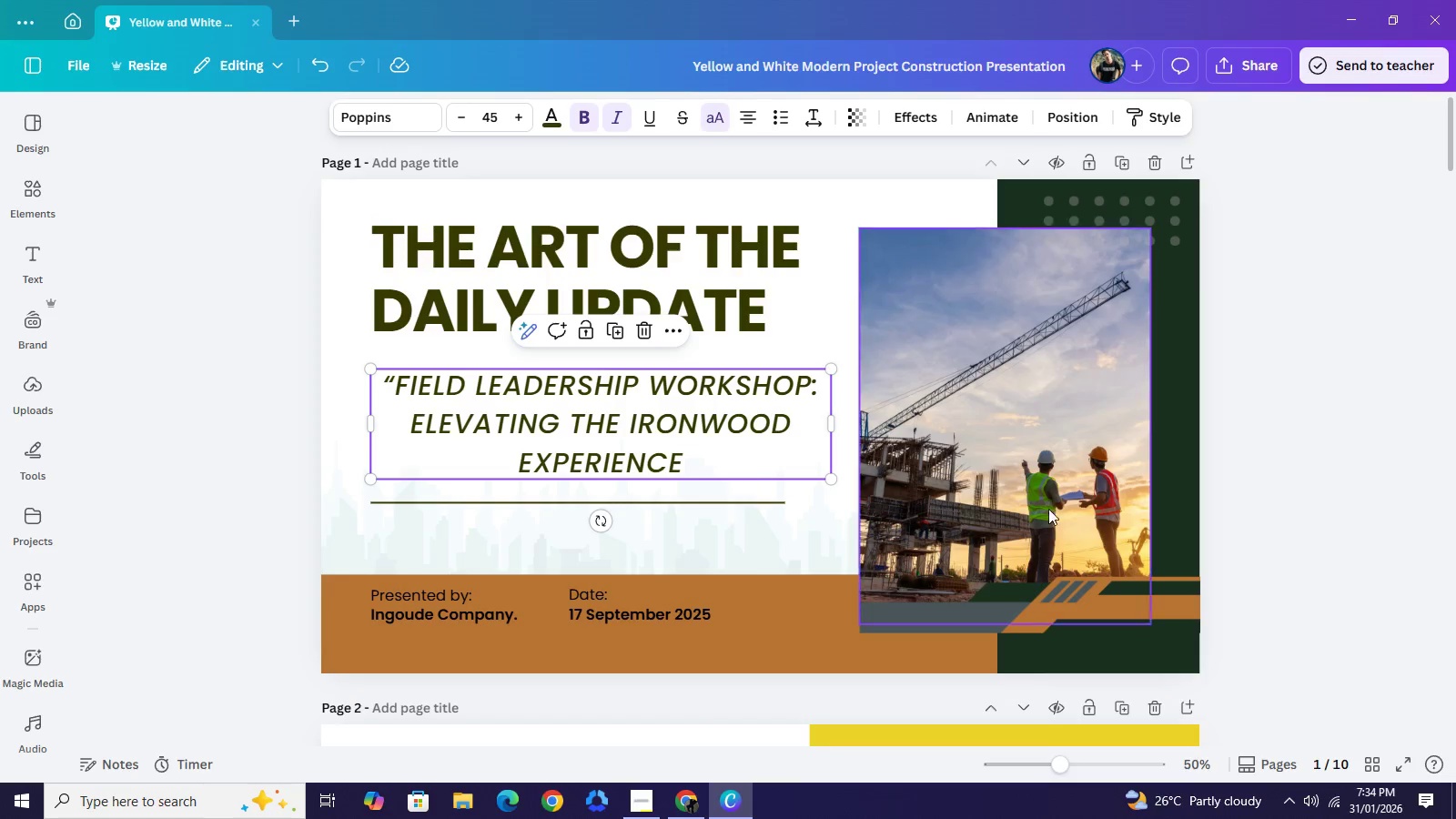 
left_click_drag(start_coordinate=[1370, 435], to_coordinate=[1370, 441])
 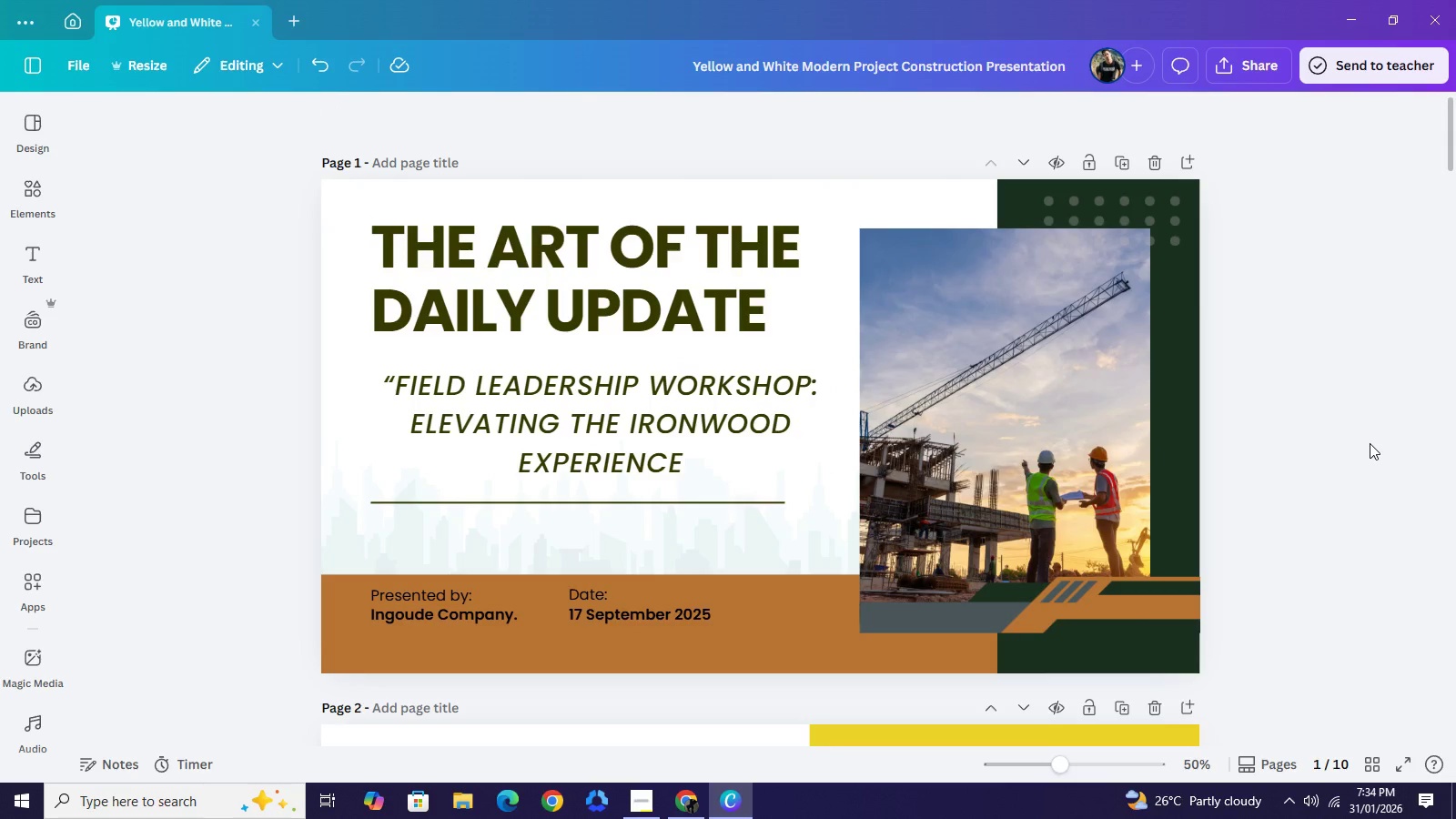 
left_click([614, 321])
 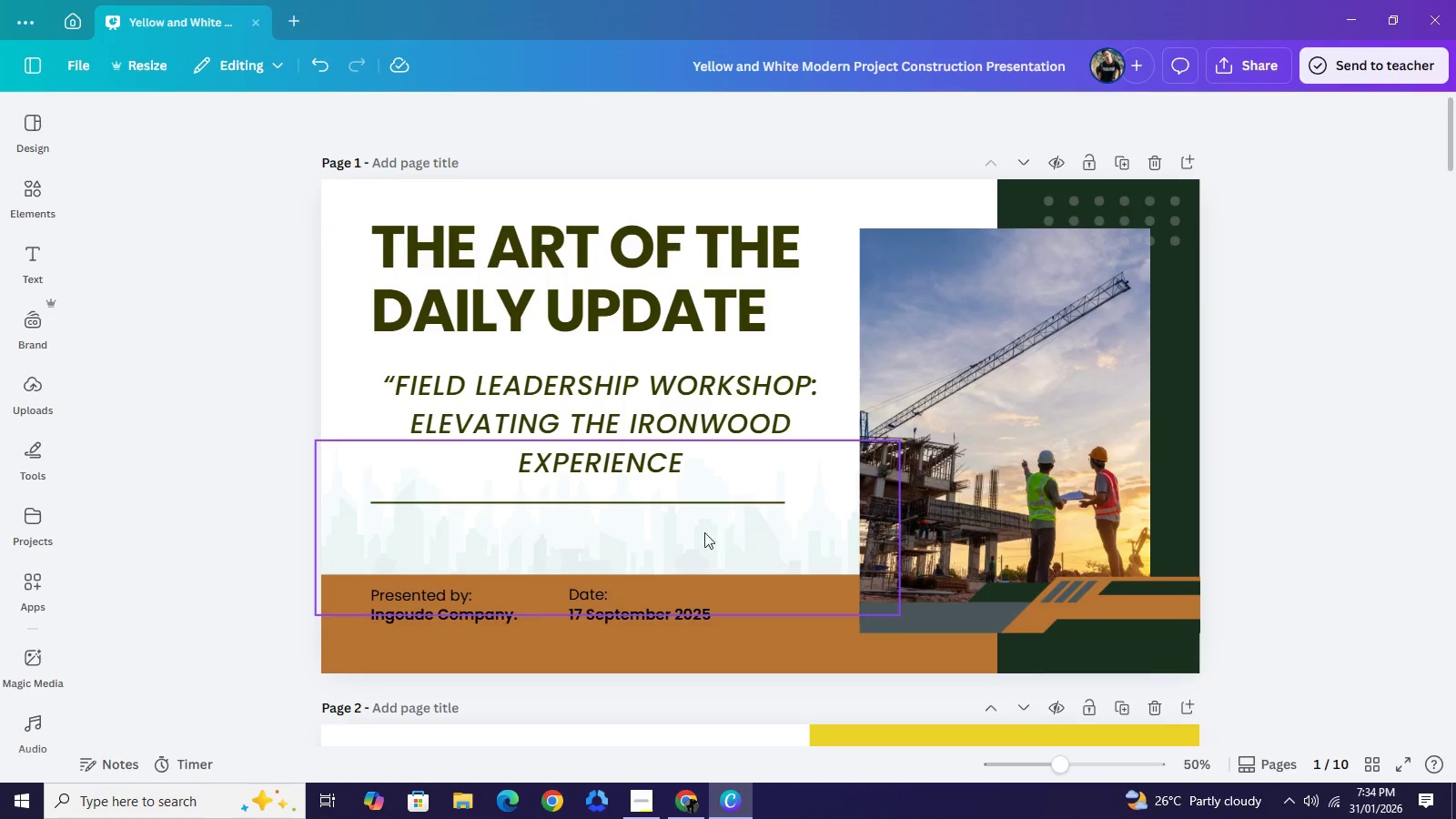 
wait(5.97)
 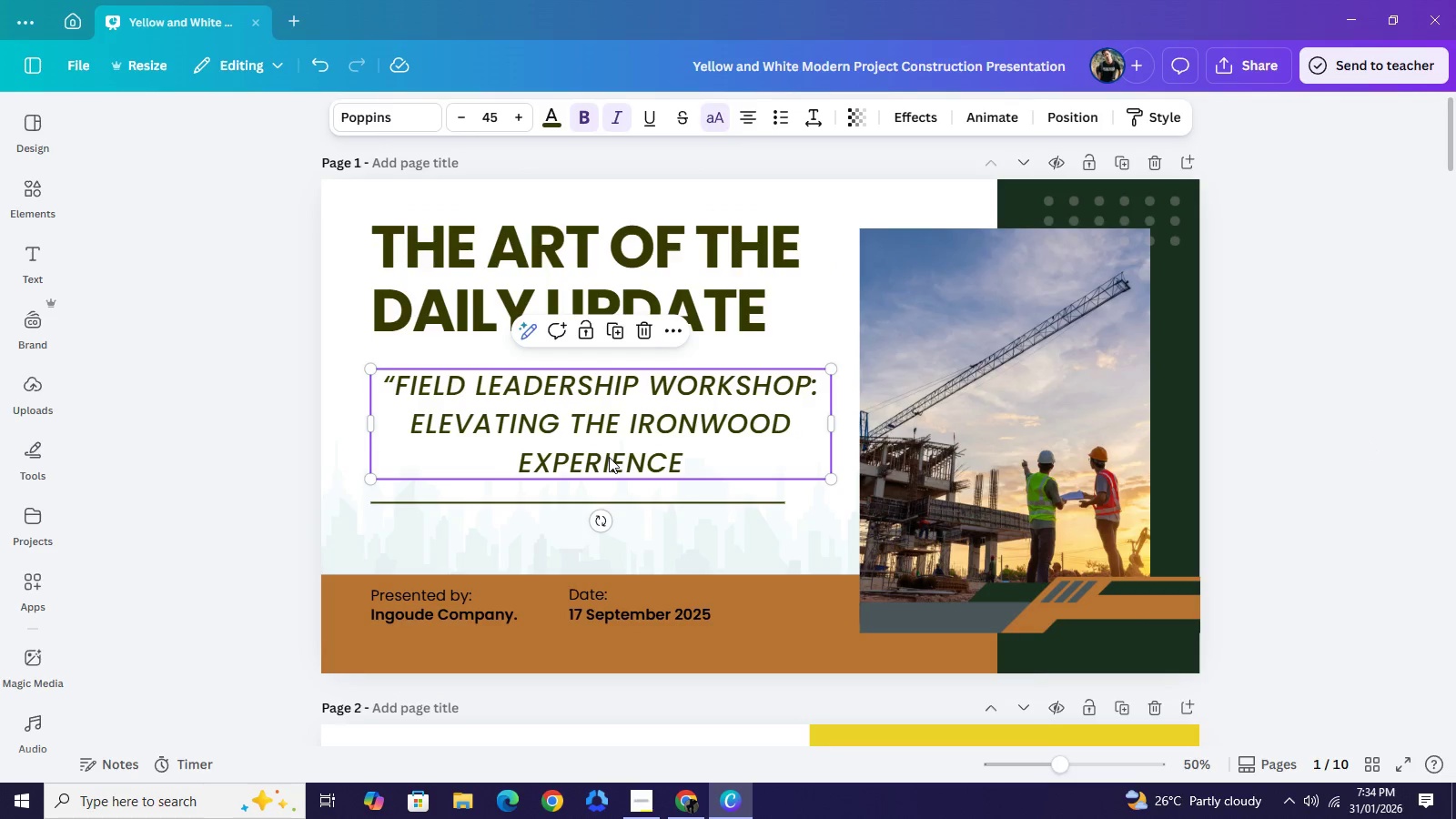 
left_click_drag(start_coordinate=[639, 499], to_coordinate=[658, 490])
 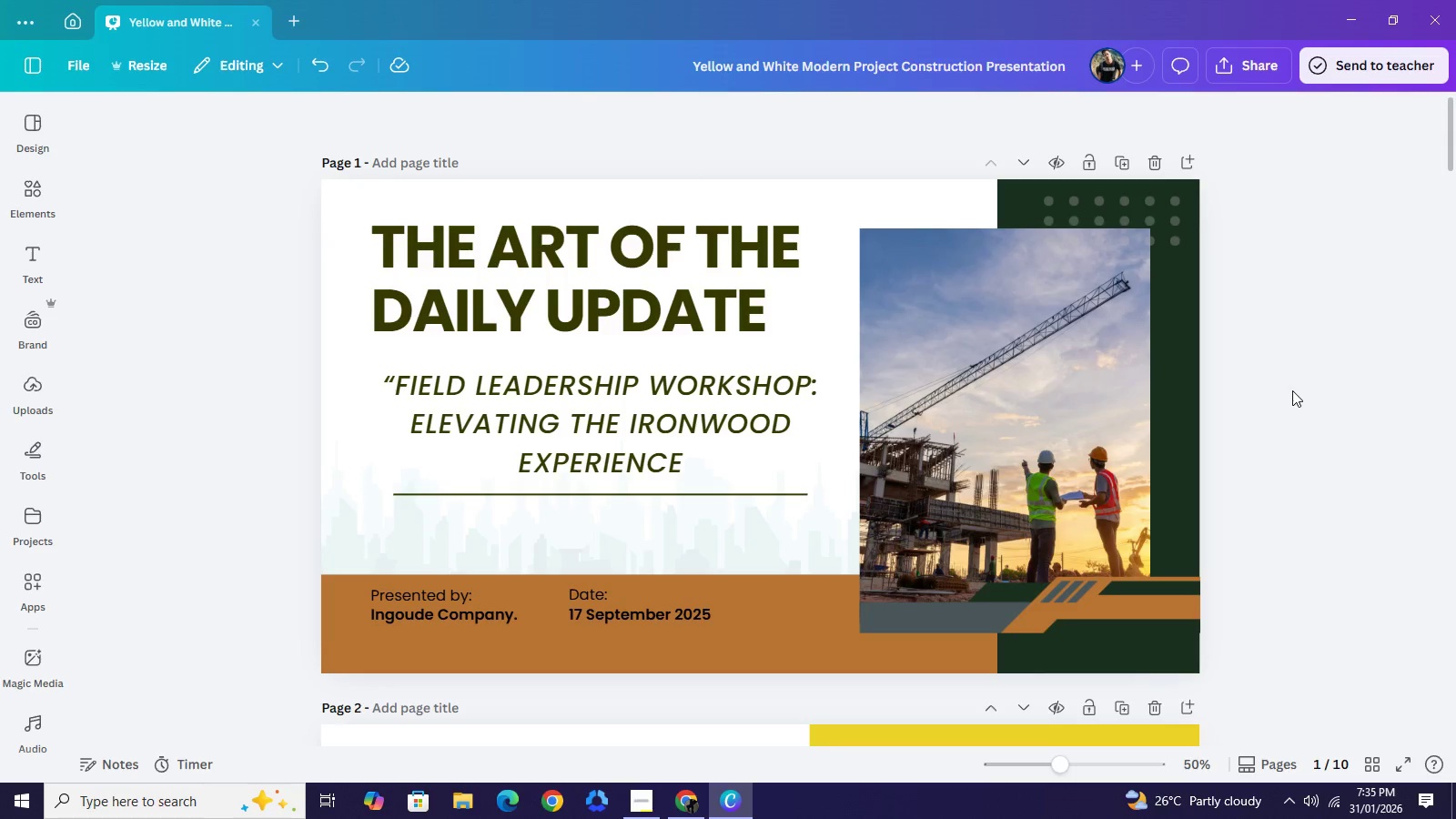 
left_click_drag(start_coordinate=[647, 278], to_coordinate=[697, 321])
 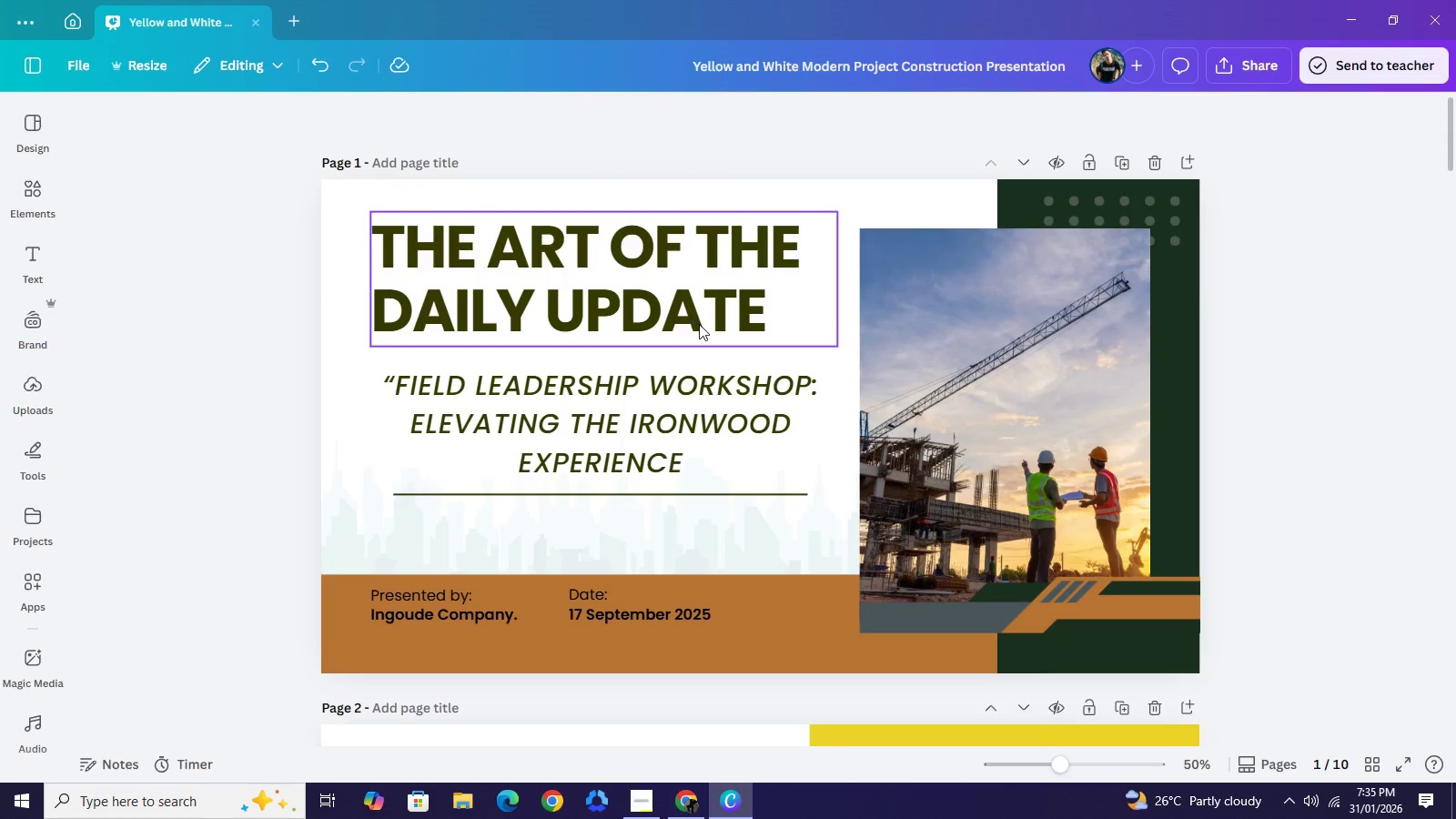 
key(ArrowRight)
 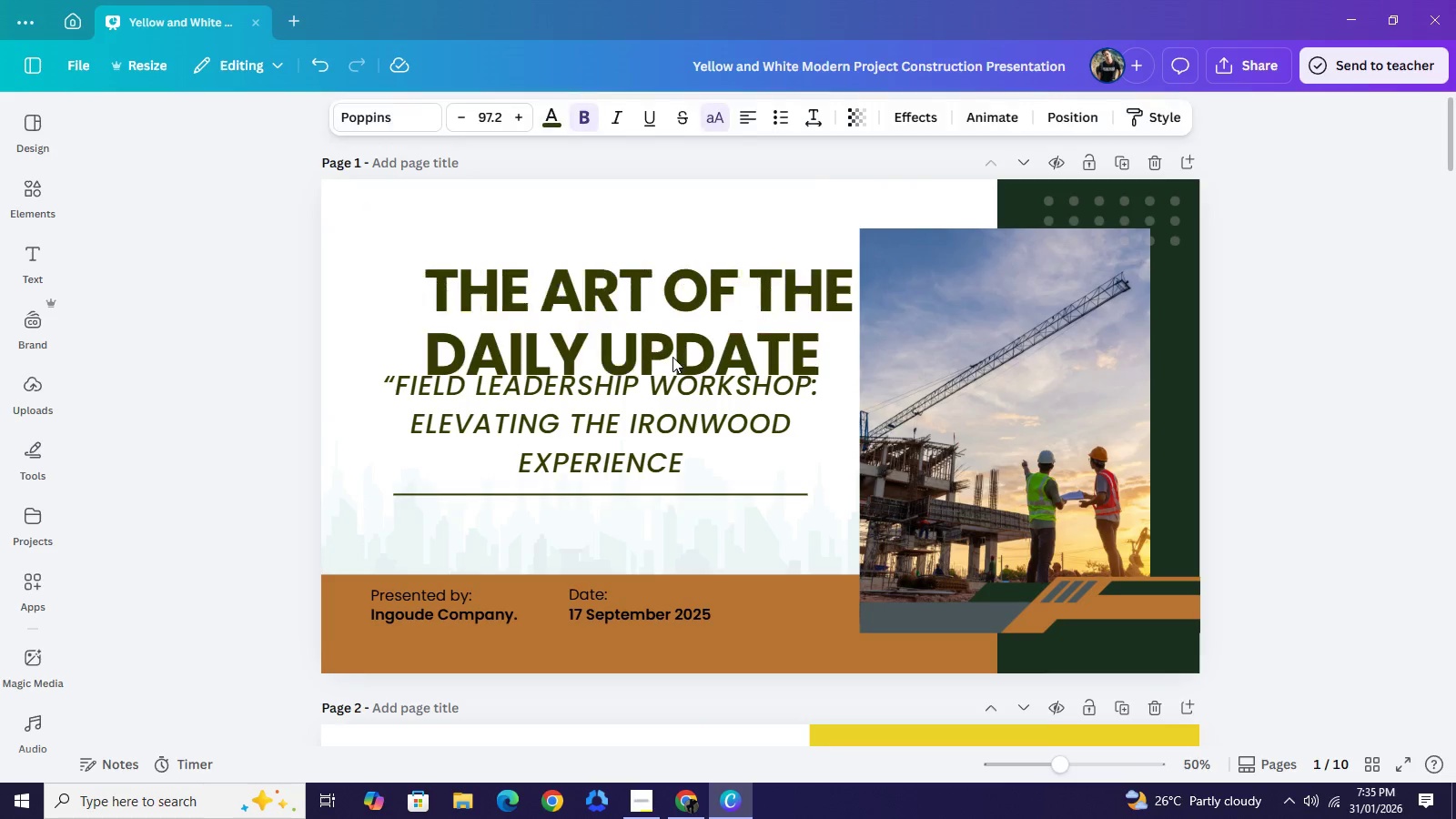 
key(Control+Z)
 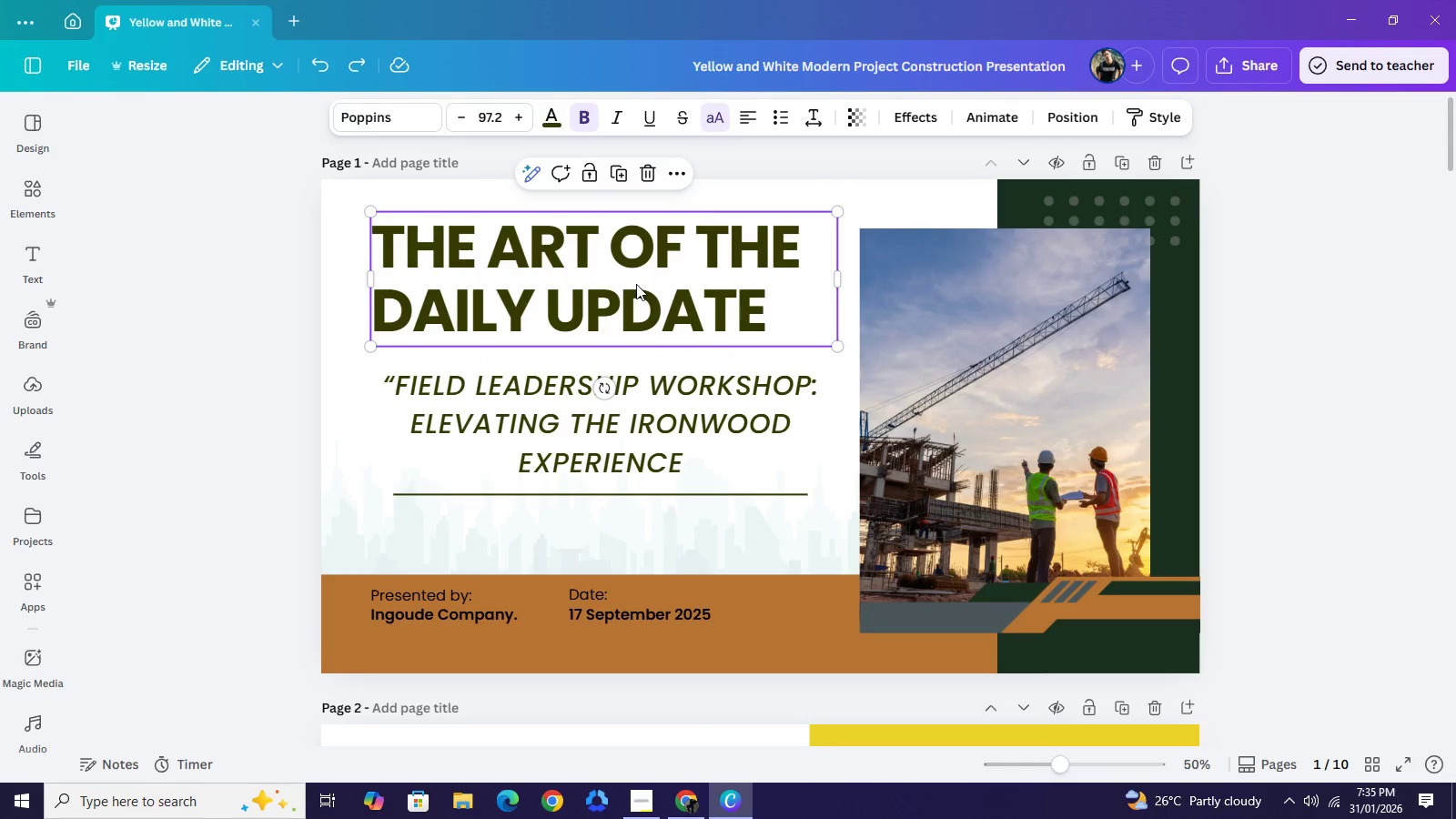 
left_click([636, 284])
 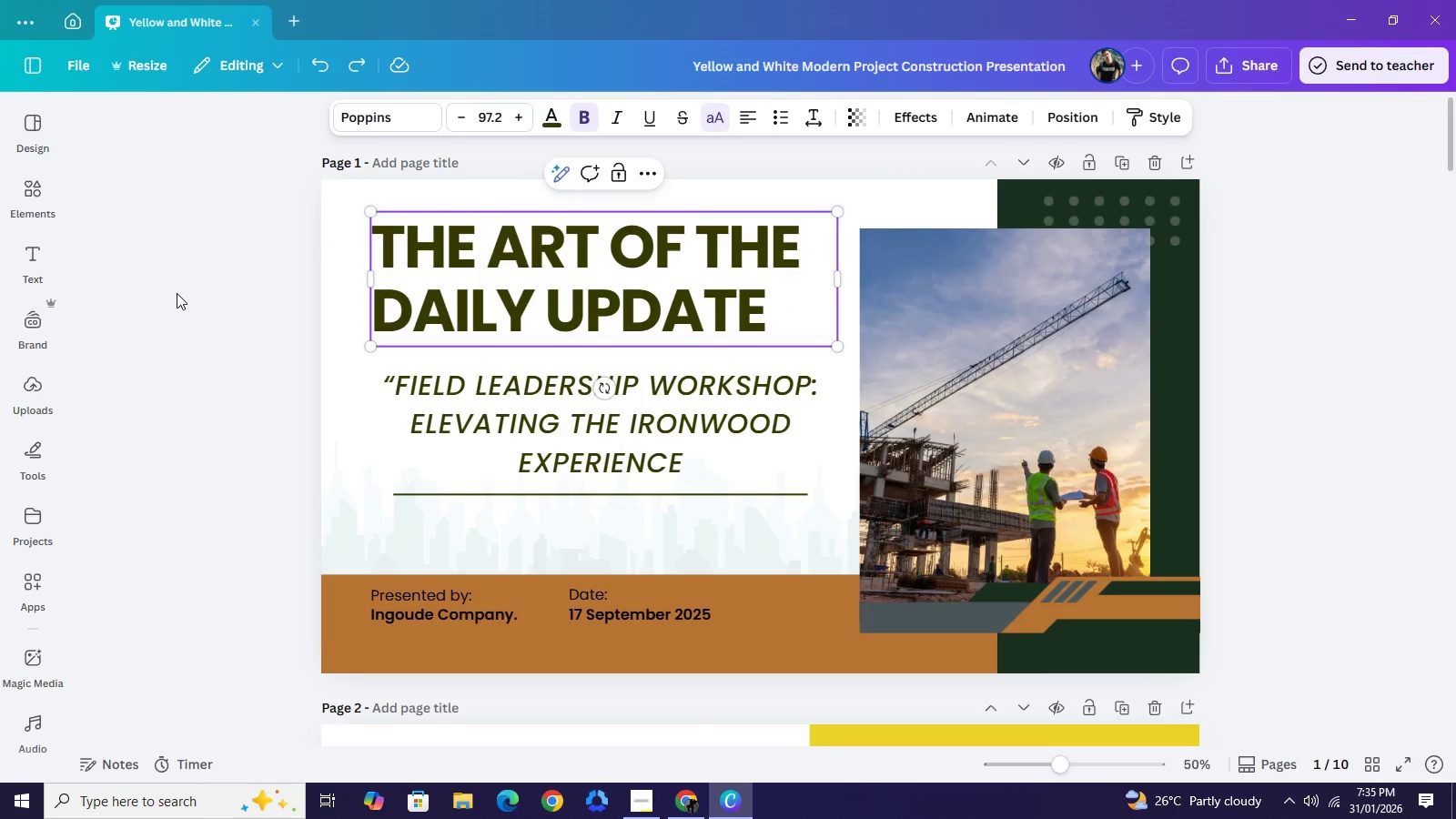 
left_click([177, 293])
 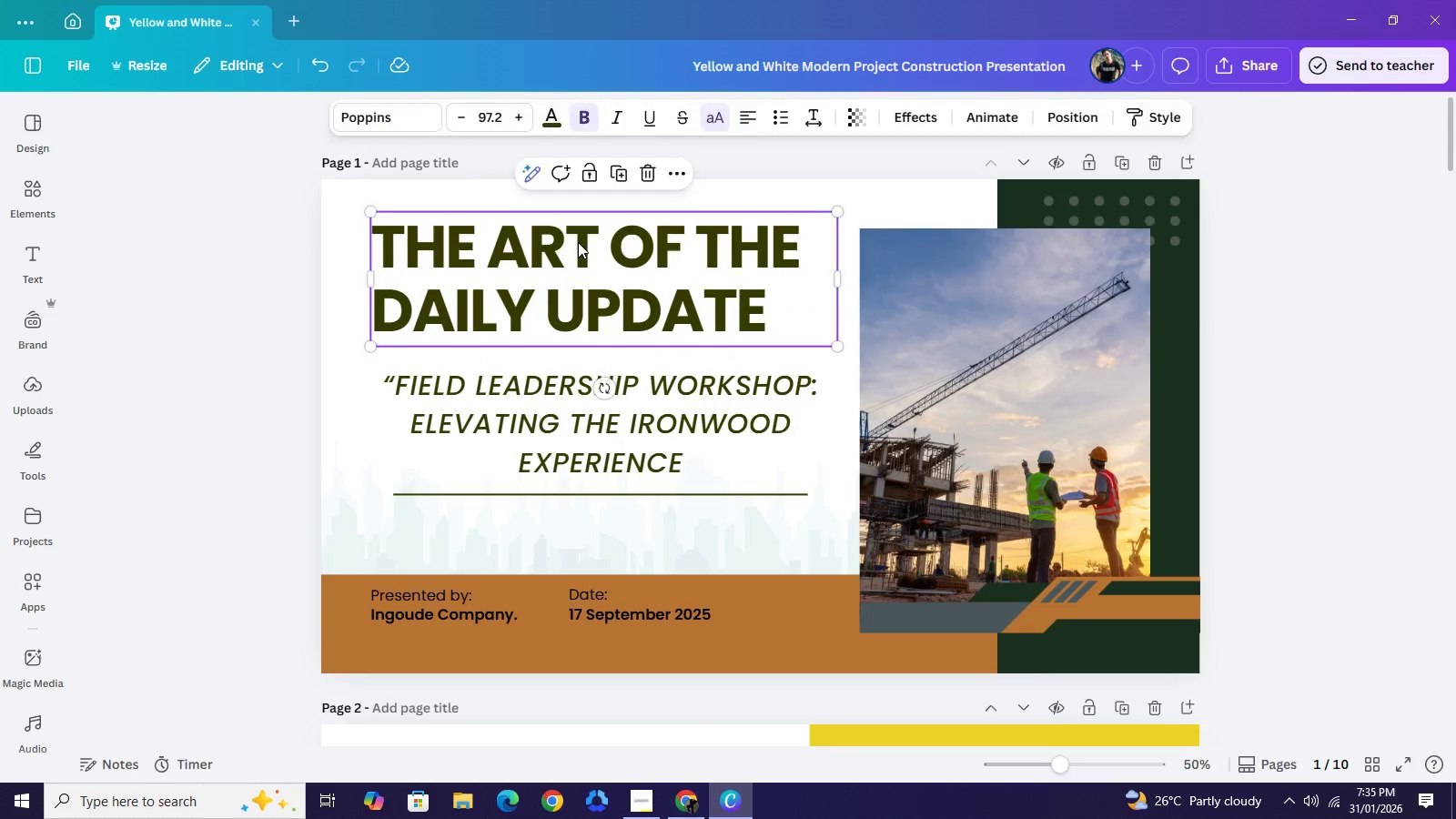 
left_click([578, 242])
 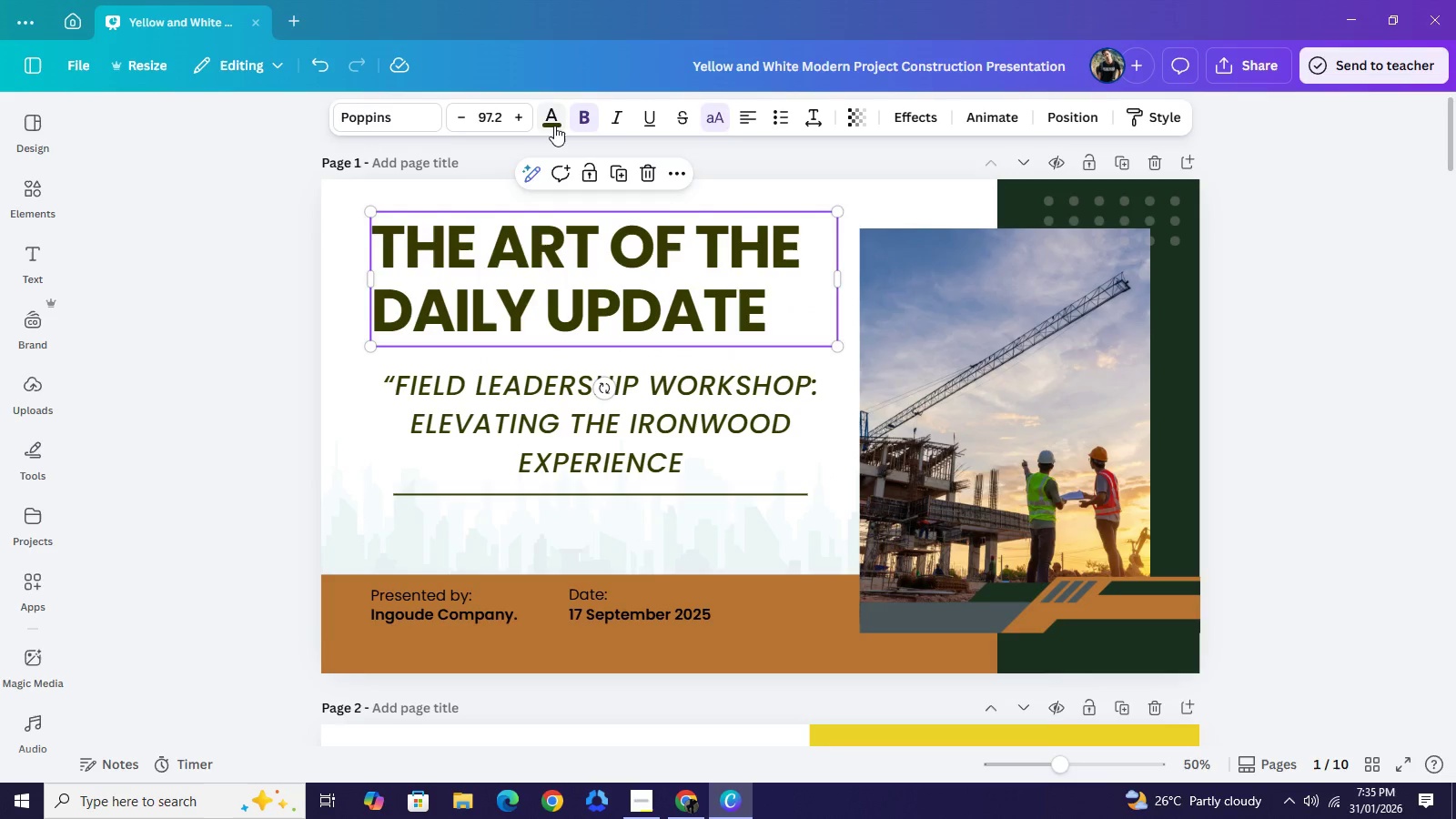 
left_click([554, 126])
 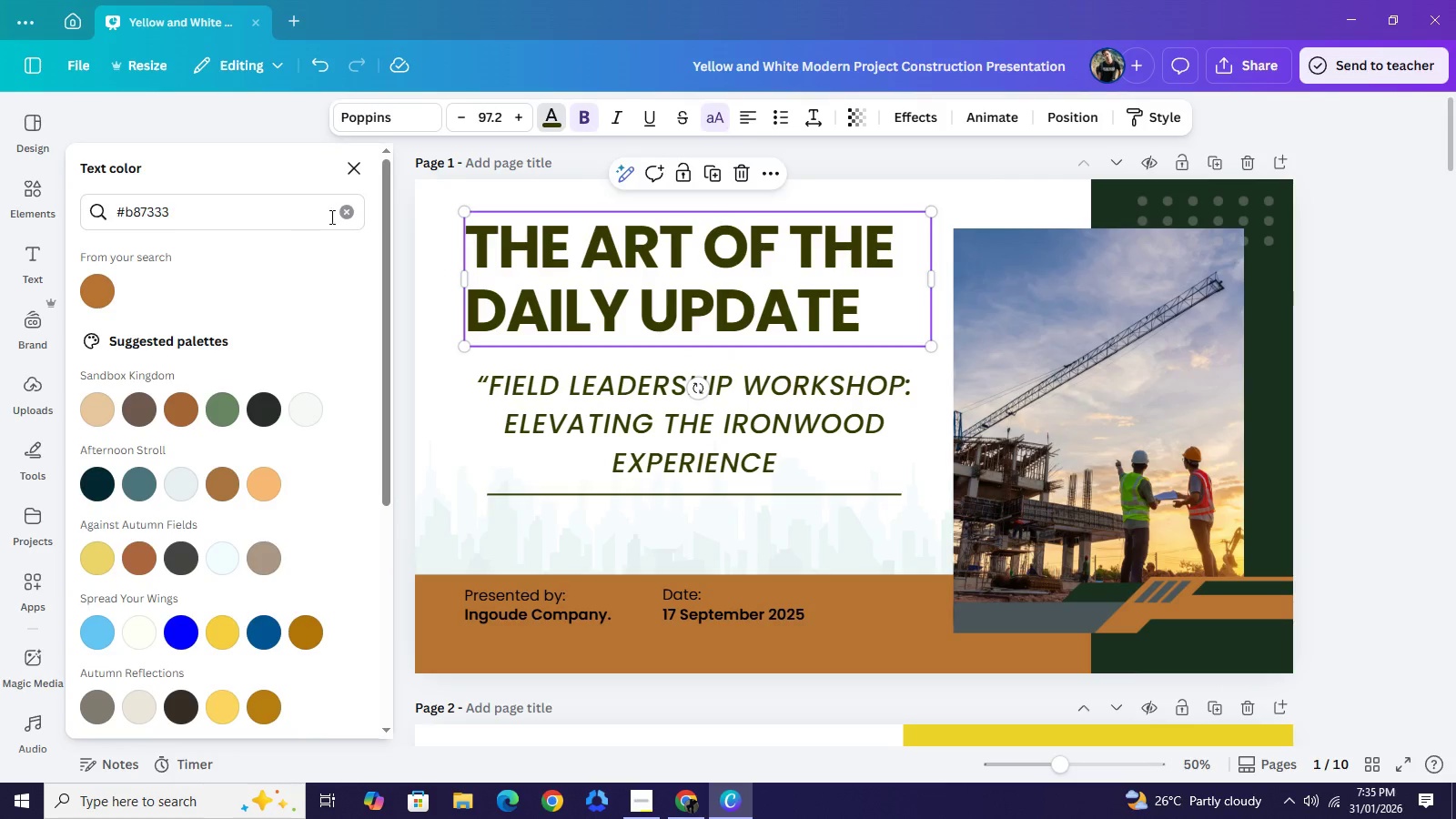 
left_click([345, 205])
 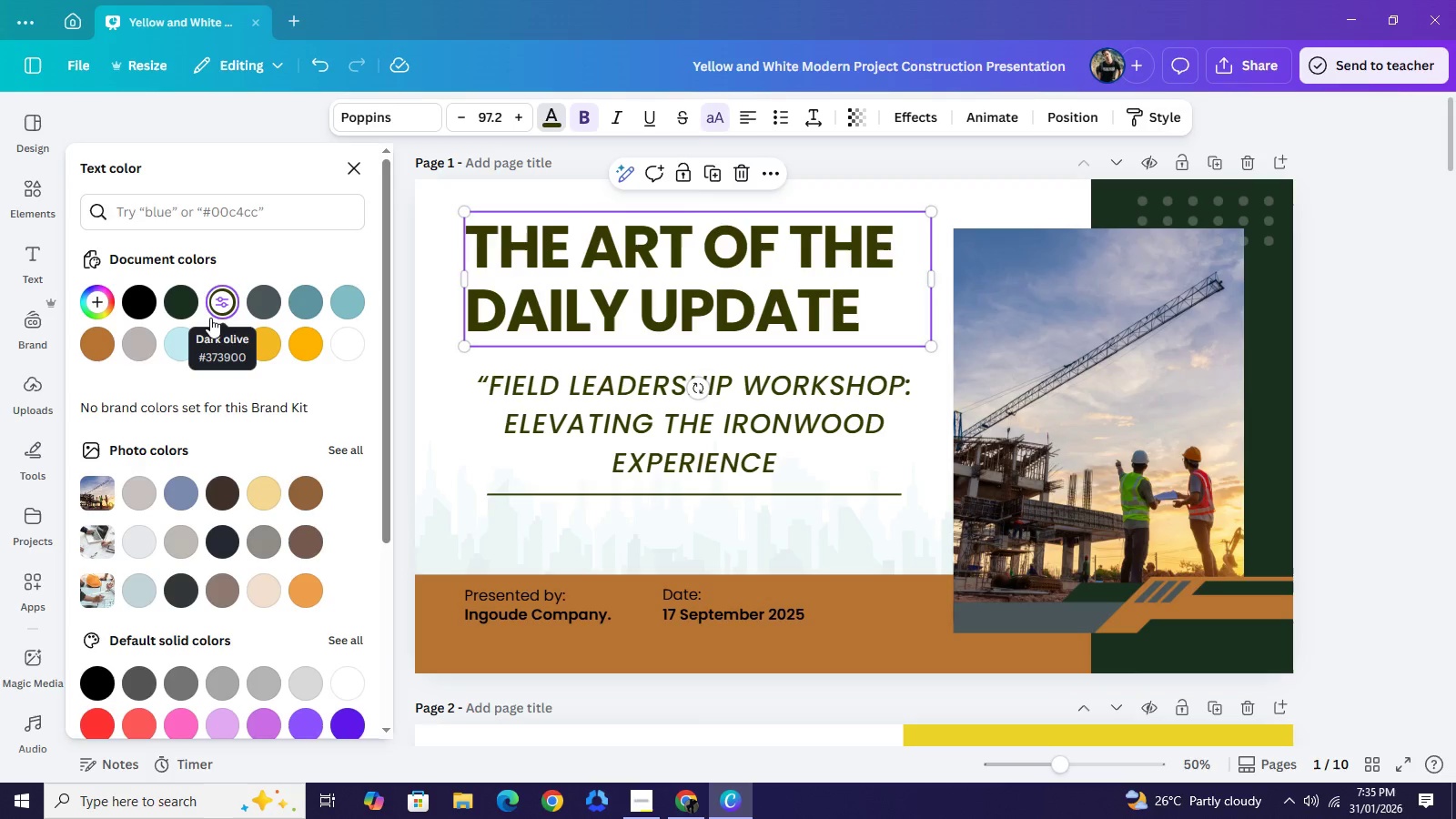 
mouse_move([292, 324])
 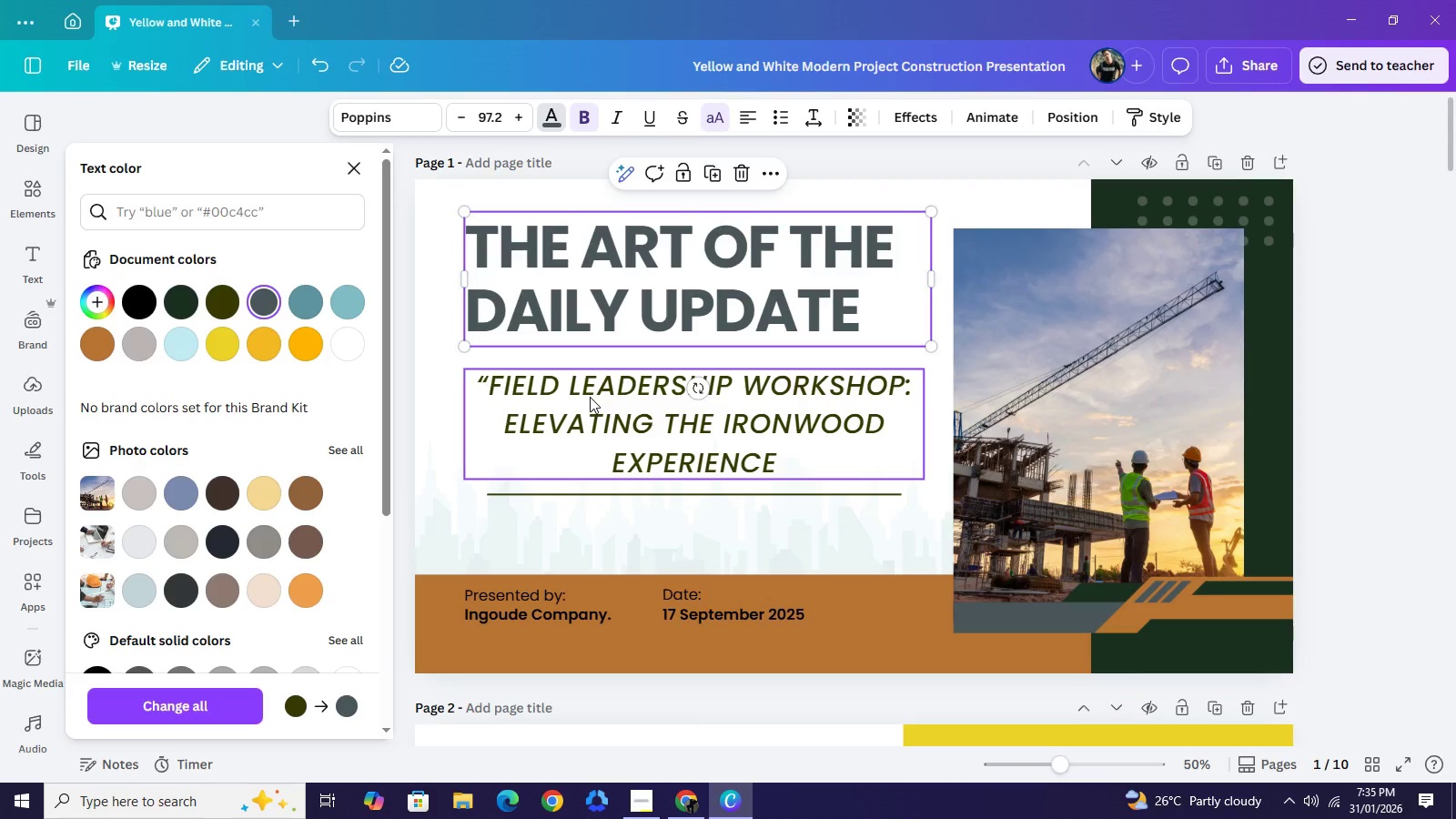 
left_click([590, 397])
 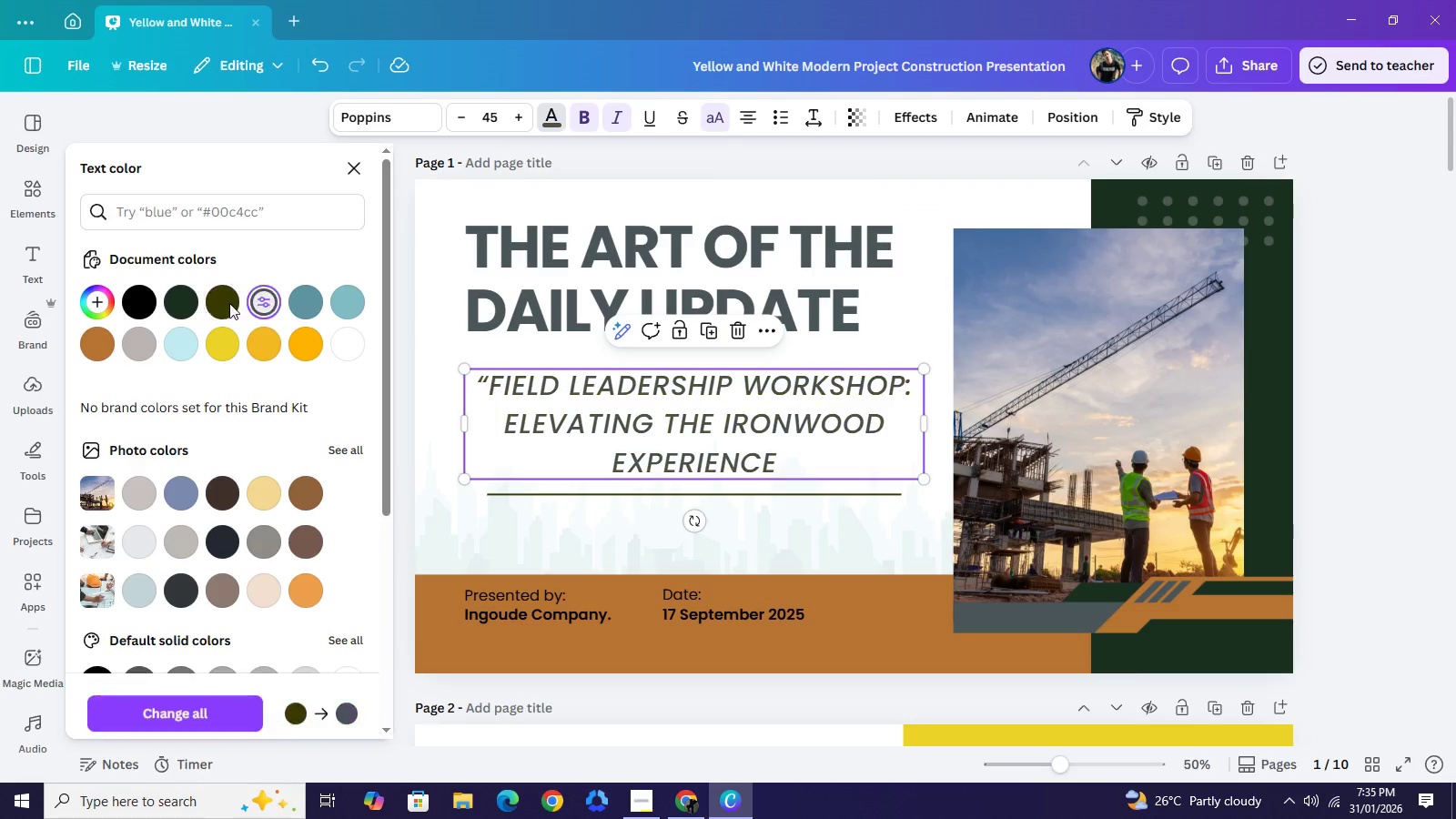 
left_click([183, 303])
 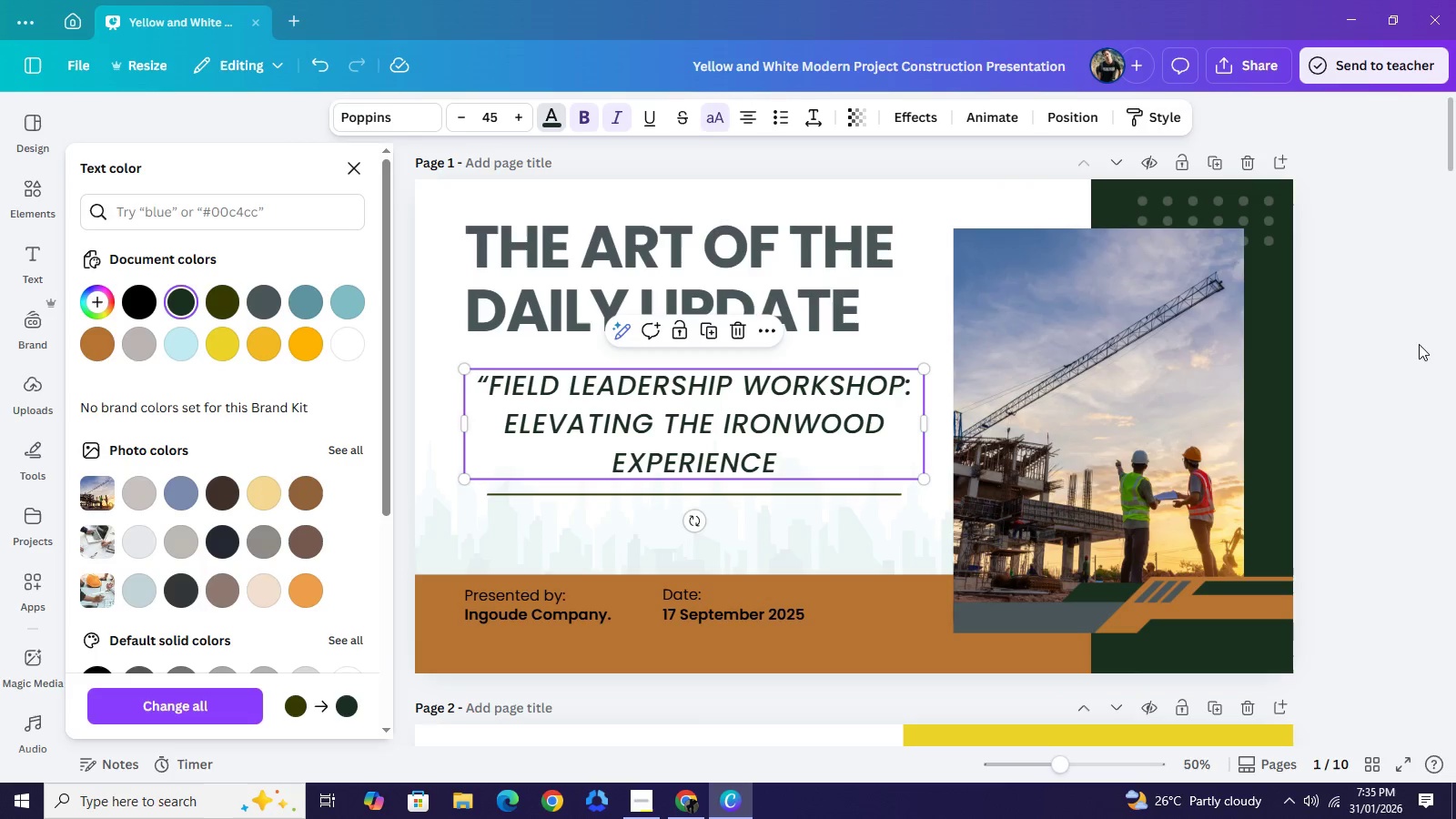 
left_click([1375, 341])
 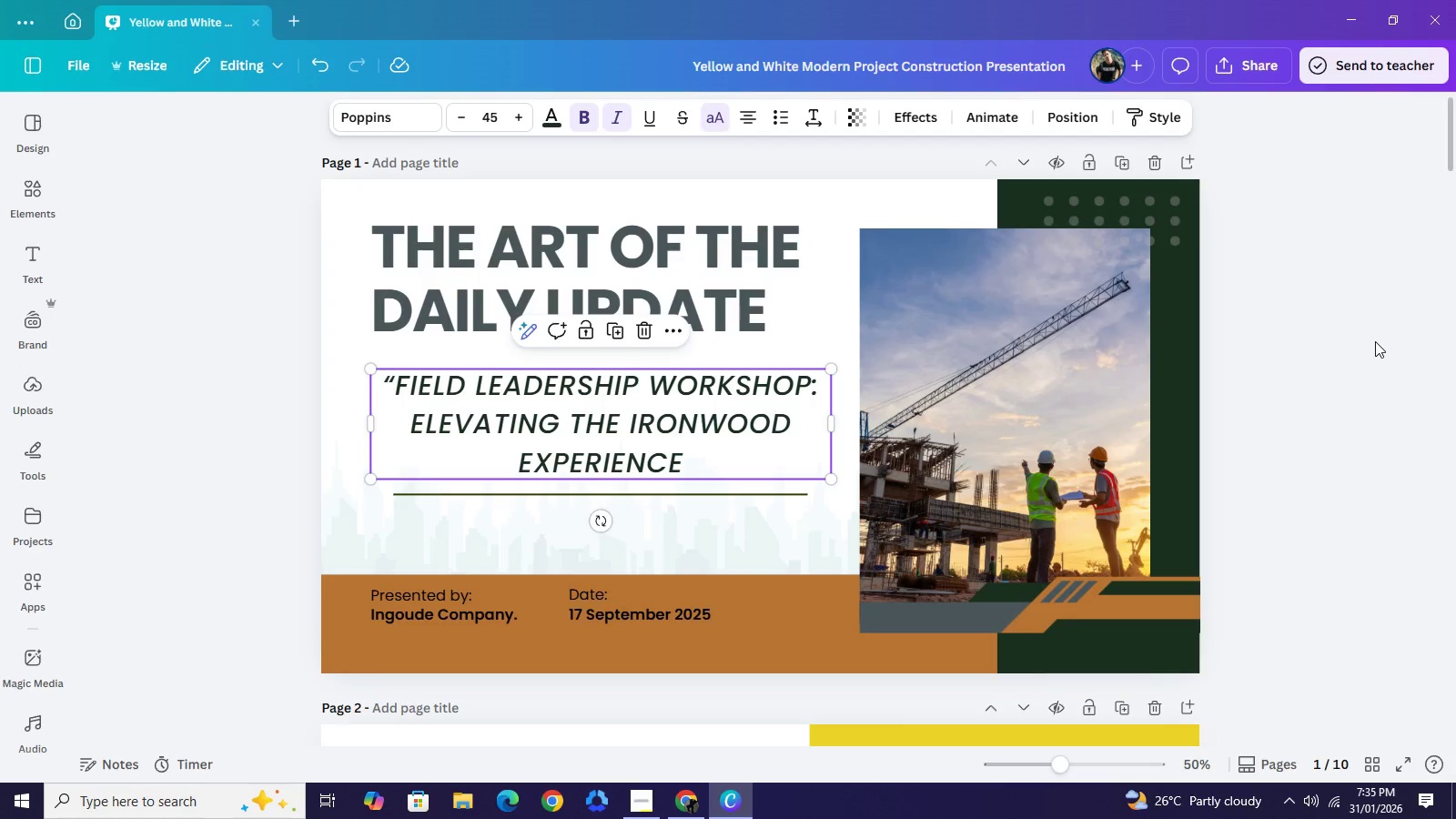 
left_click([1375, 341])
 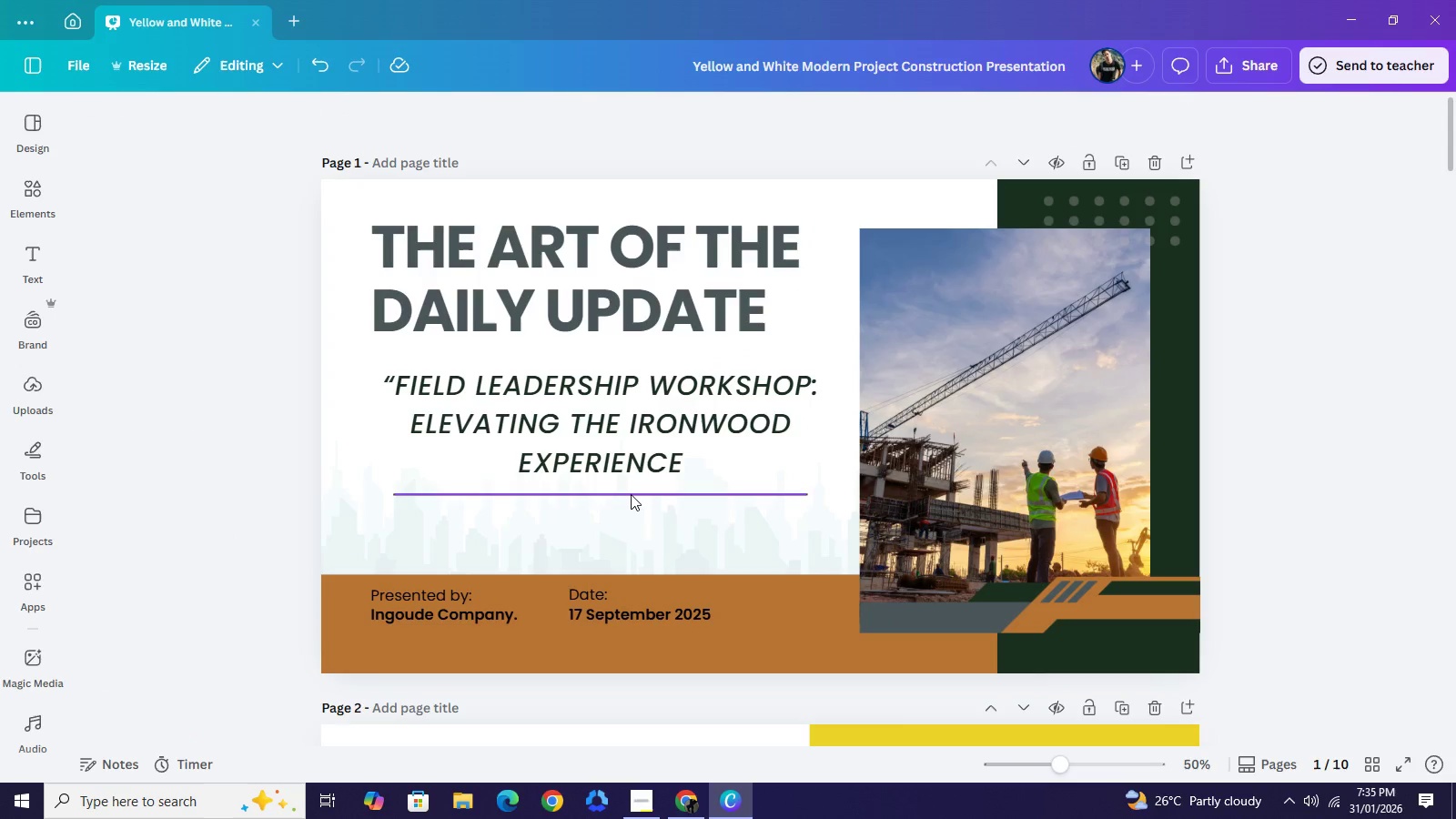 
left_click([632, 494])
 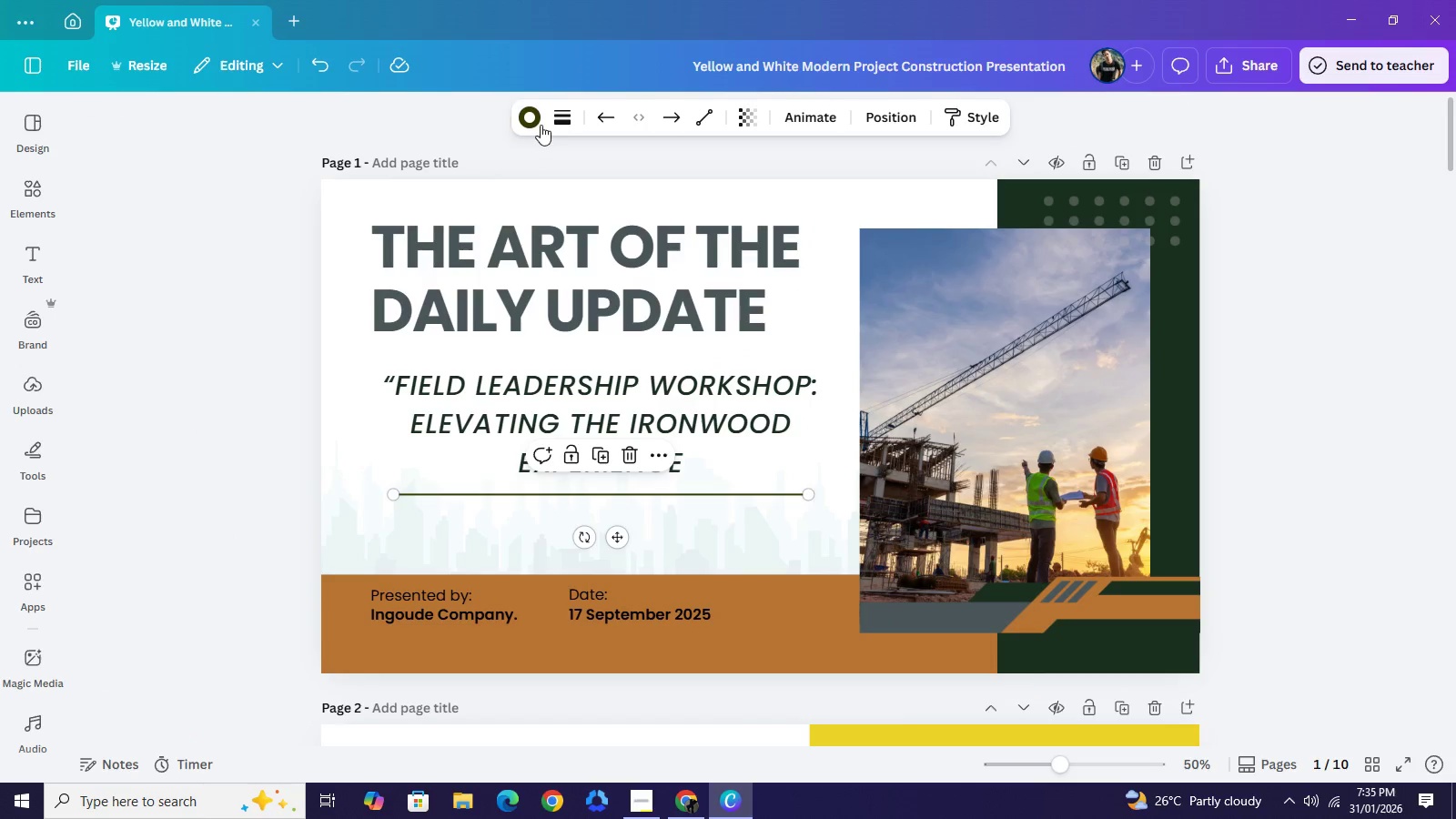 
left_click([541, 125])
 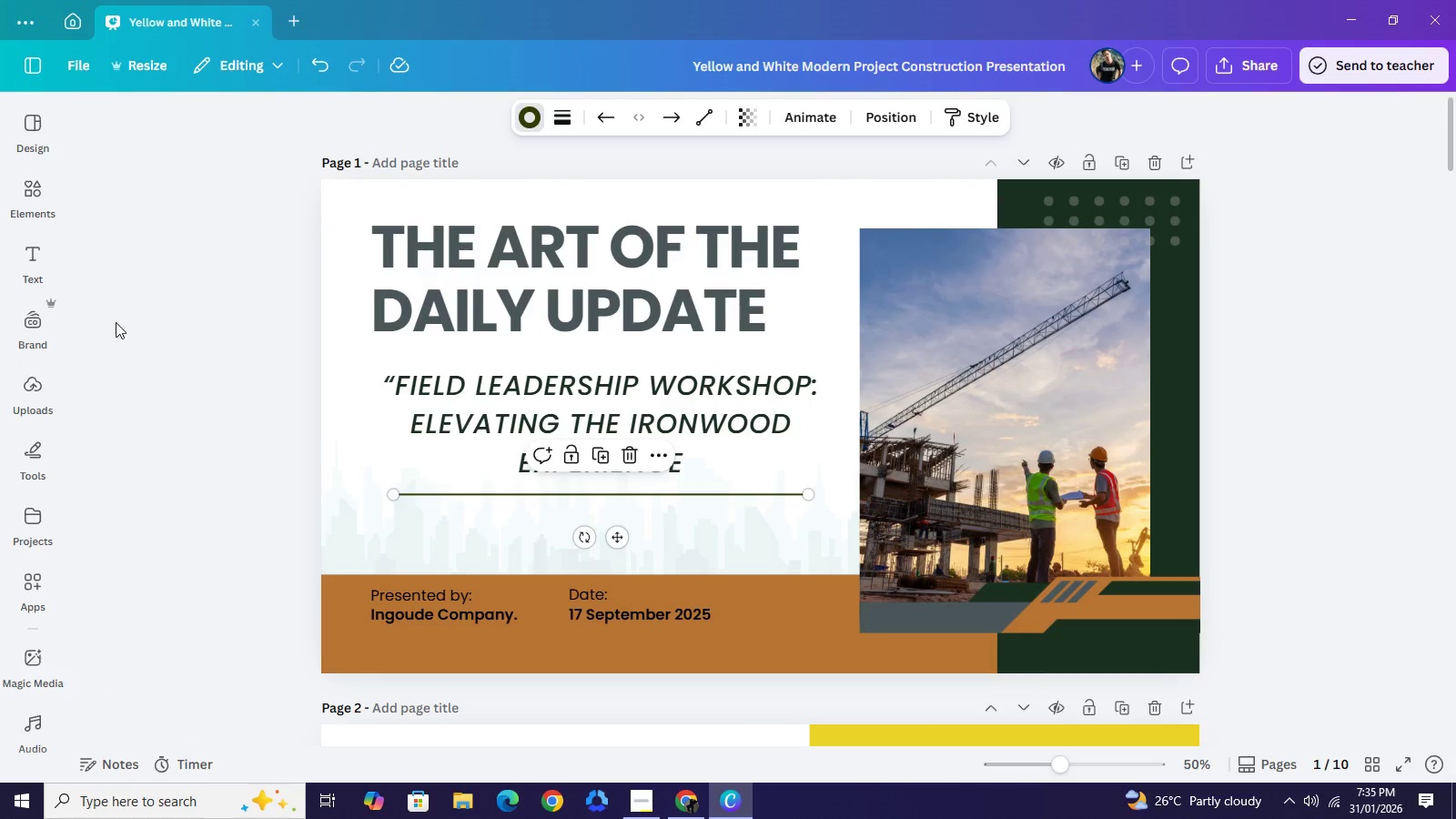 
mouse_move([135, 313])
 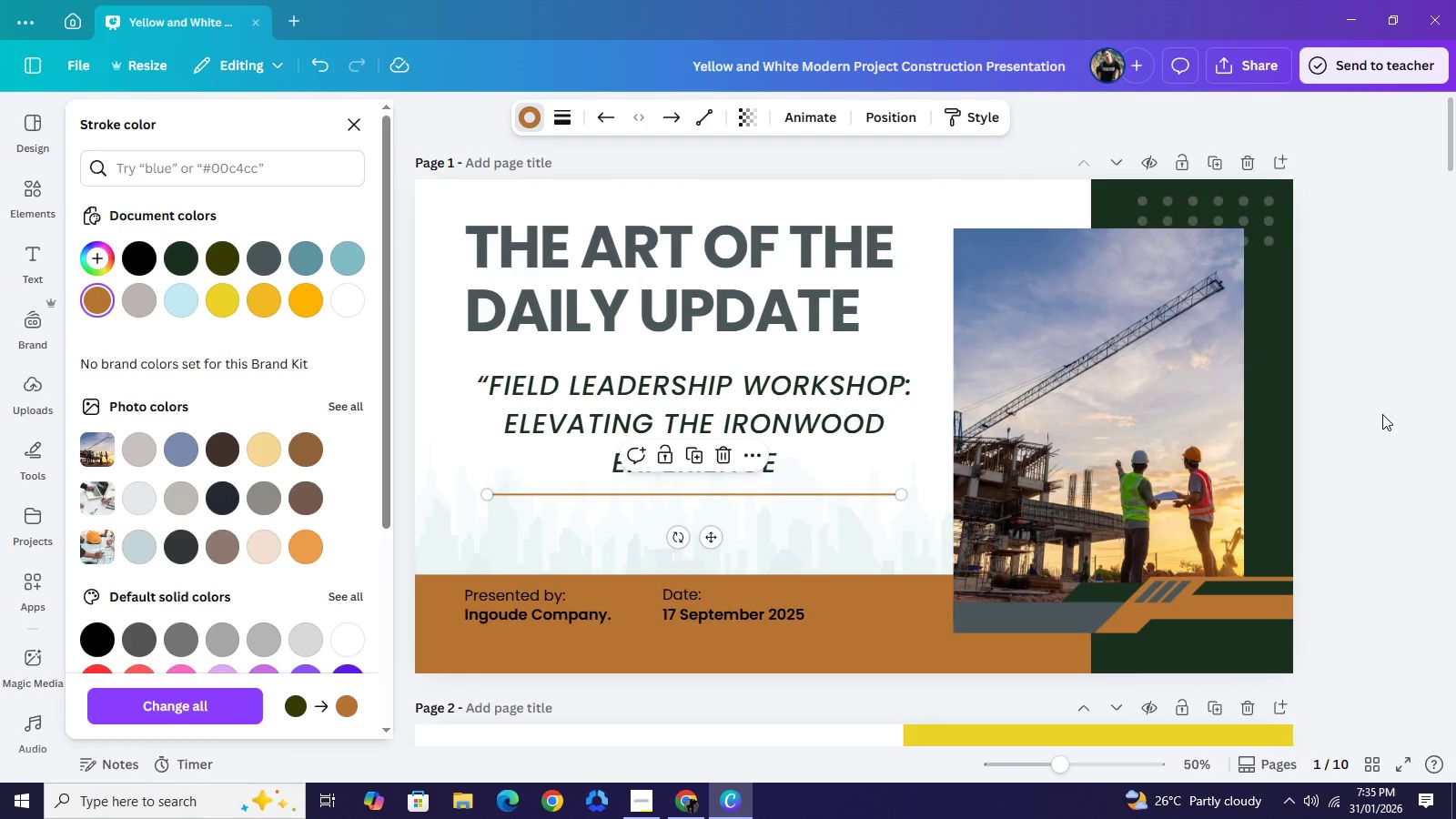 
left_click([1382, 414])
 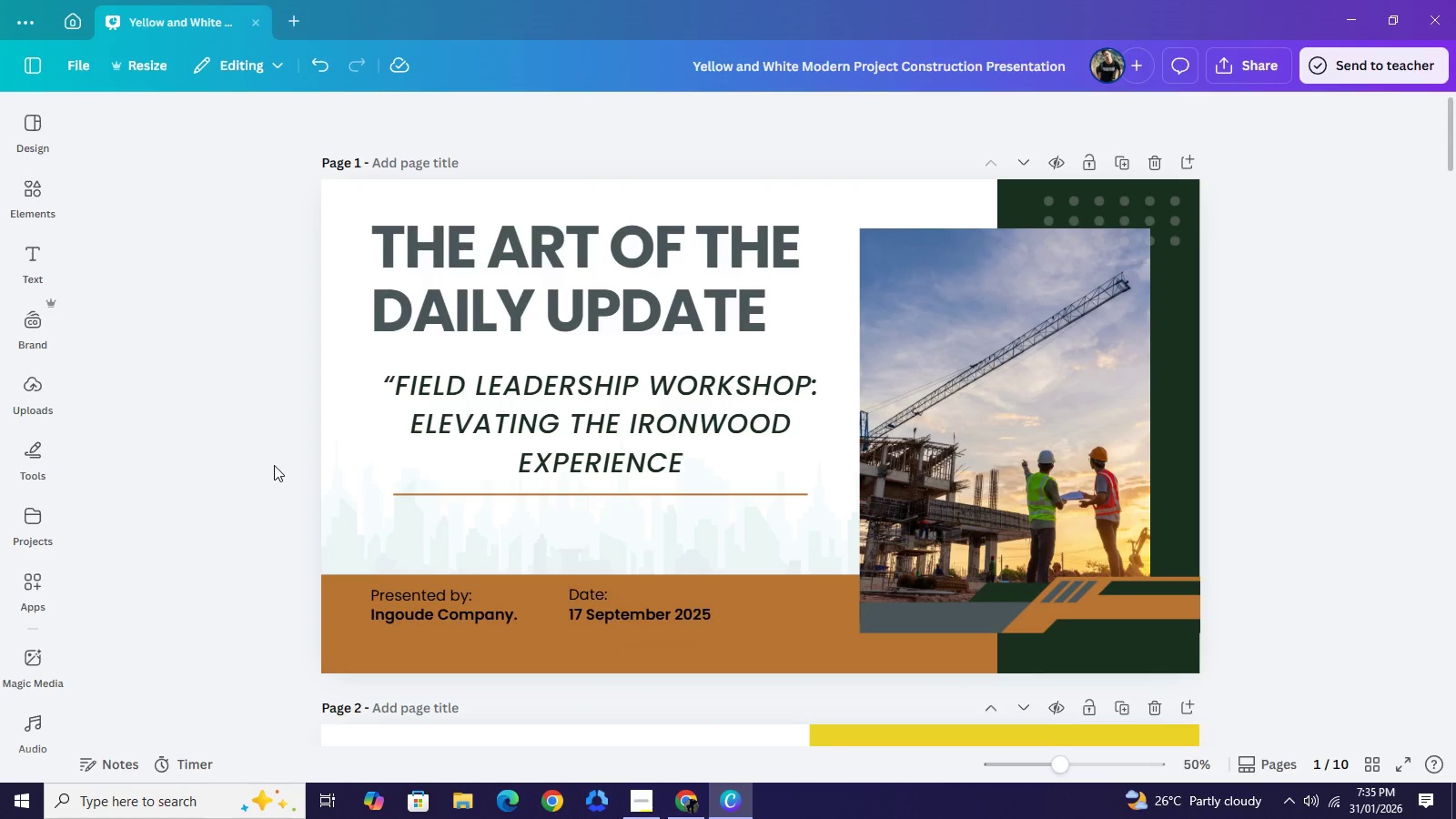 
wait(12.05)
 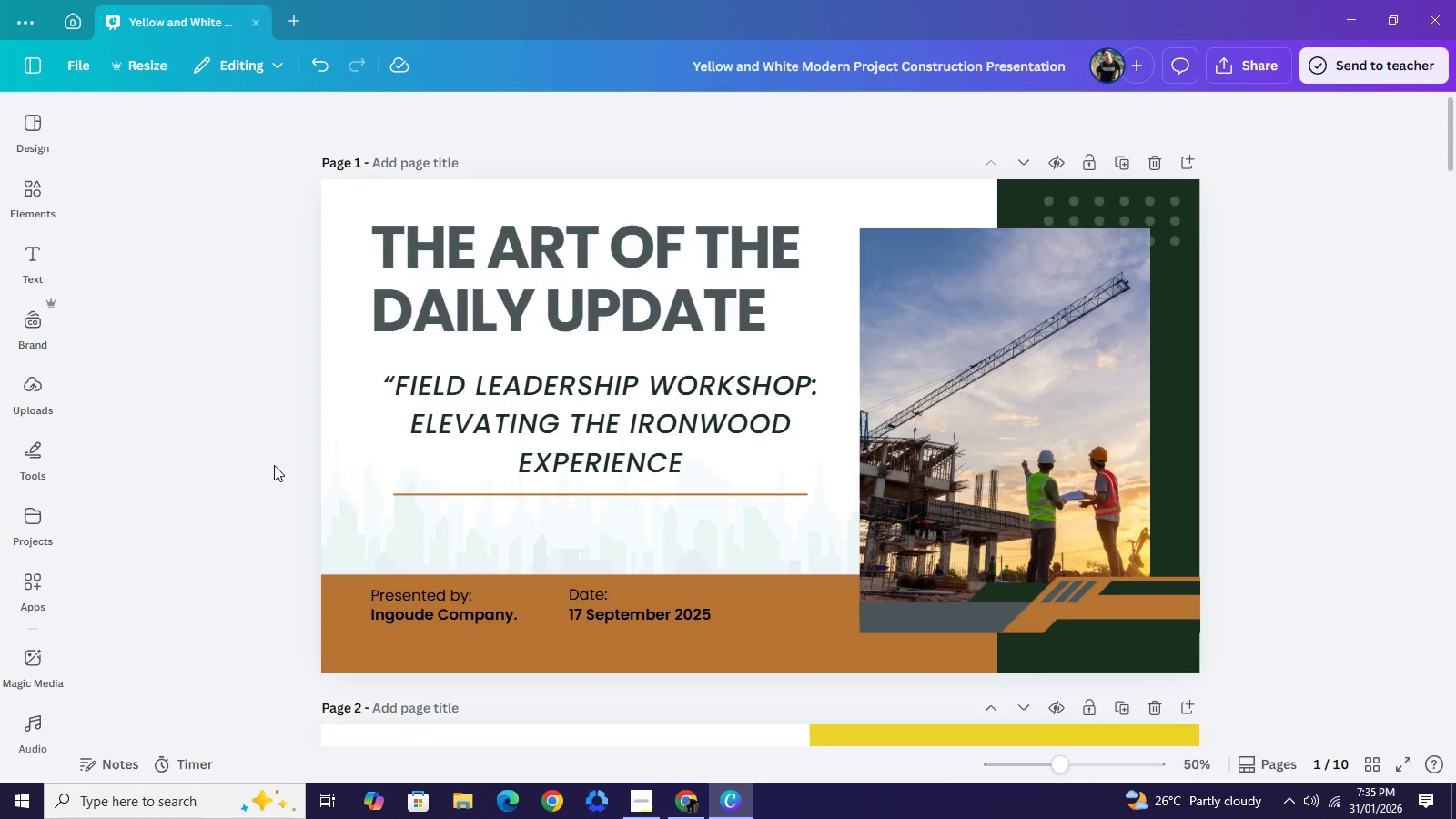 
left_click([698, 802])
 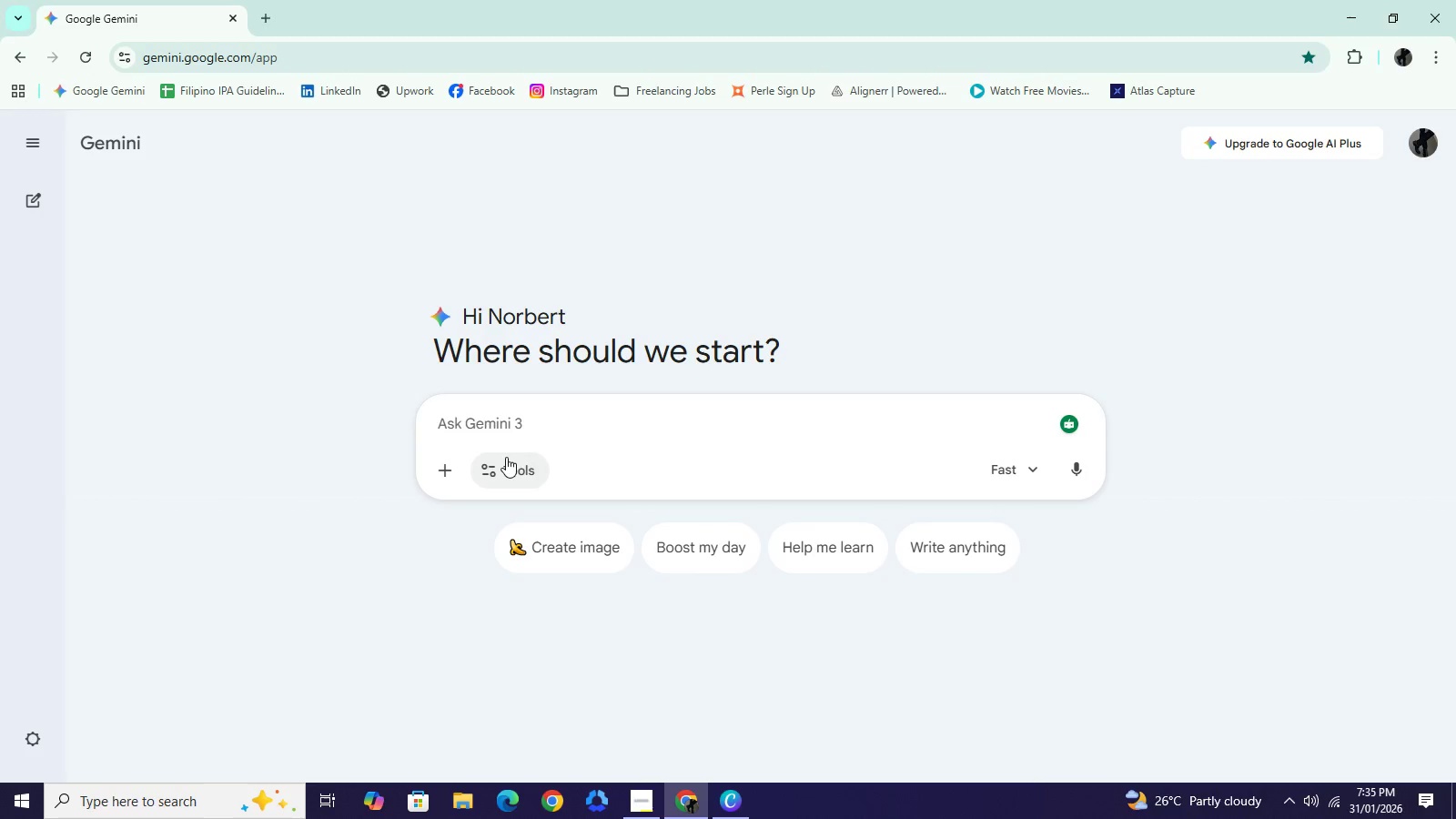 
left_click([504, 459])
 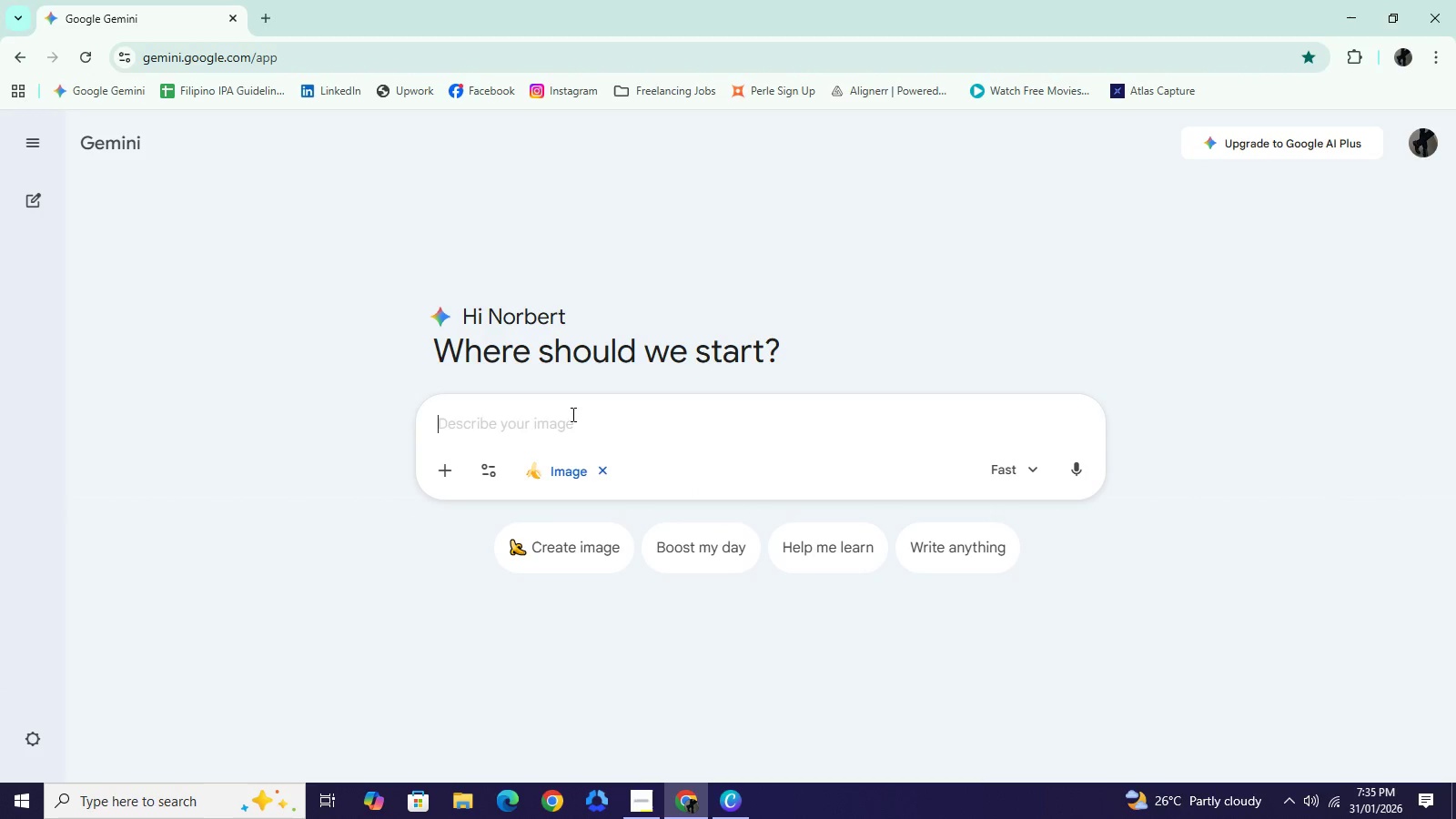 
left_click([571, 427])
 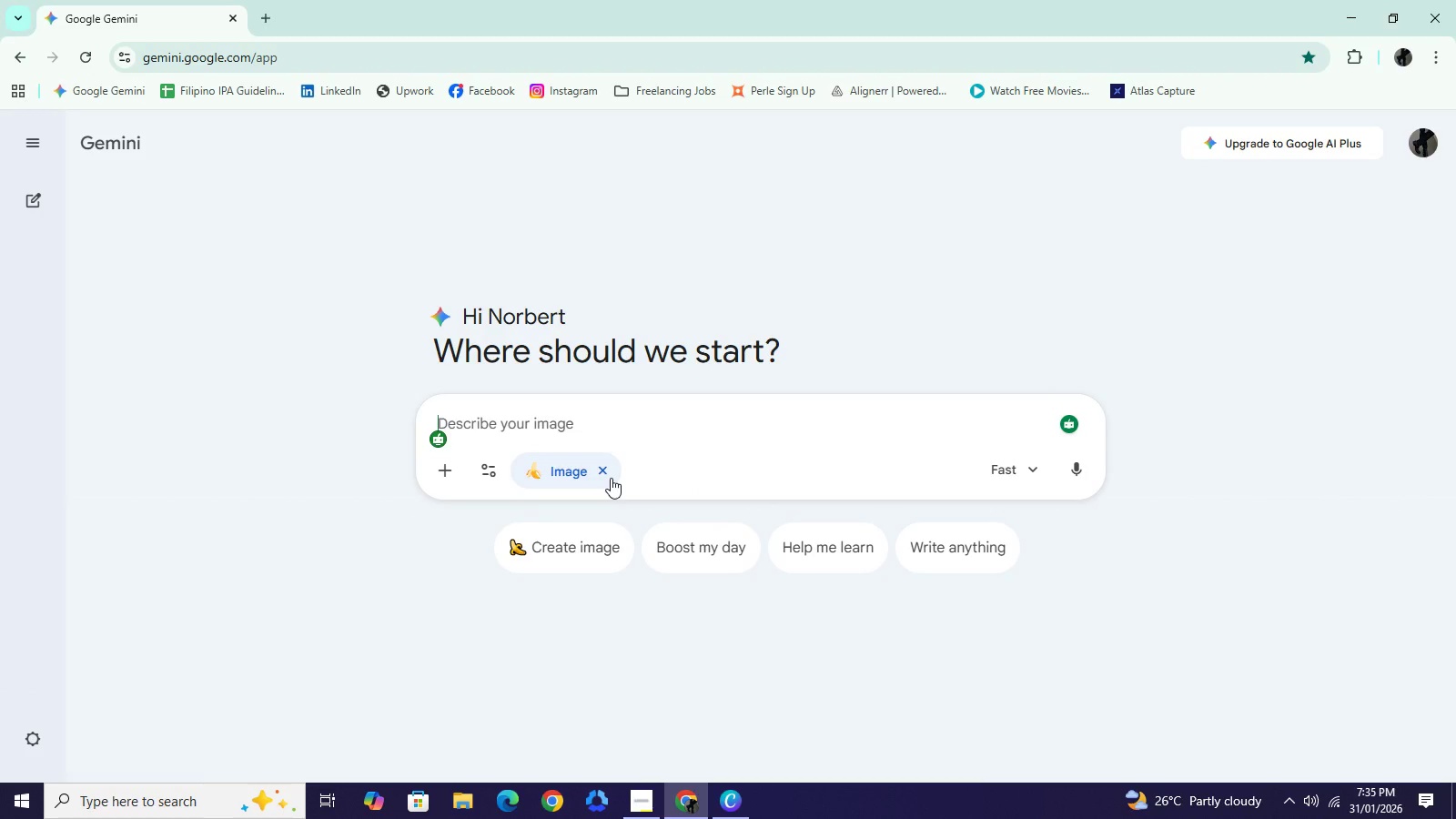 
wait(6.08)
 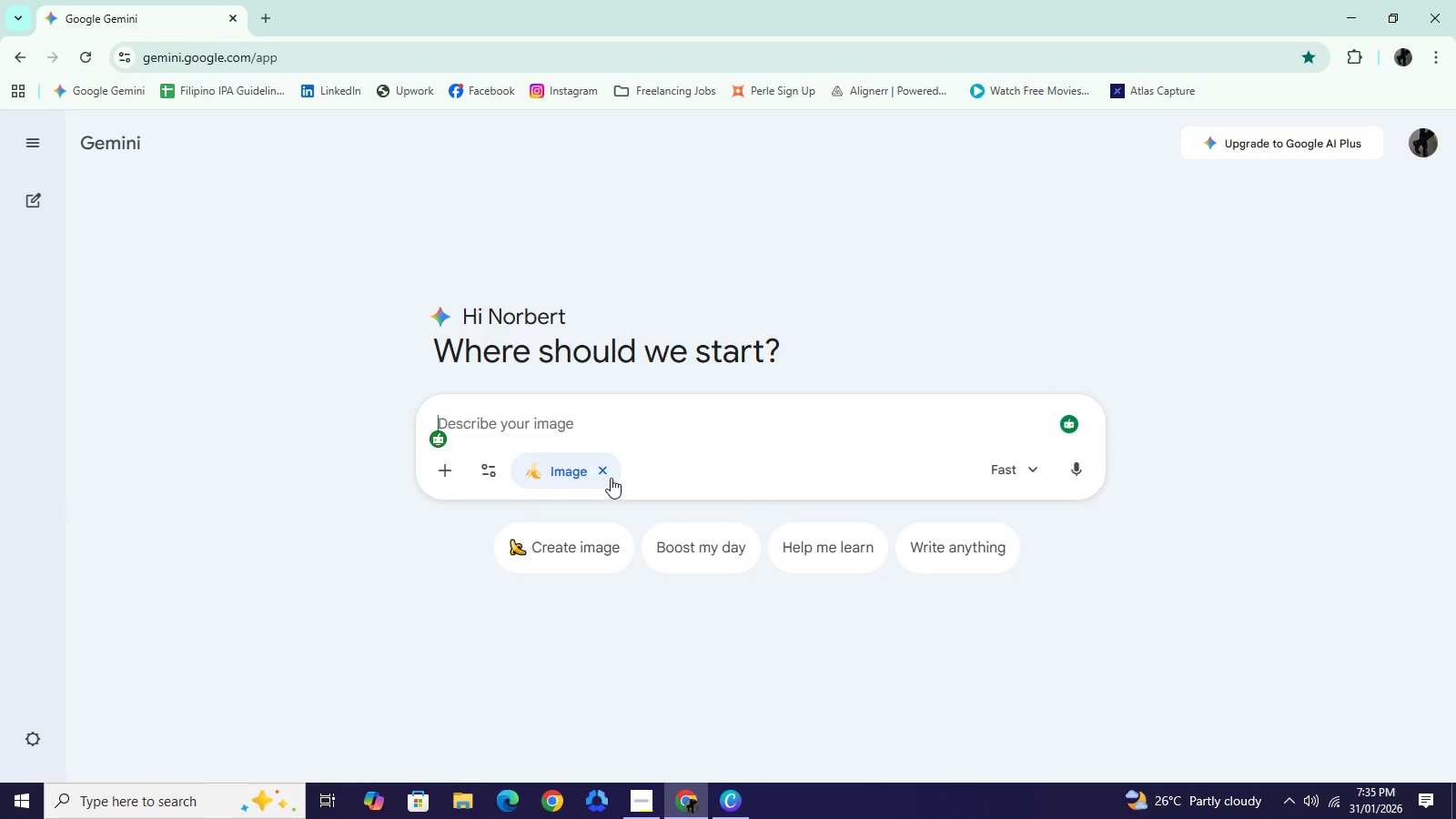 
type(high resolutionm)
key(Backspace)
type( od a restores )
key(Backspace)
key(Backspace)
type(d victoti=)
key(Backspace)
key(Backspace)
key(Backspace)
type(rian )
 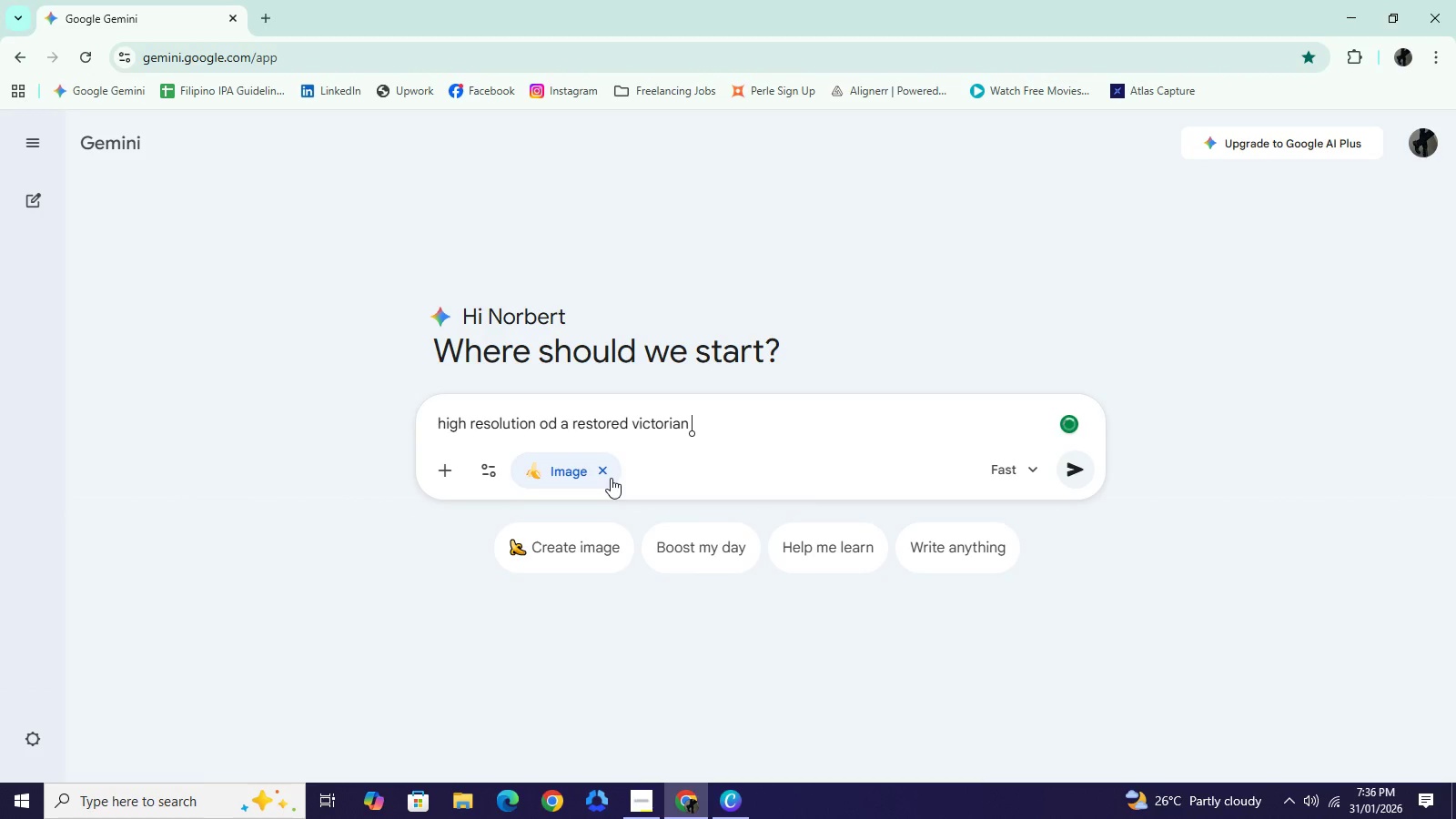 
type(staurcas)
key(Backspace)
key(Backspace)
key(Backspace)
key(Backspace)
key(Backspace)
type(ircase or a clean ADU frame)
 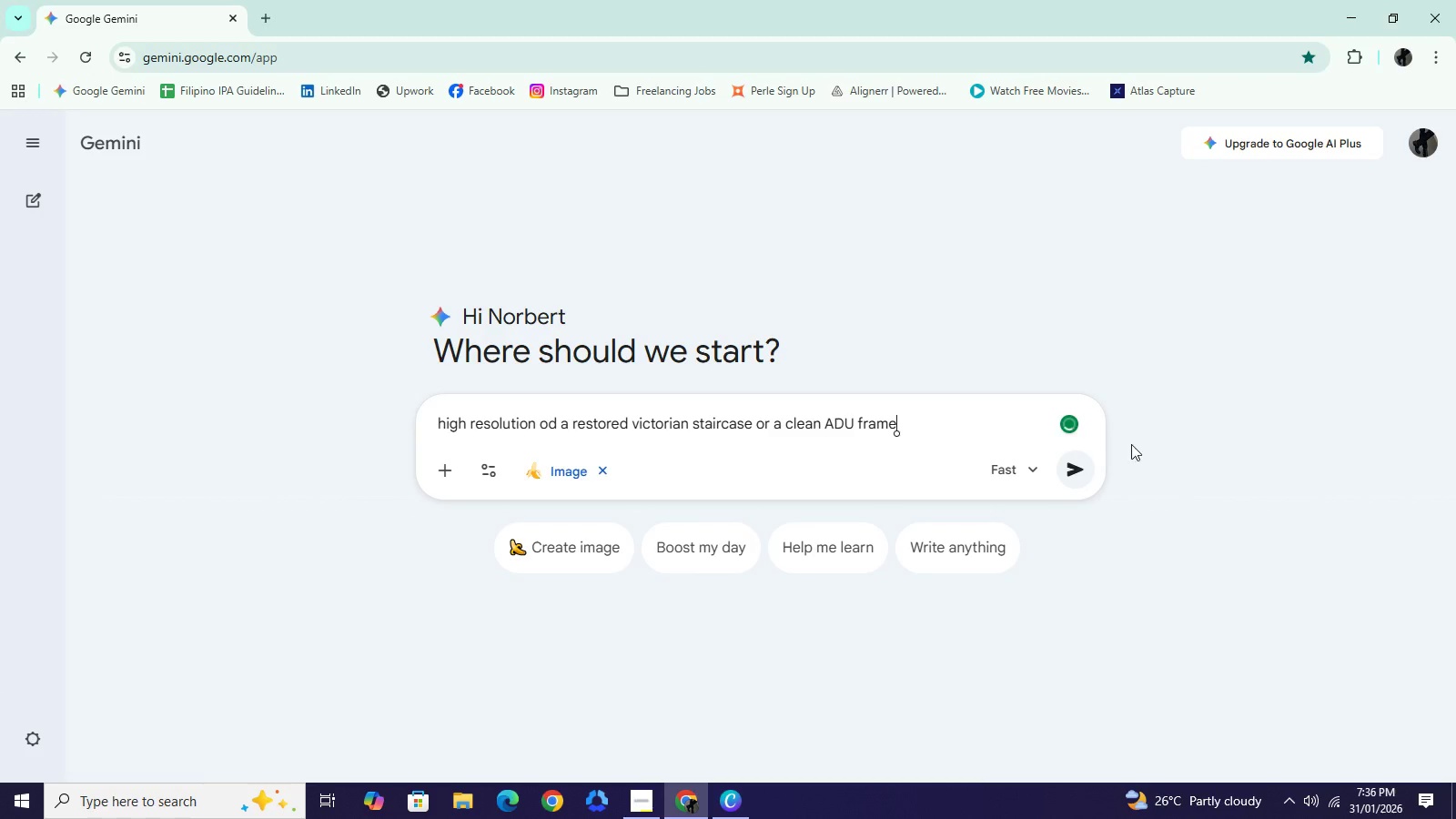 
left_click([1078, 473])
 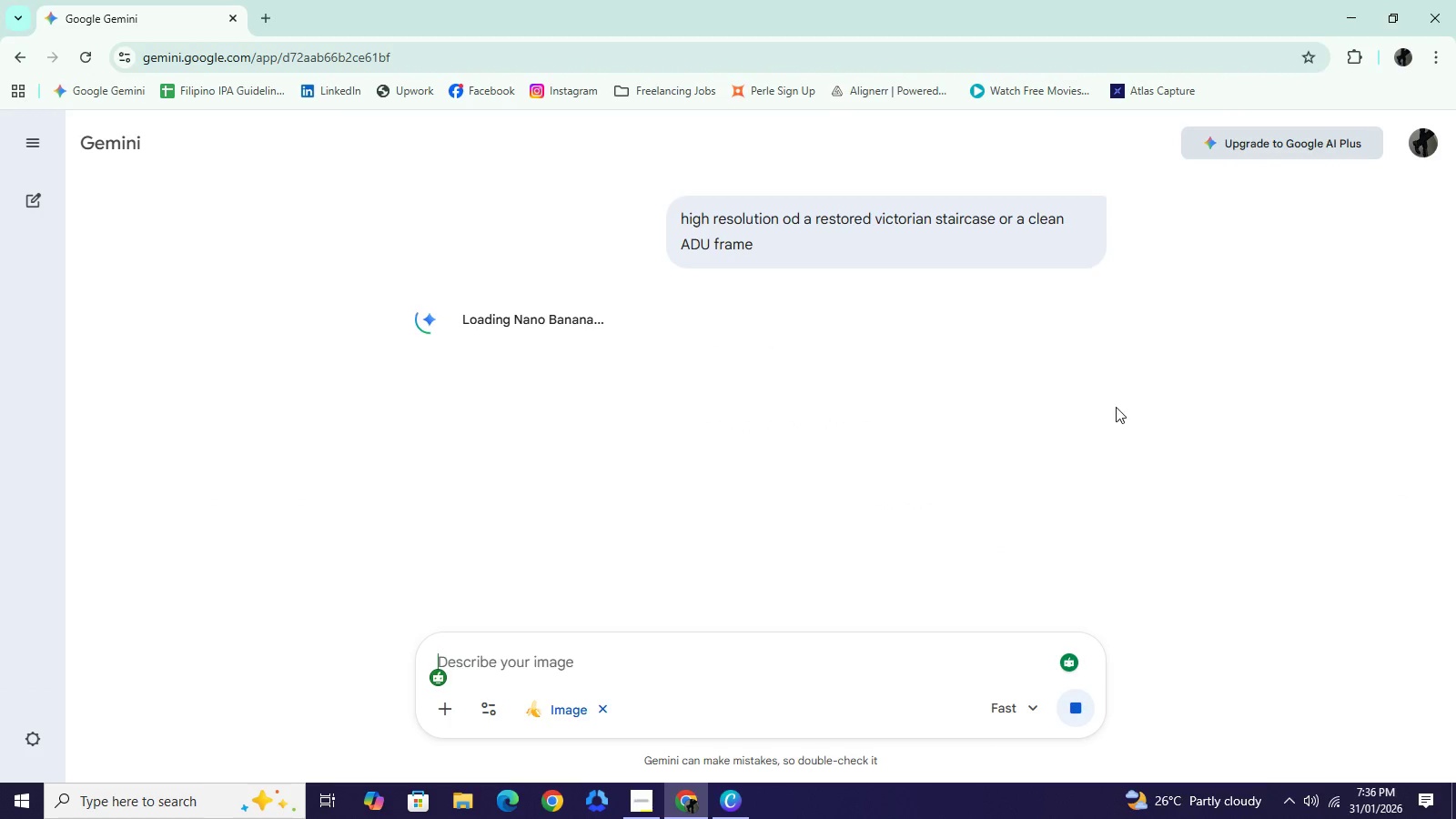 
wait(13.94)
 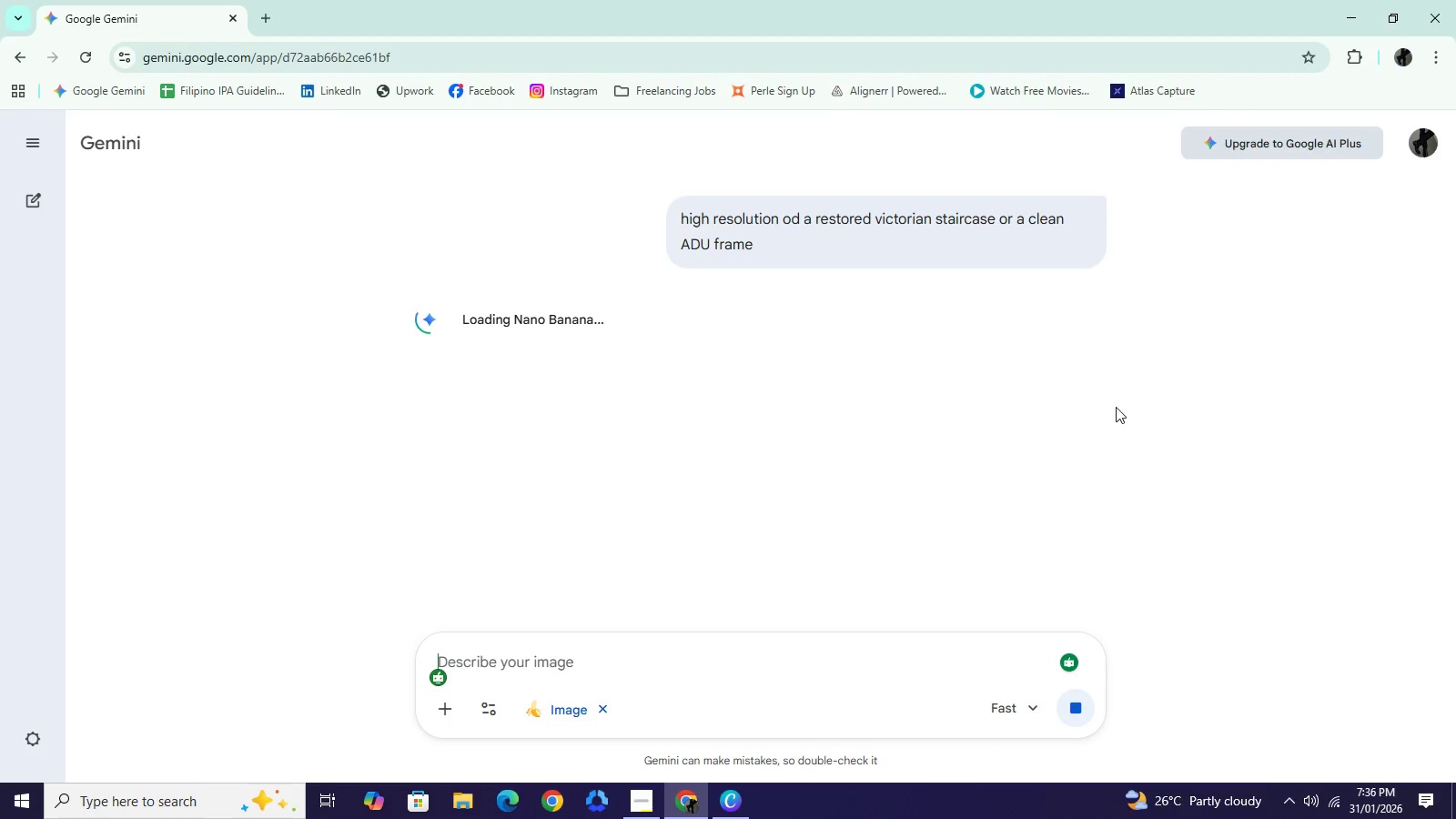 
scroll: coordinate [868, 433], scroll_direction: down, amount: 2.0
 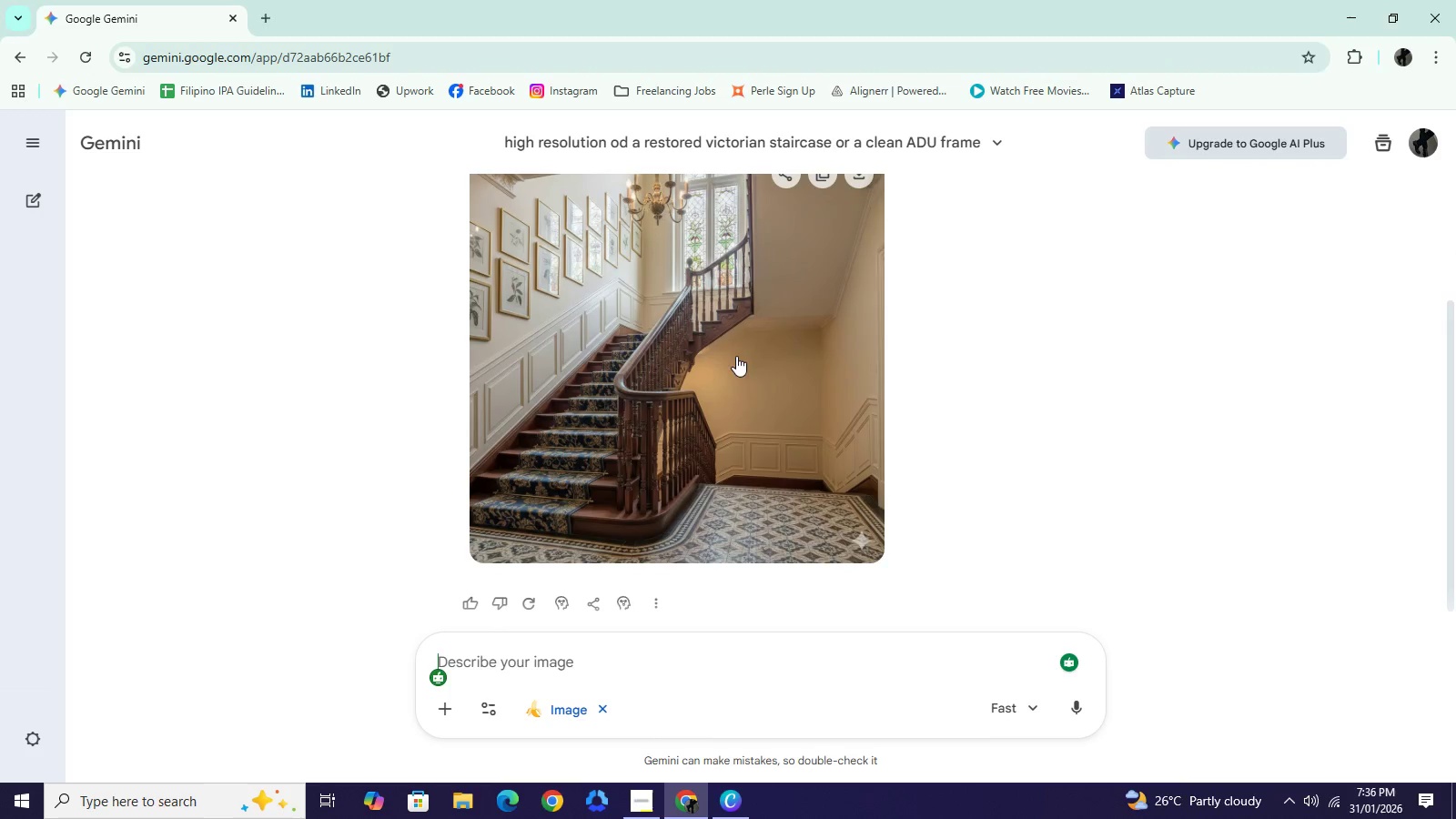 
scroll: coordinate [794, 335], scroll_direction: up, amount: 1.0
 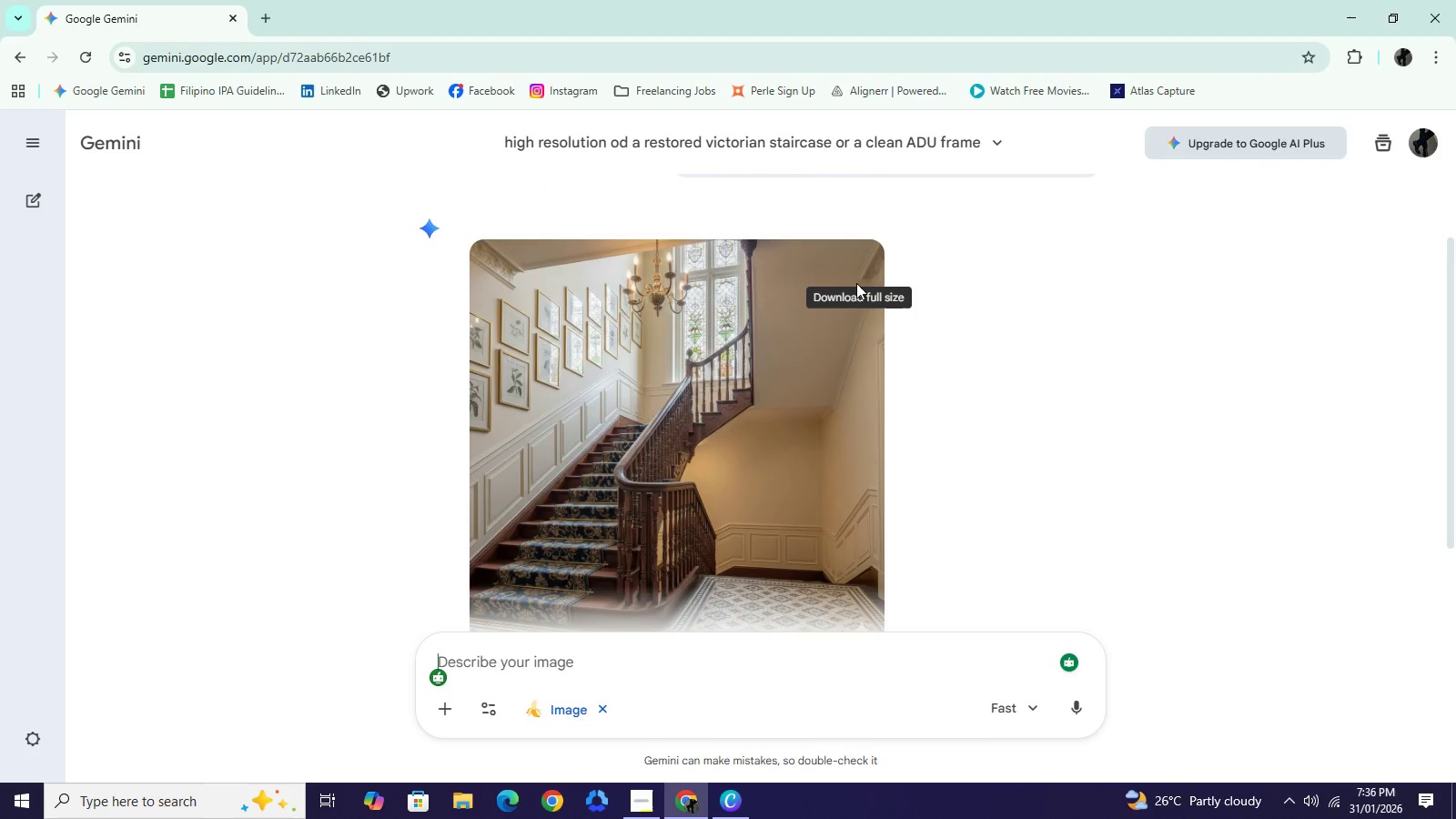 
left_click([861, 271])
 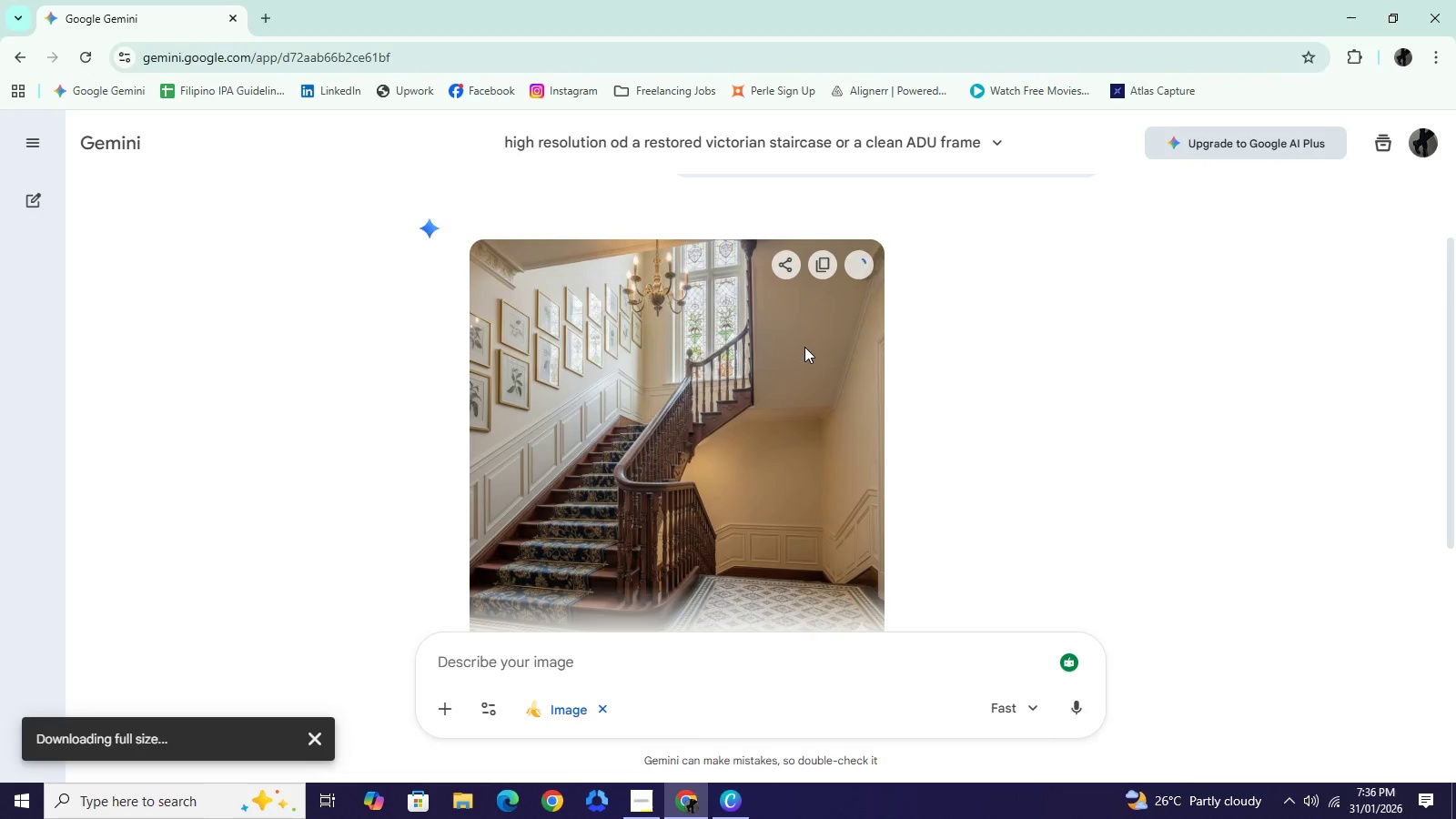 
wait(11.2)
 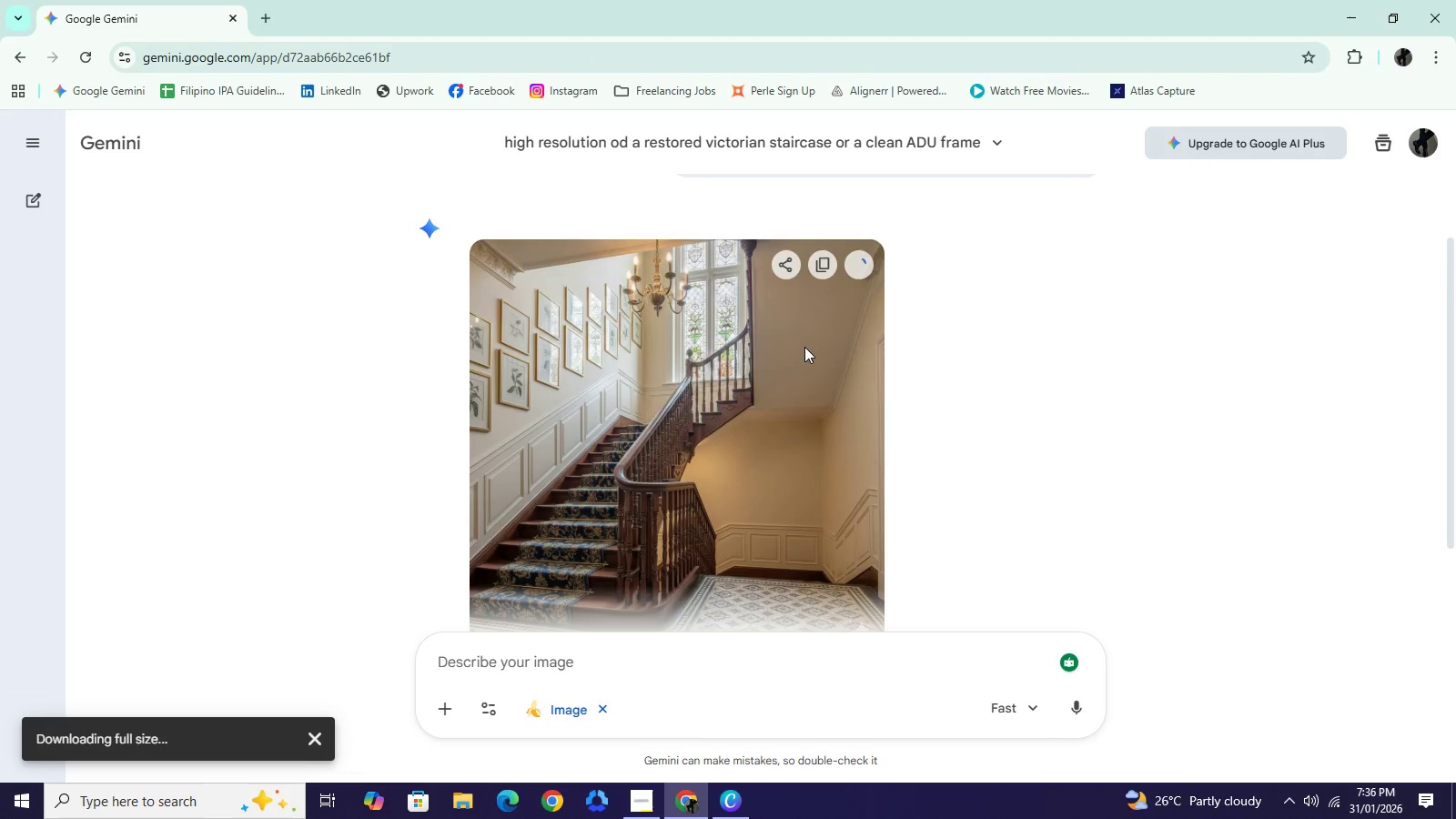 
mouse_move([653, 788])
 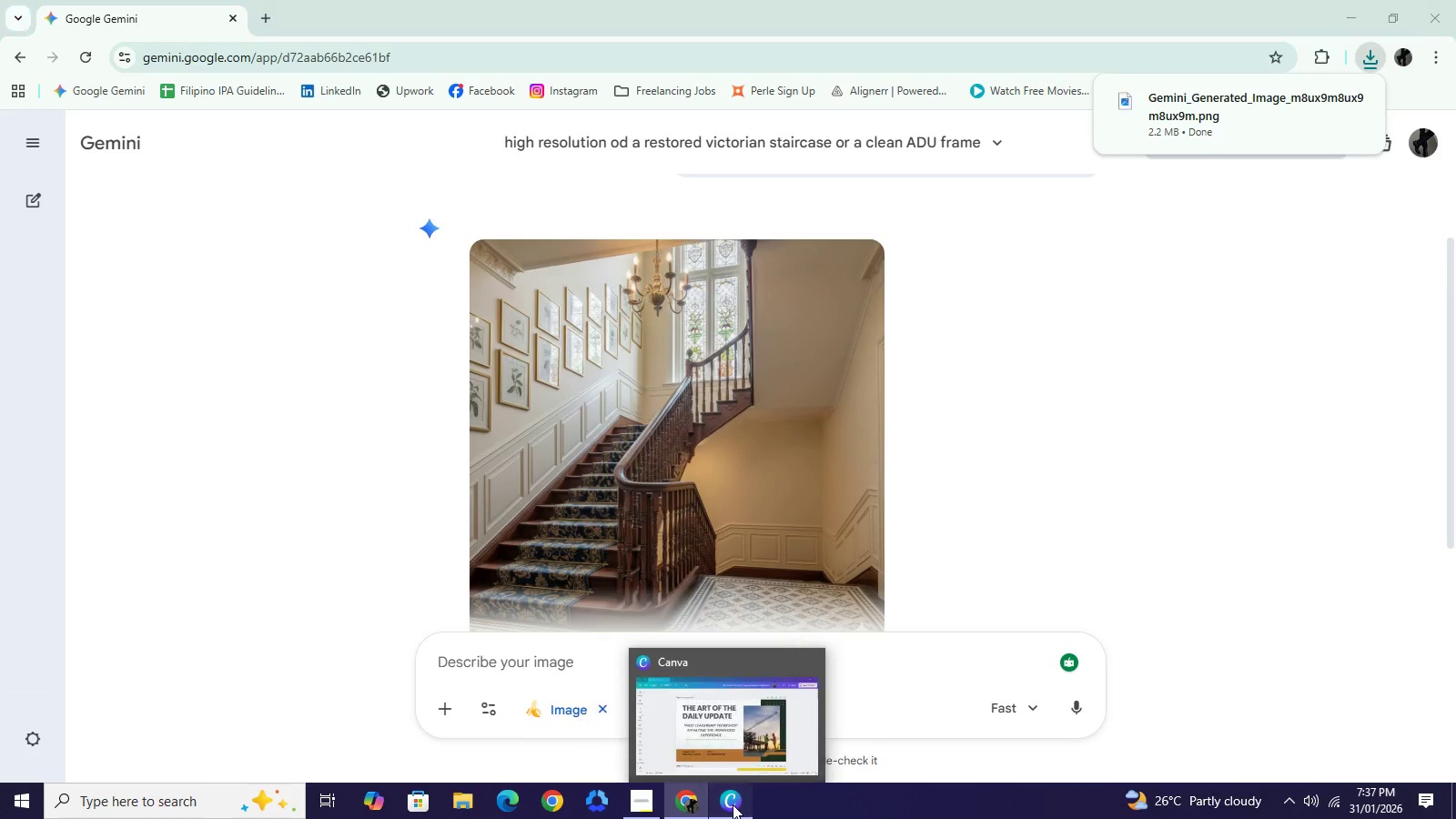 
left_click([733, 804])
 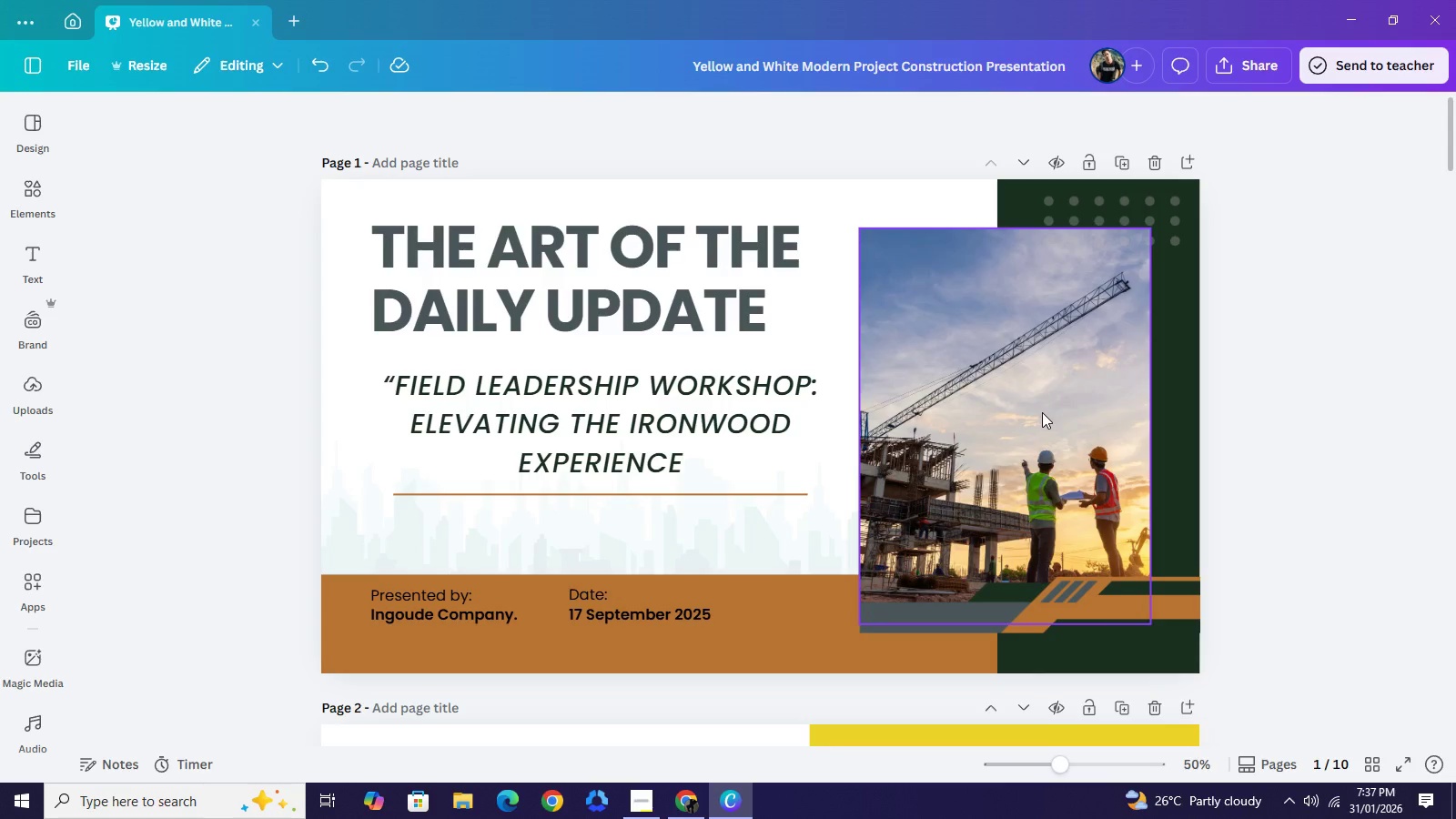 
left_click([1042, 412])
 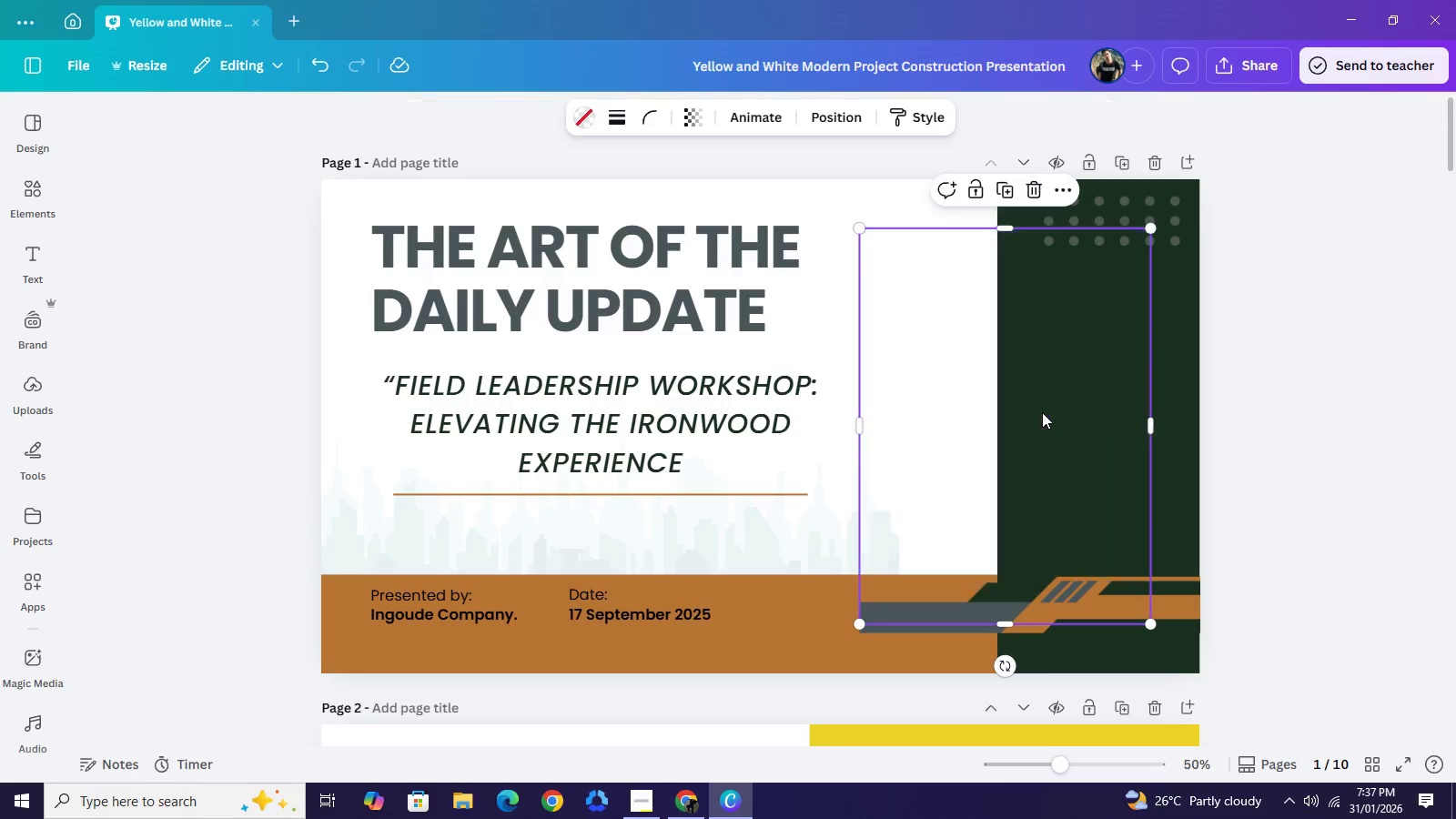 
key(Backspace)
 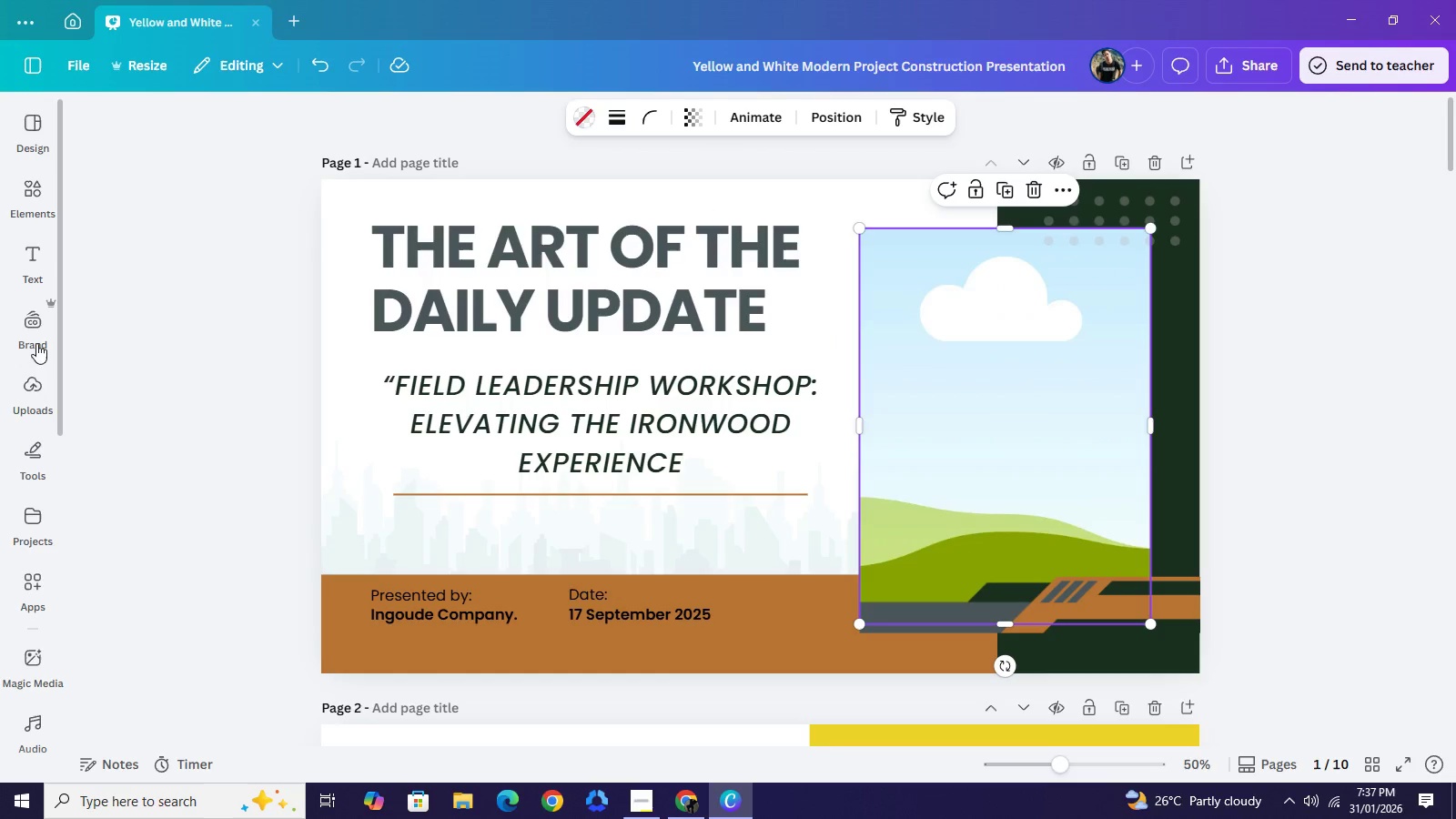 
left_click([39, 394])
 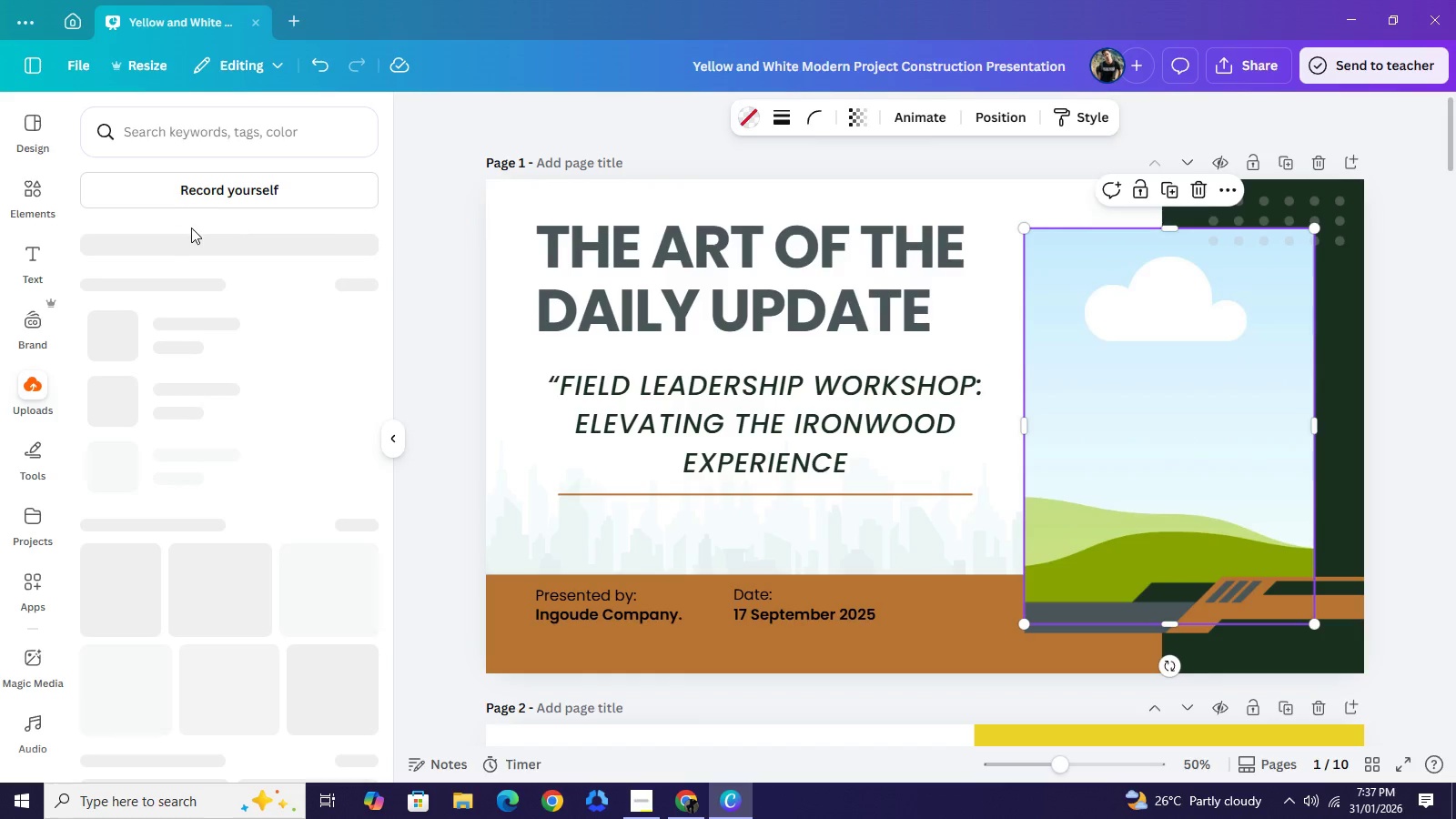 
wait(6.05)
 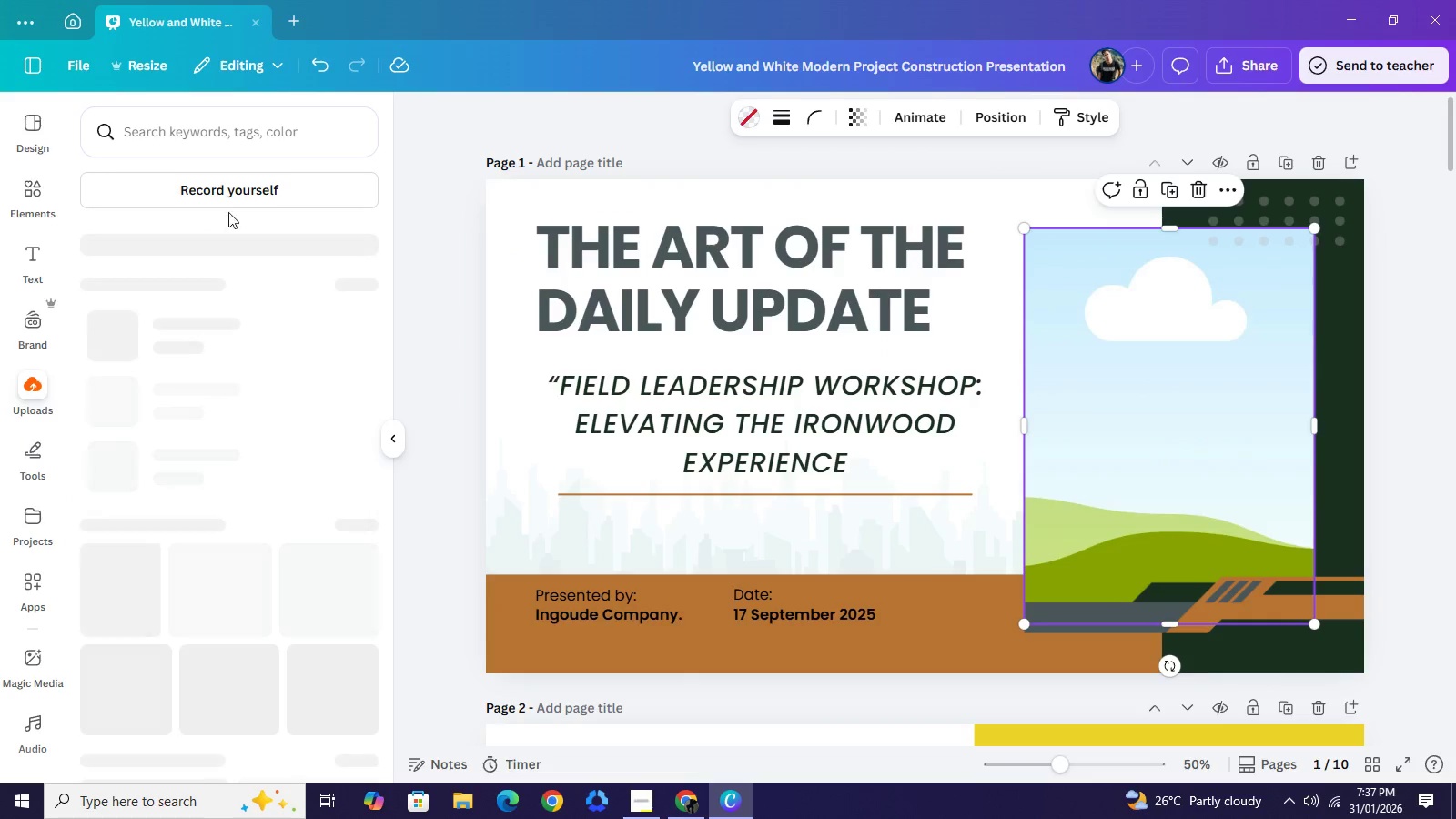 
mouse_move([247, 219])
 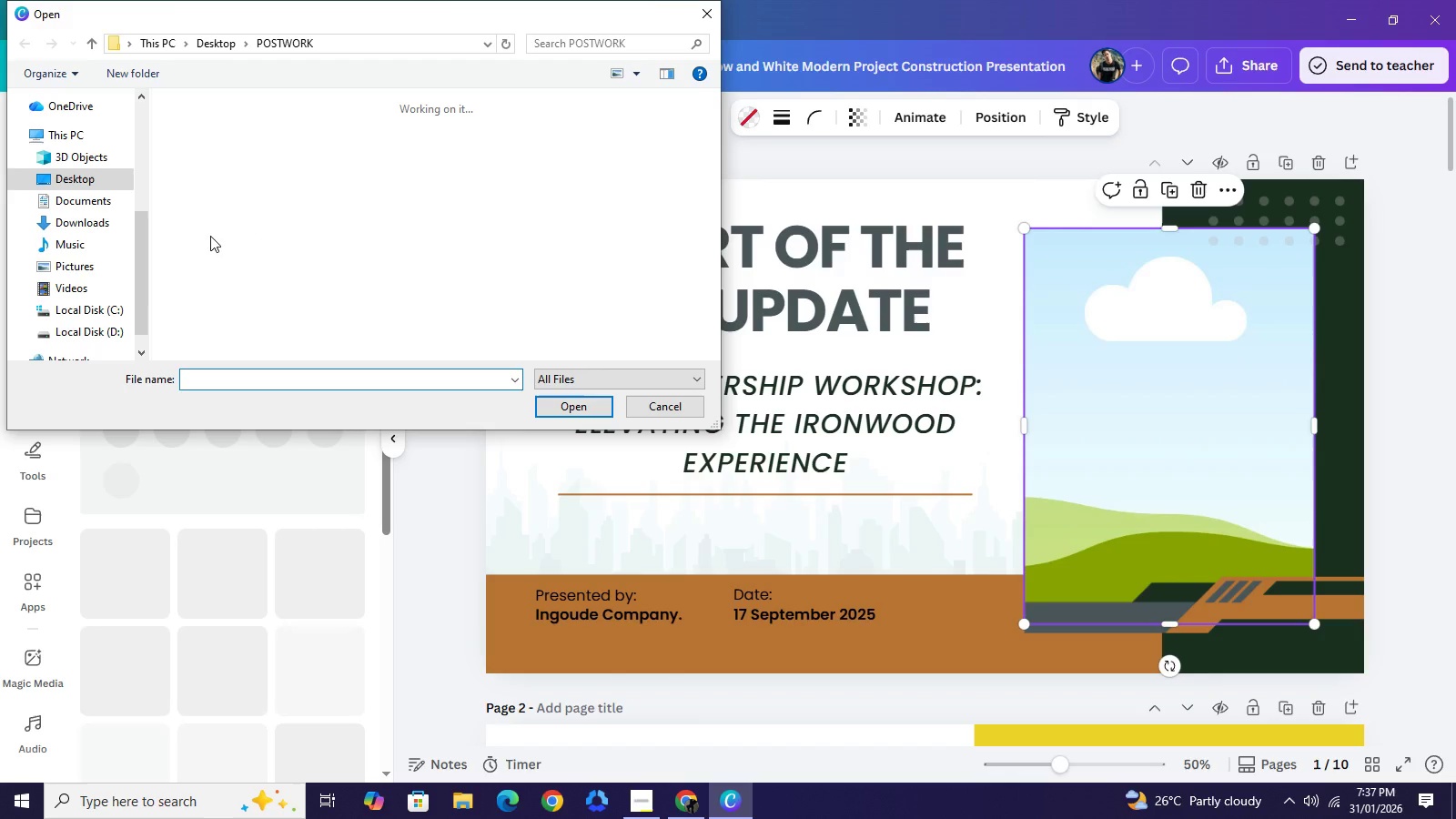 
wait(6.06)
 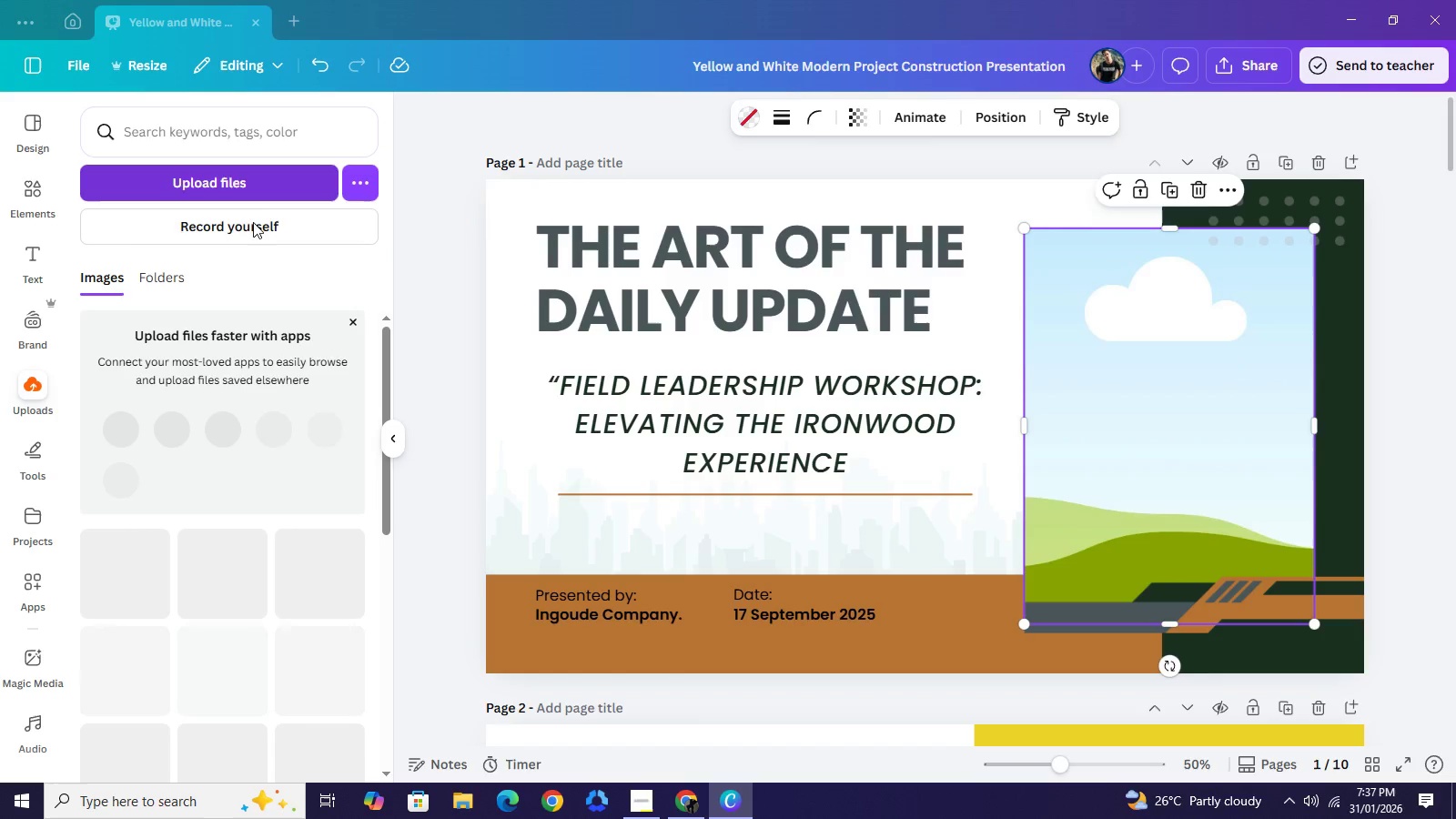 
left_click([89, 224])
 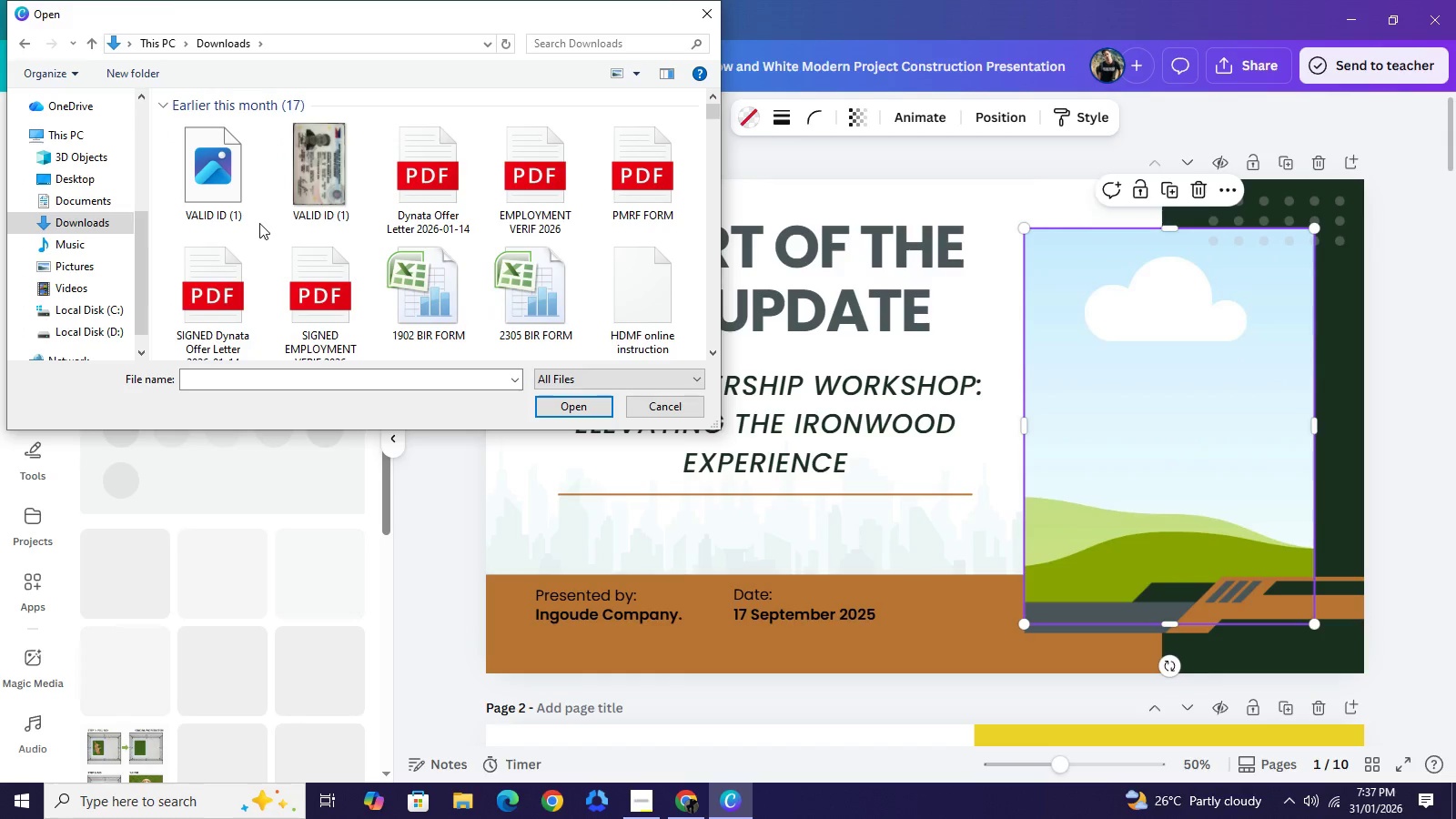 
wait(8.52)
 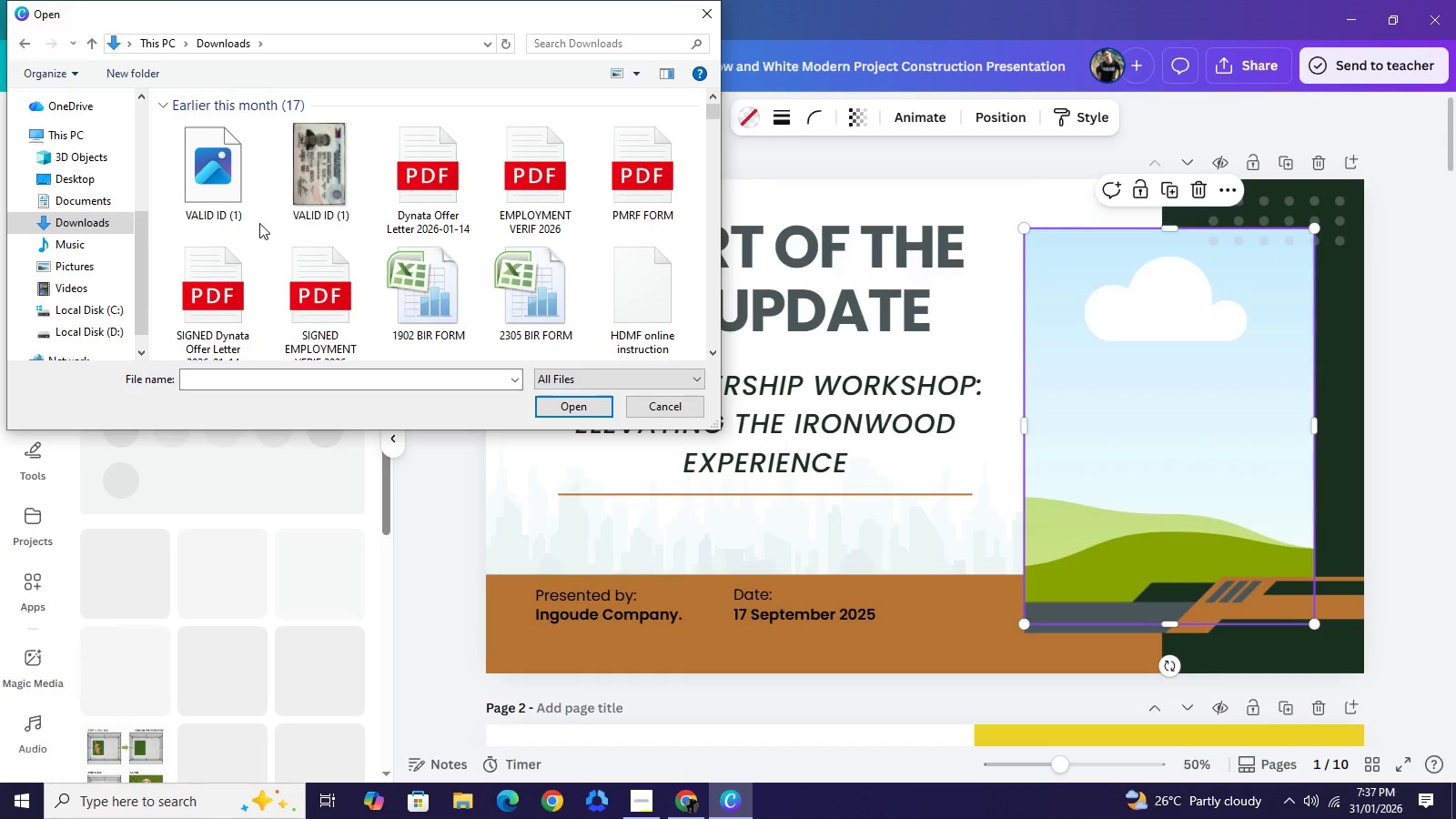 
left_click([568, 404])
 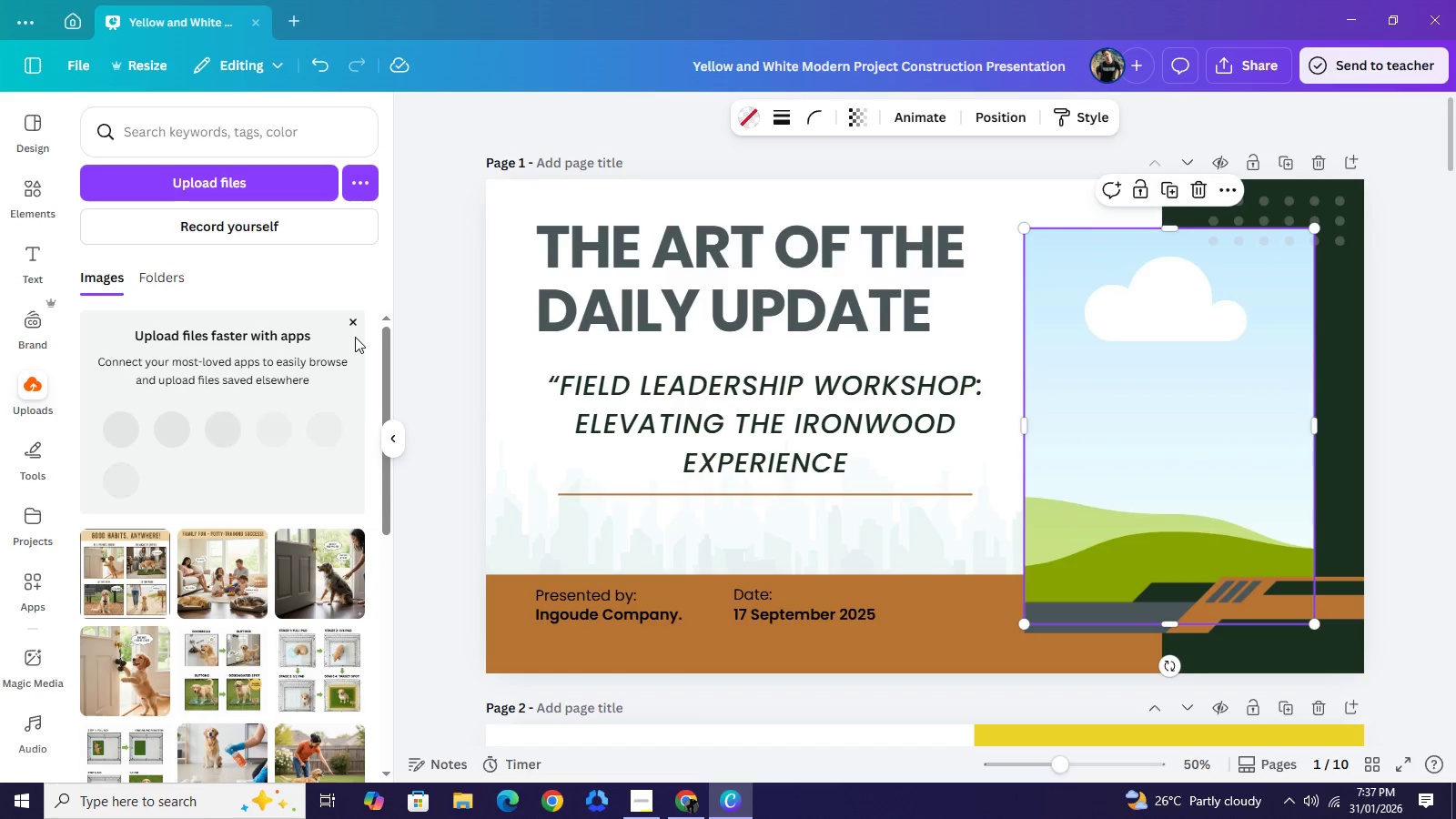 
mouse_move([333, 347])
 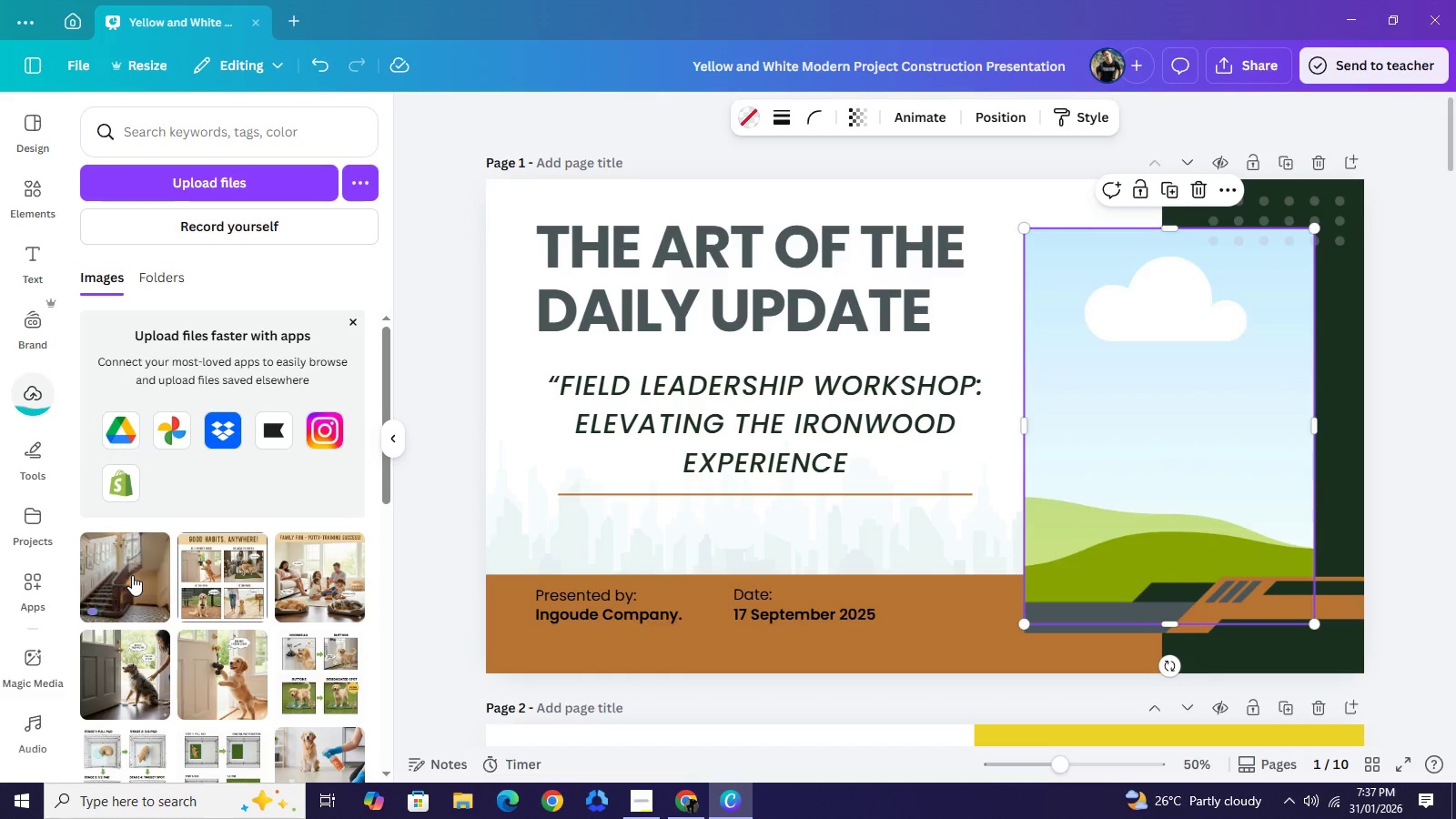 
left_click([132, 575])
 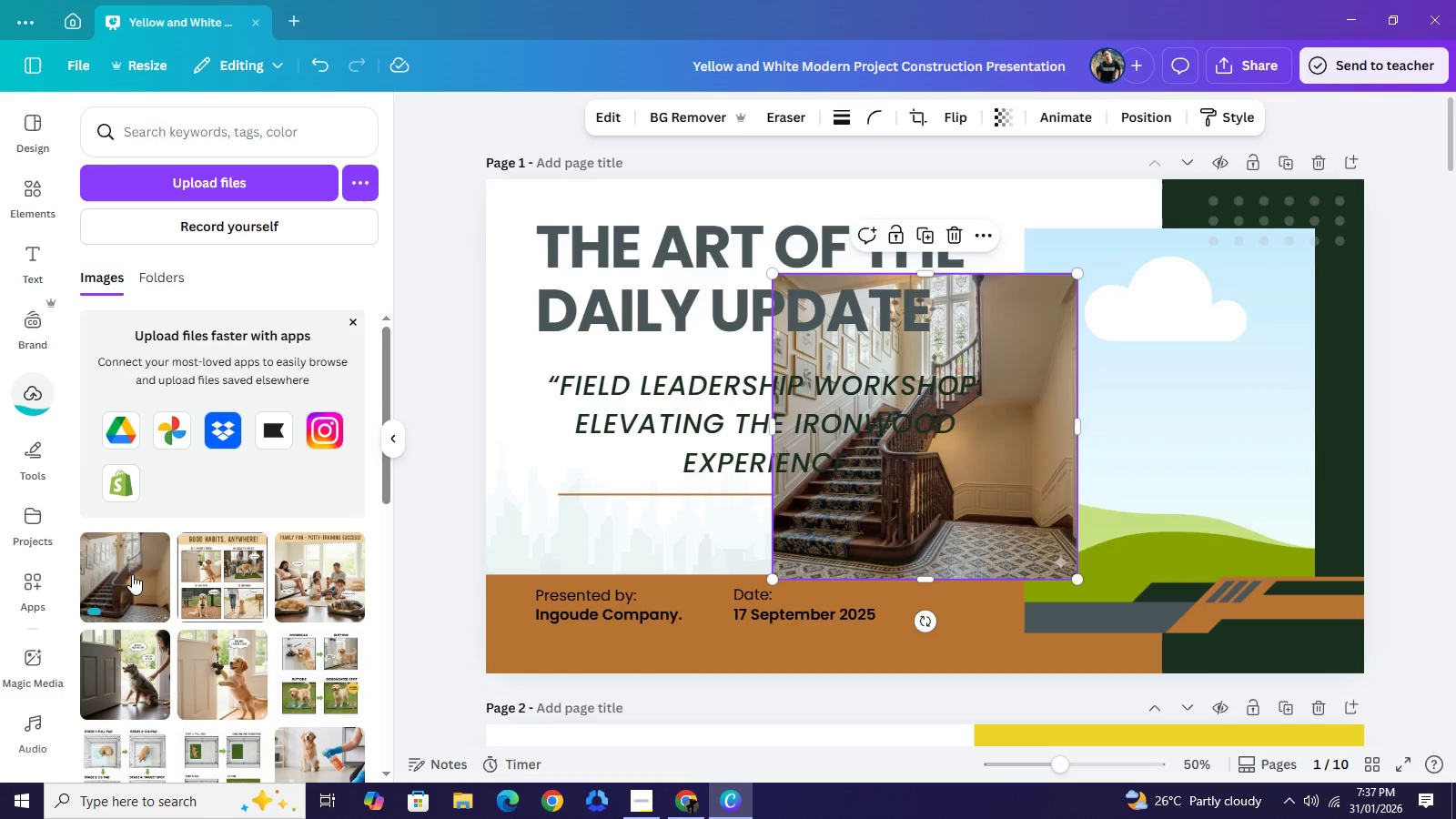 
left_click_drag(start_coordinate=[1013, 442], to_coordinate=[1188, 446])
 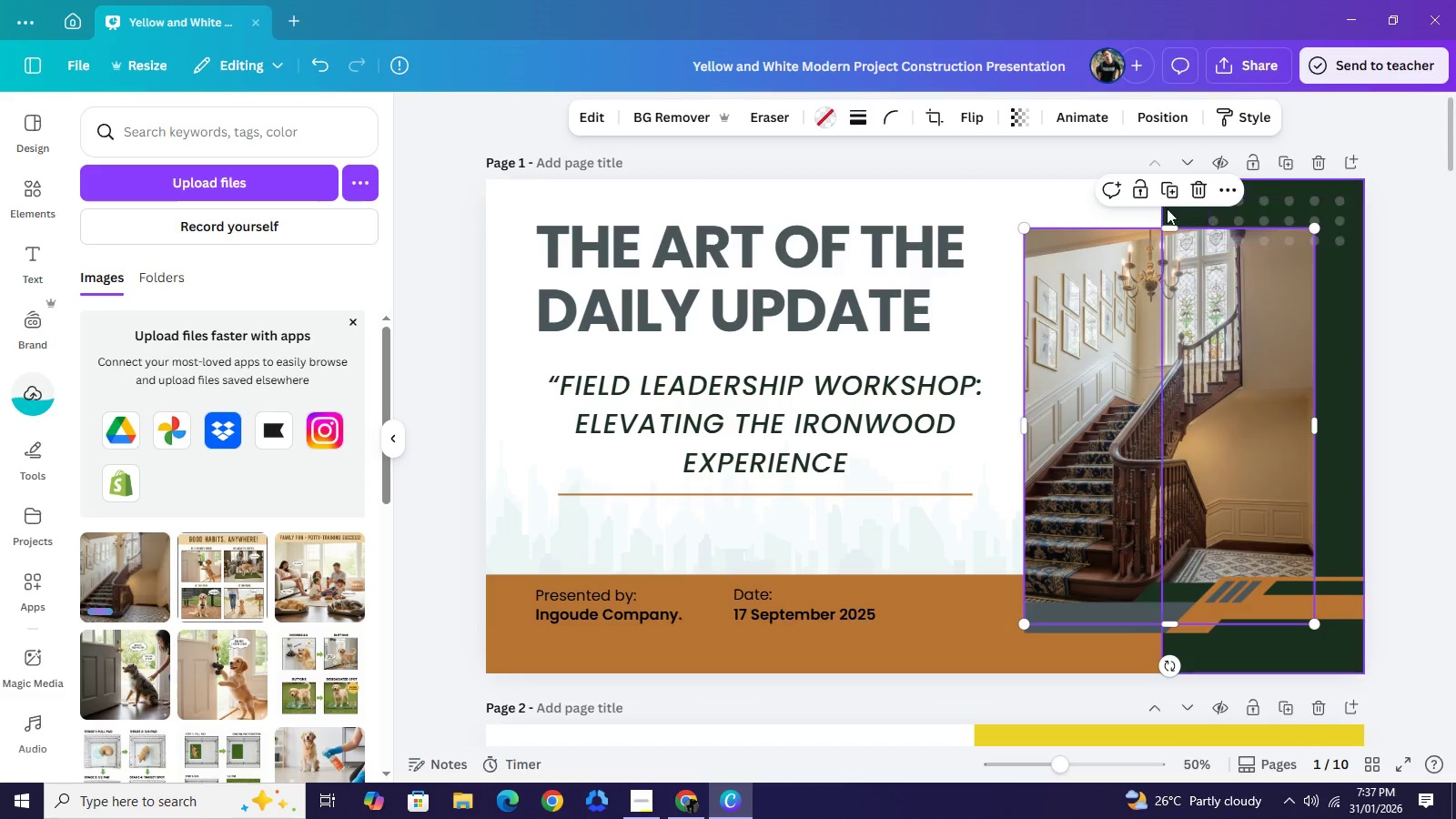 
left_click([938, 117])
 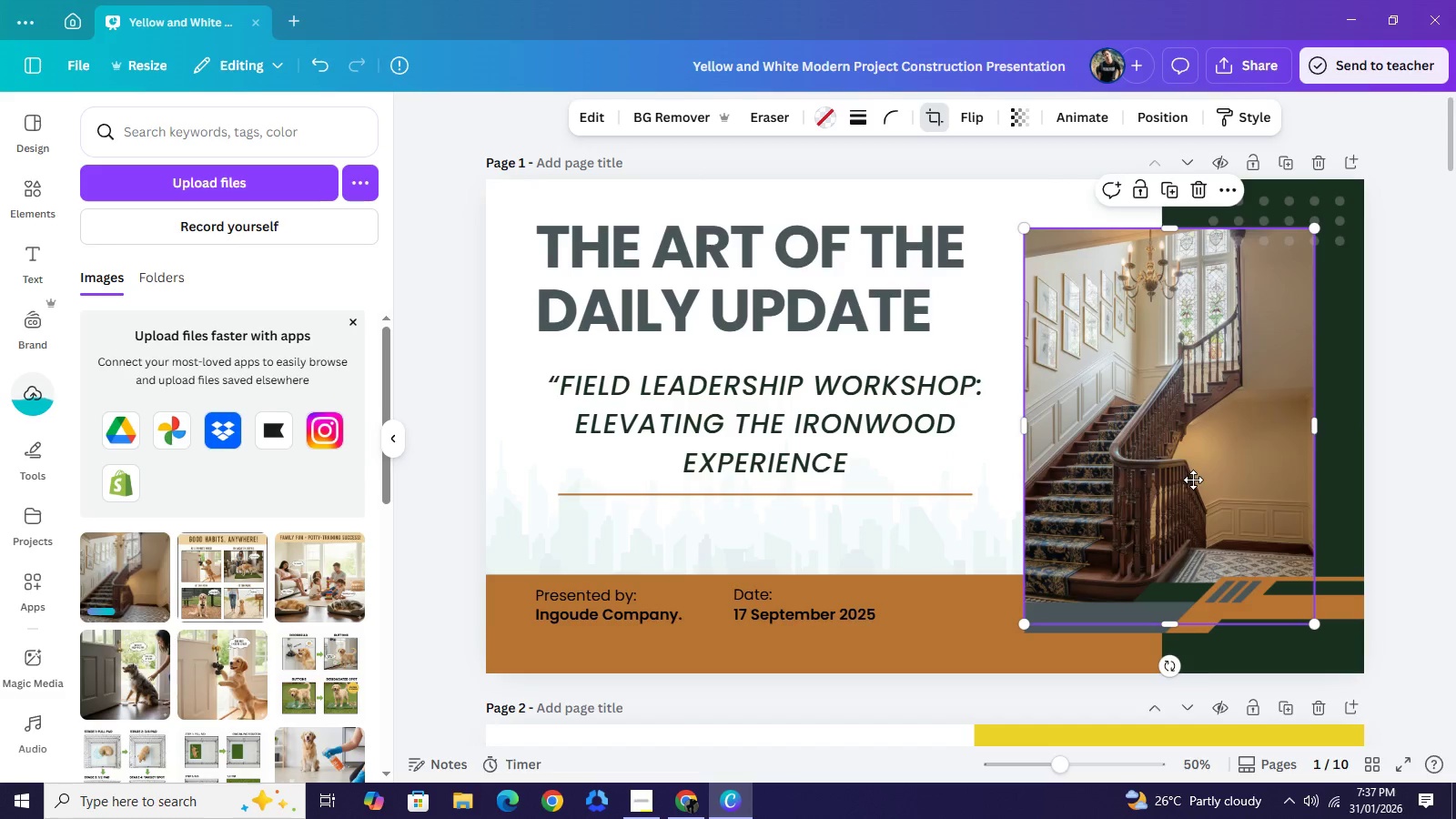 
left_click_drag(start_coordinate=[1185, 451], to_coordinate=[1283, 450])
 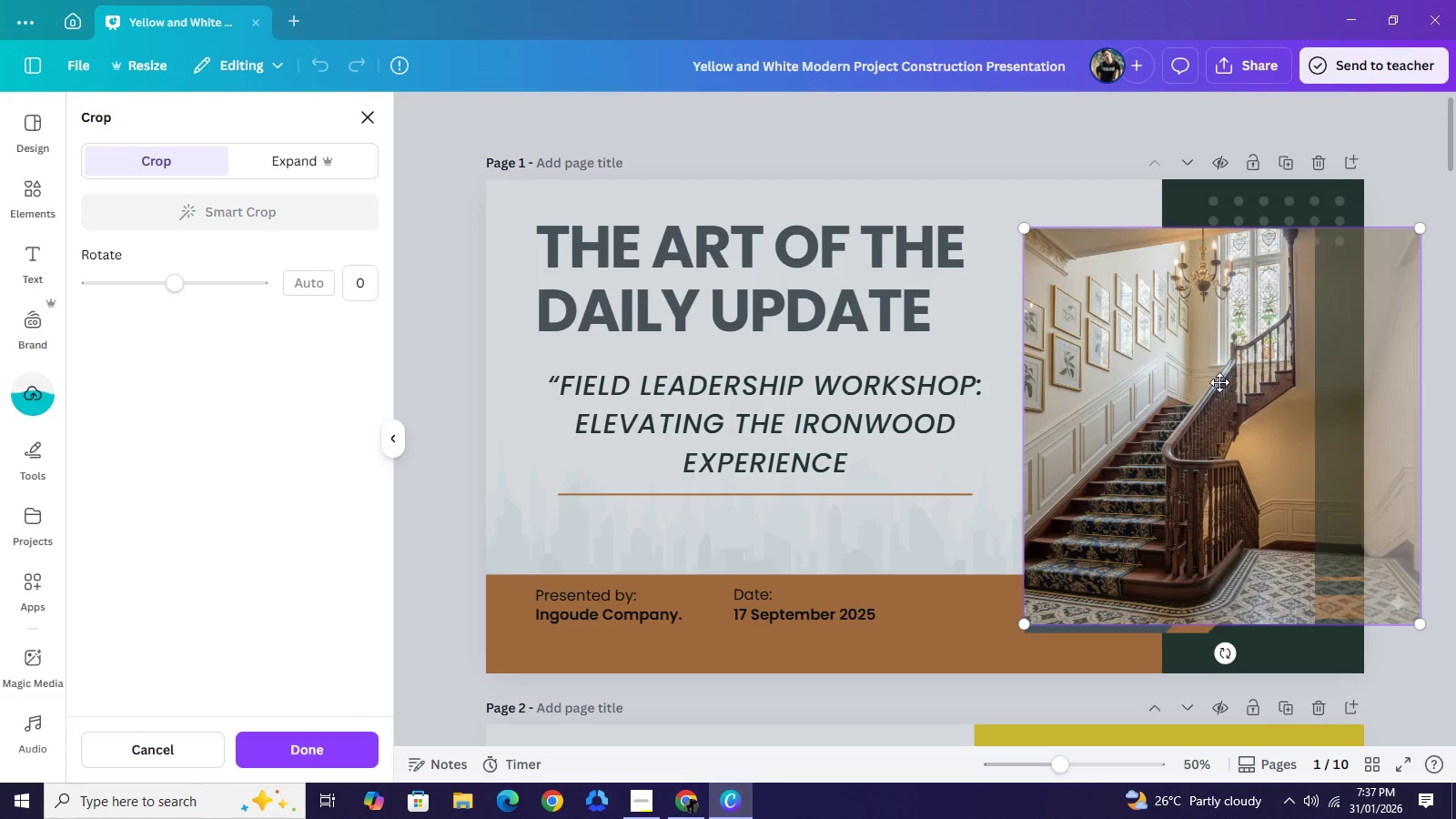 
left_click_drag(start_coordinate=[1026, 232], to_coordinate=[1004, 207])
 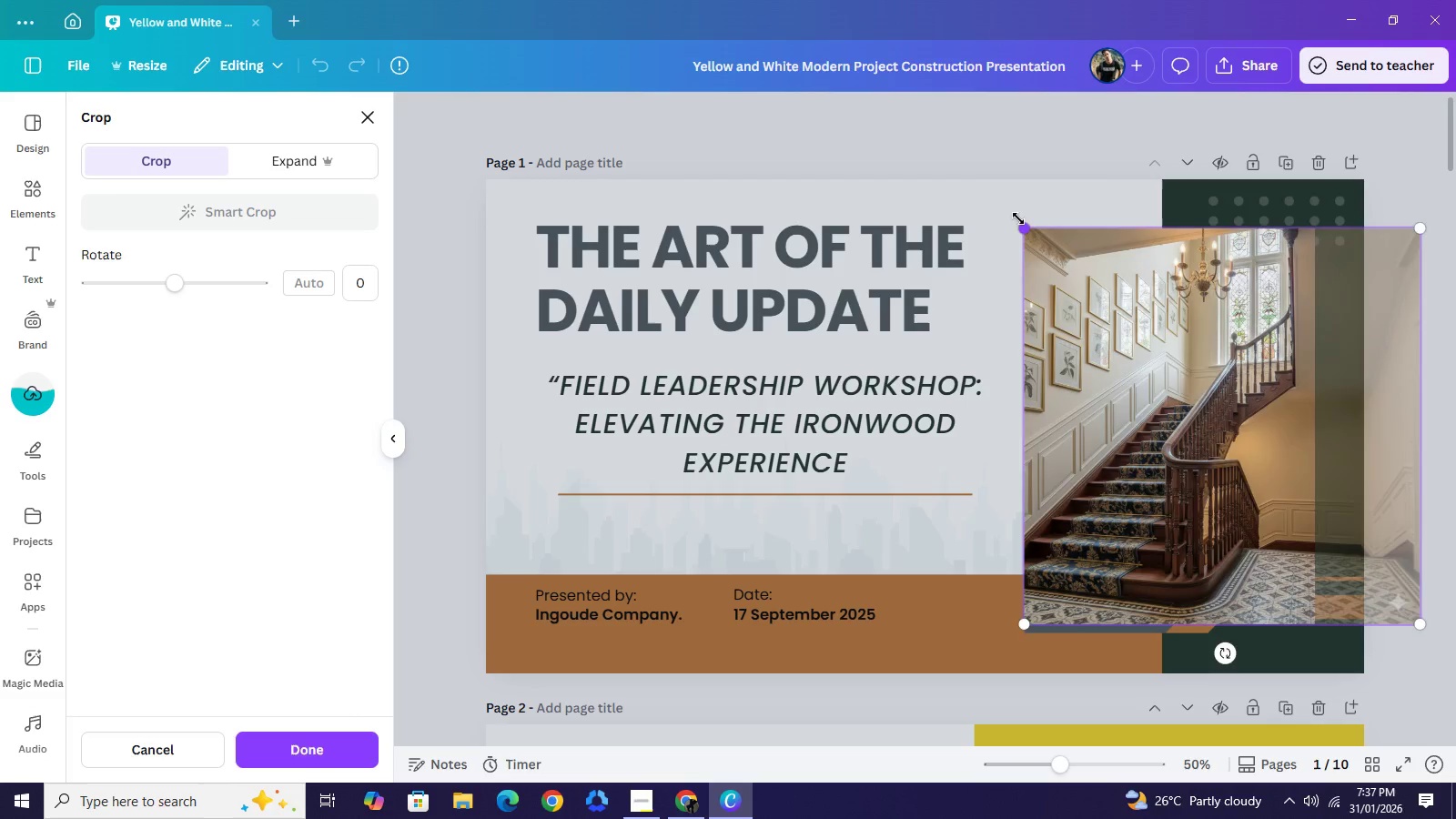 
left_click_drag(start_coordinate=[1146, 422], to_coordinate=[1231, 438])
 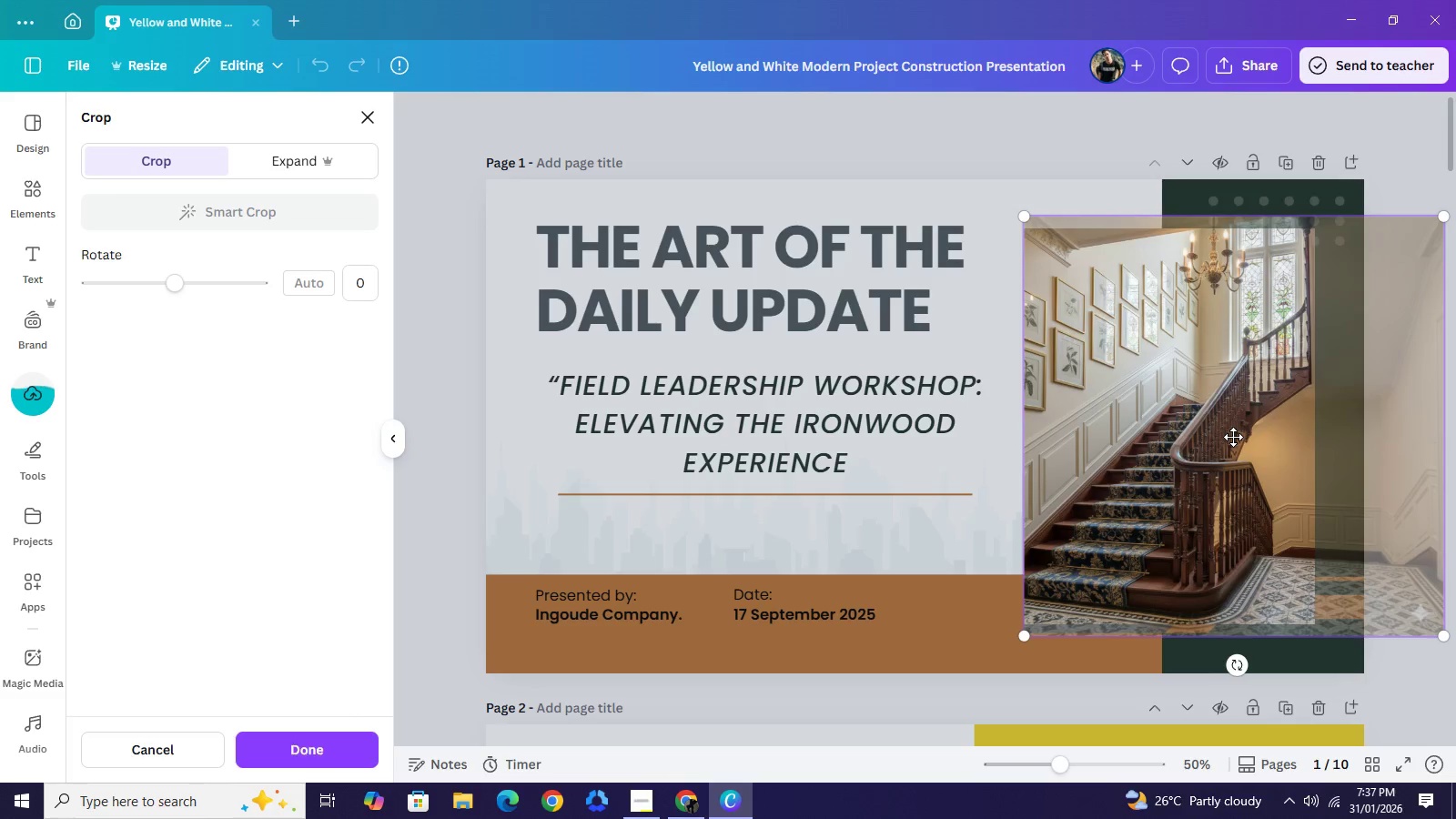 
key(NumpadEnter)
 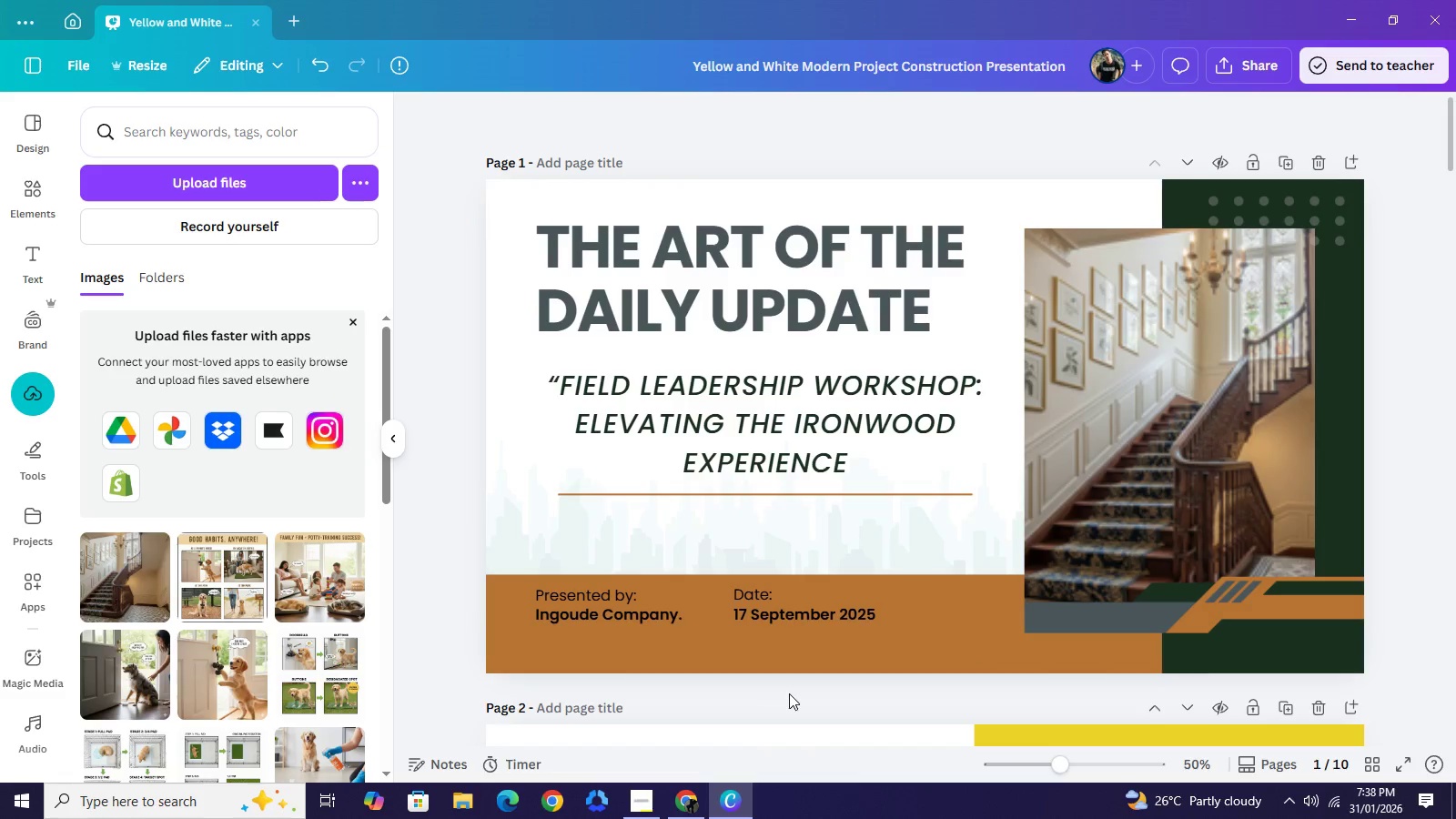 
wait(17.96)
 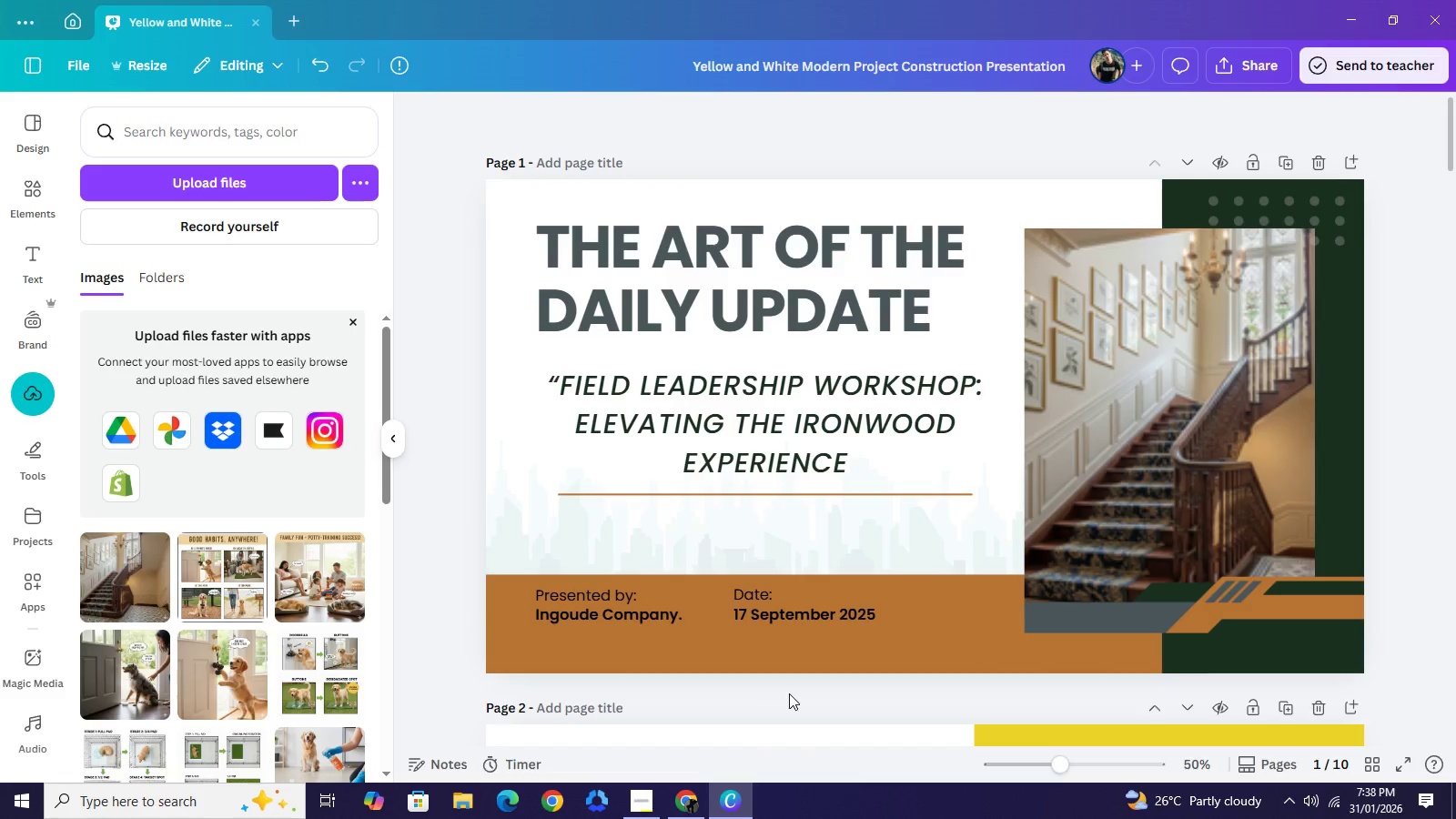 
mouse_move([1098, 383])
 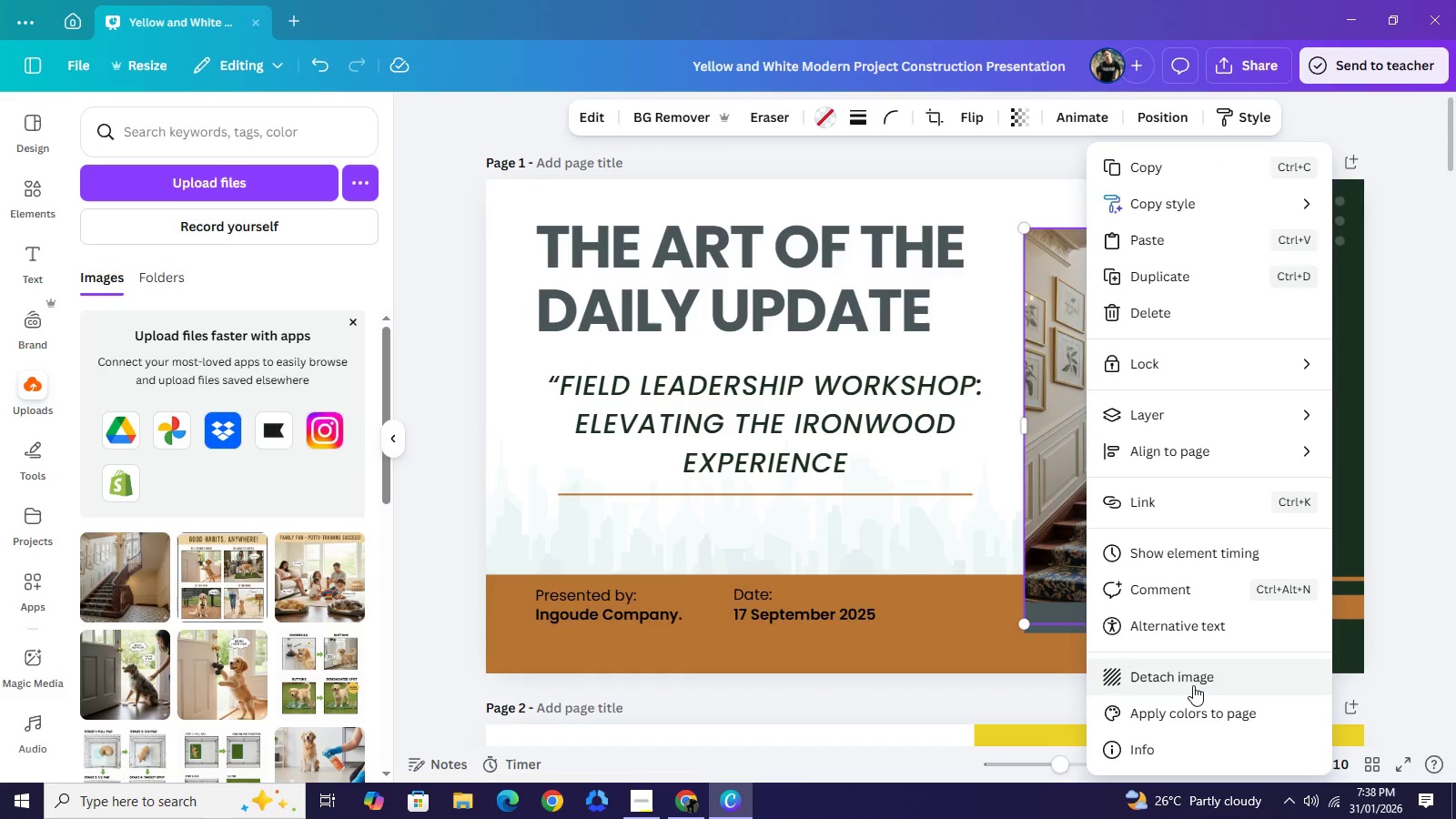 
left_click([1185, 683])
 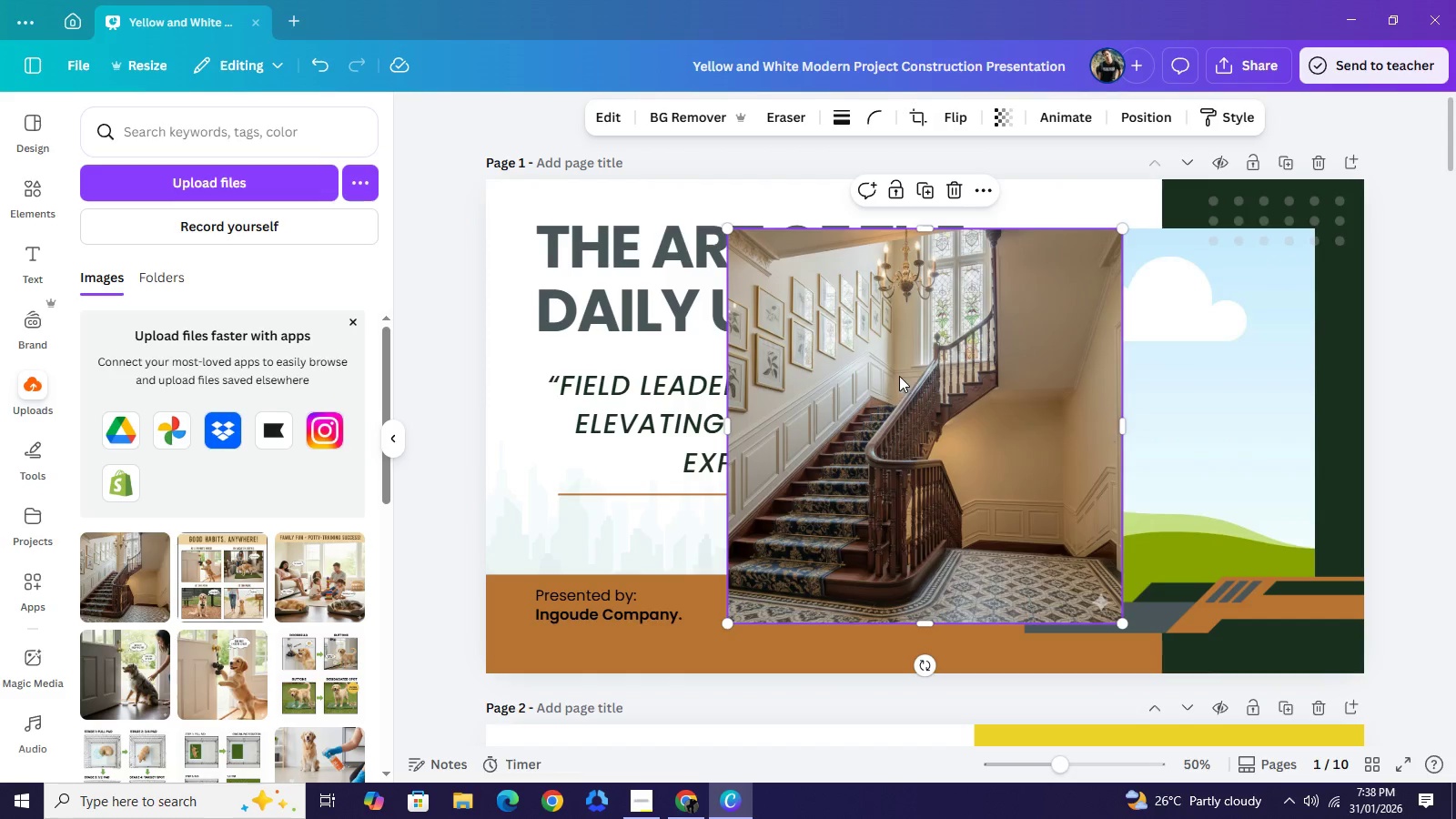 
right_click([899, 376])
 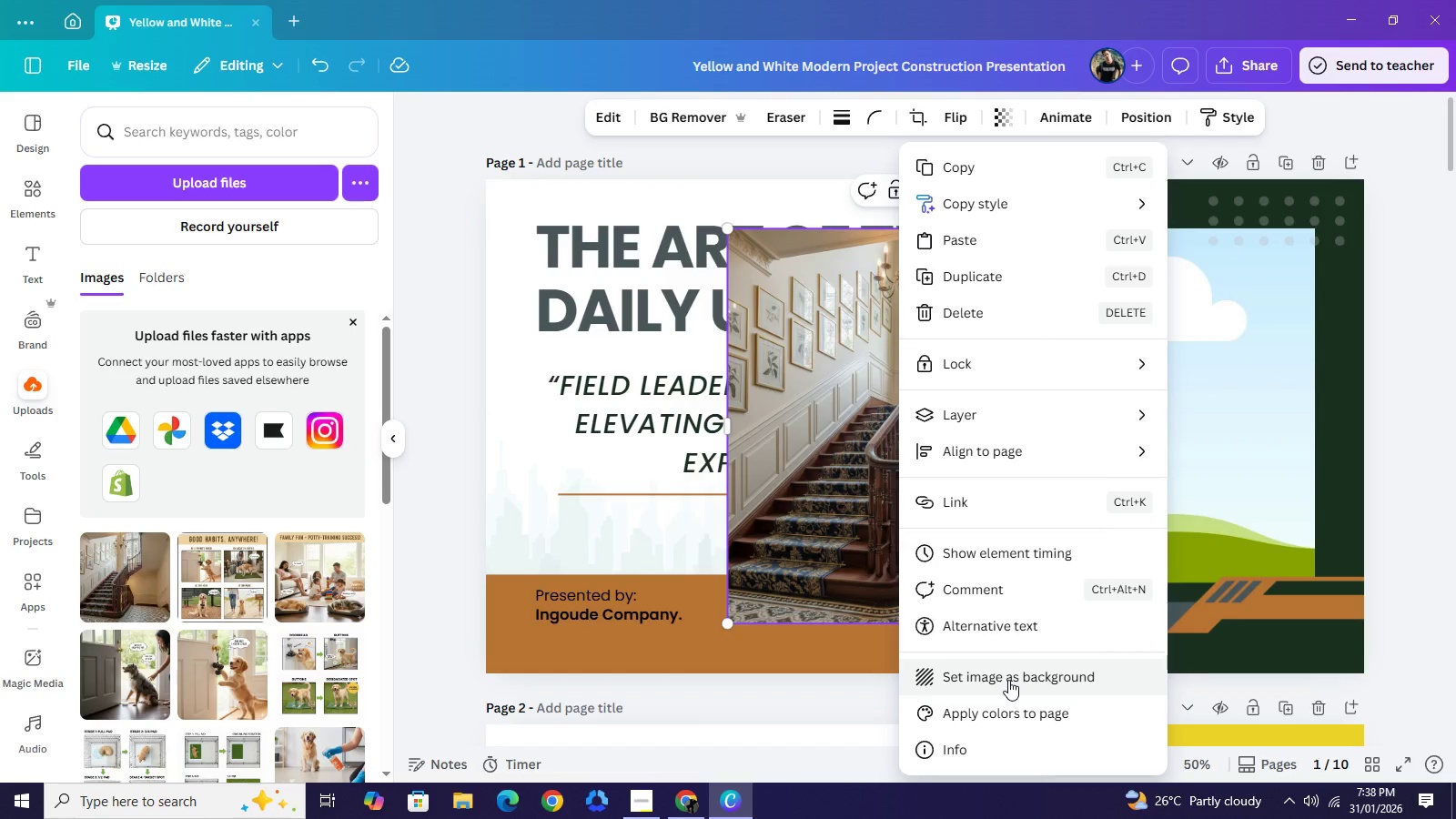 
left_click([1008, 681])
 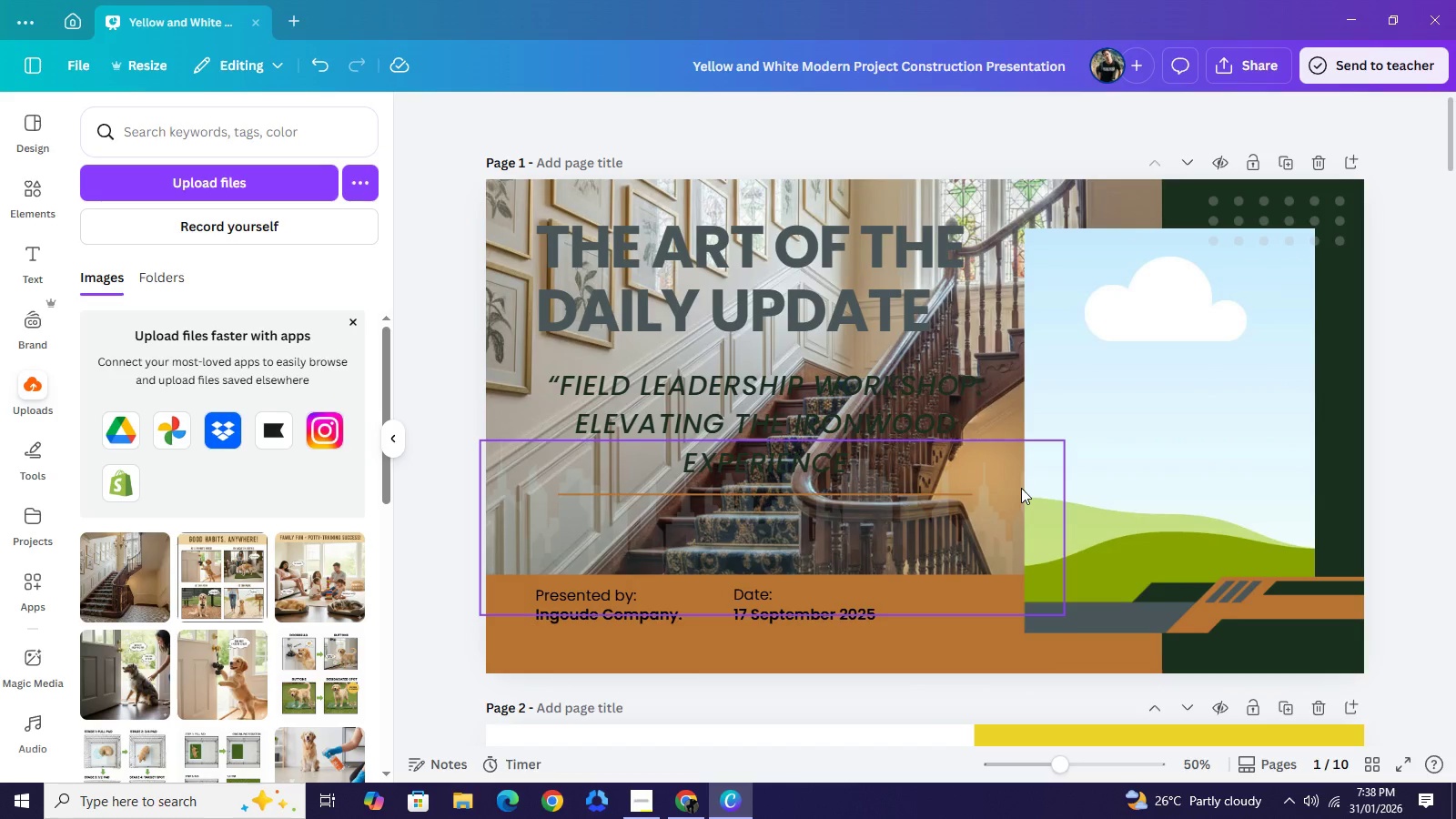 
wait(6.33)
 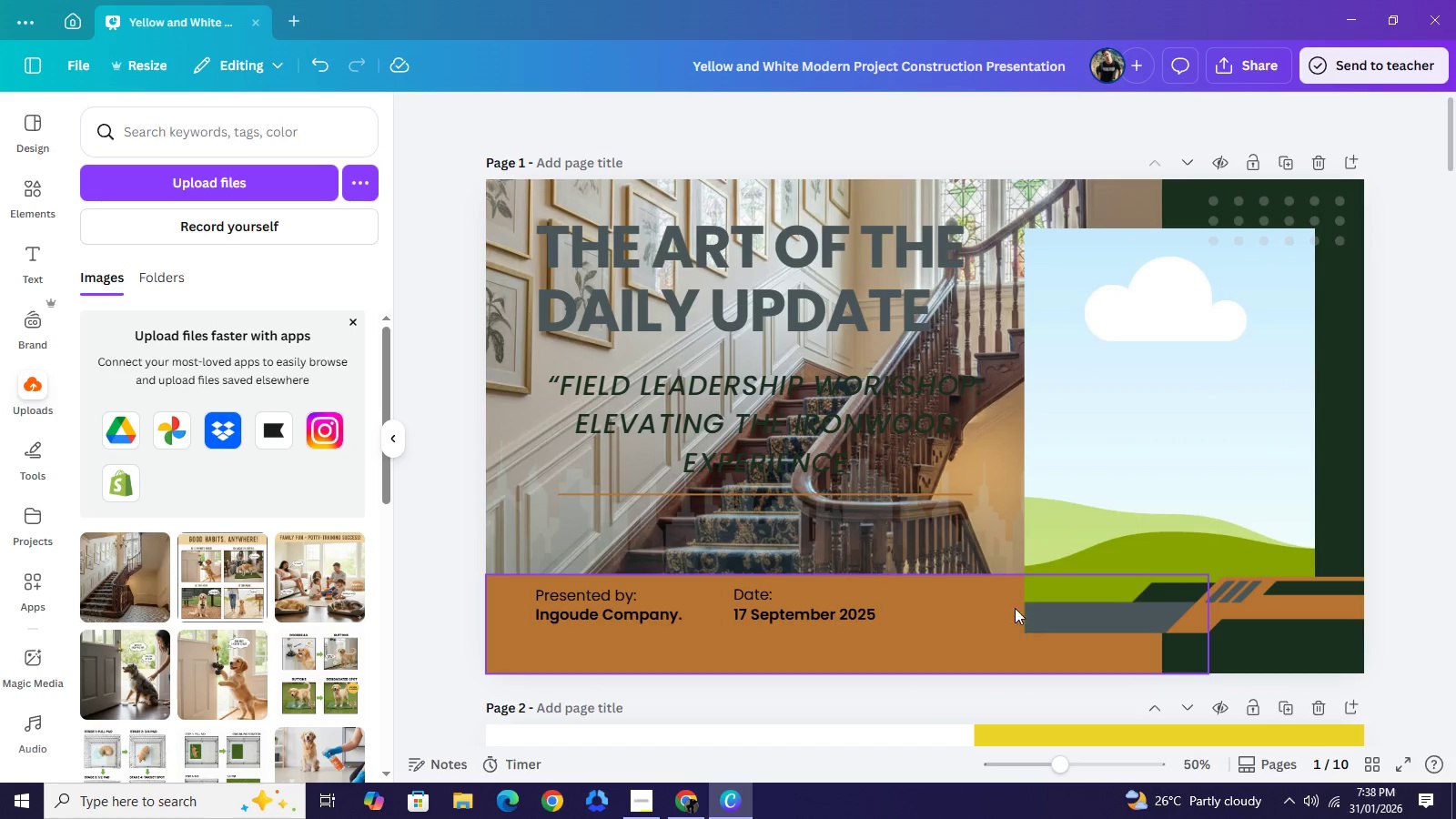 
left_click([1127, 434])
 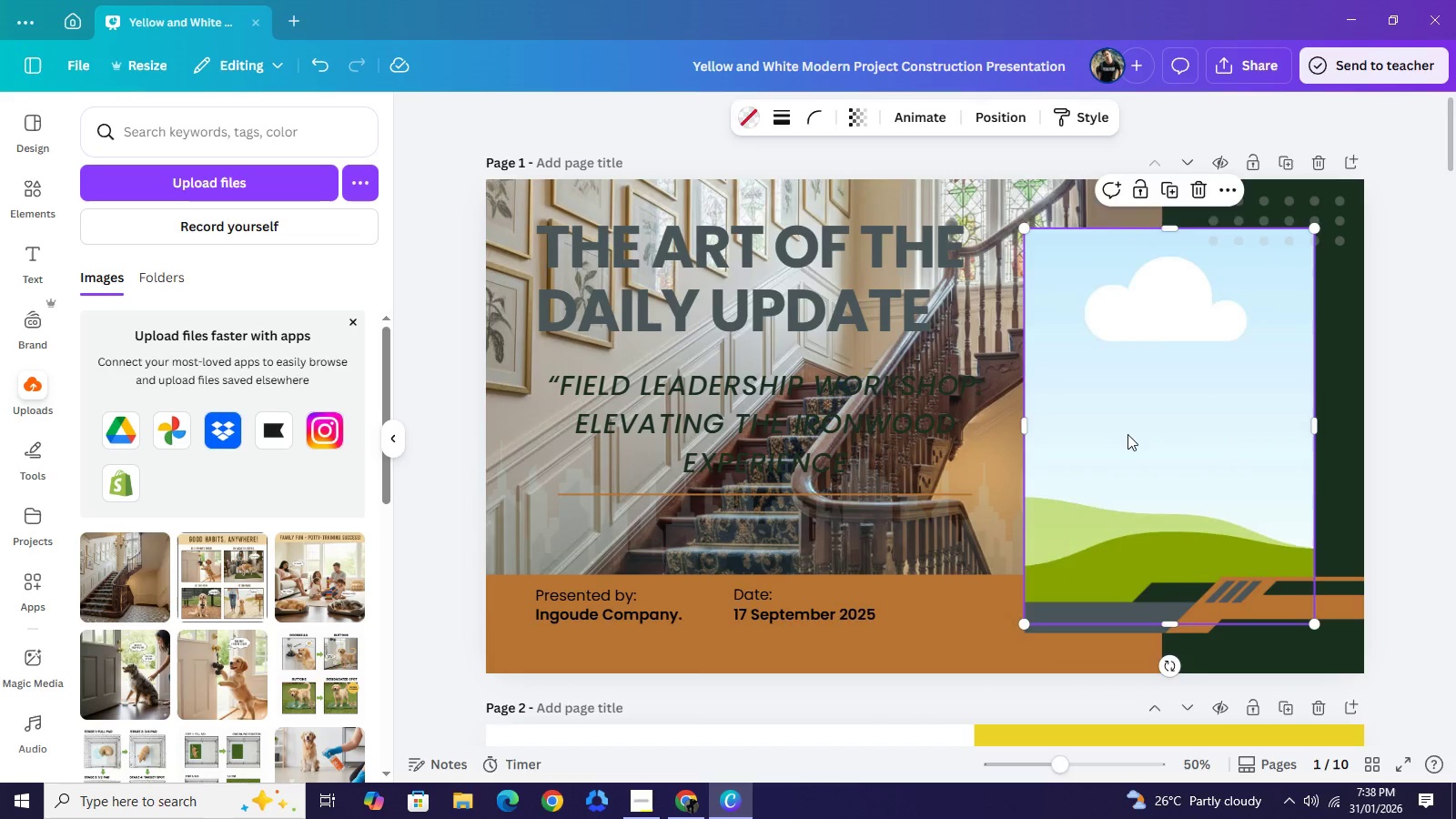 
key(Backspace)
 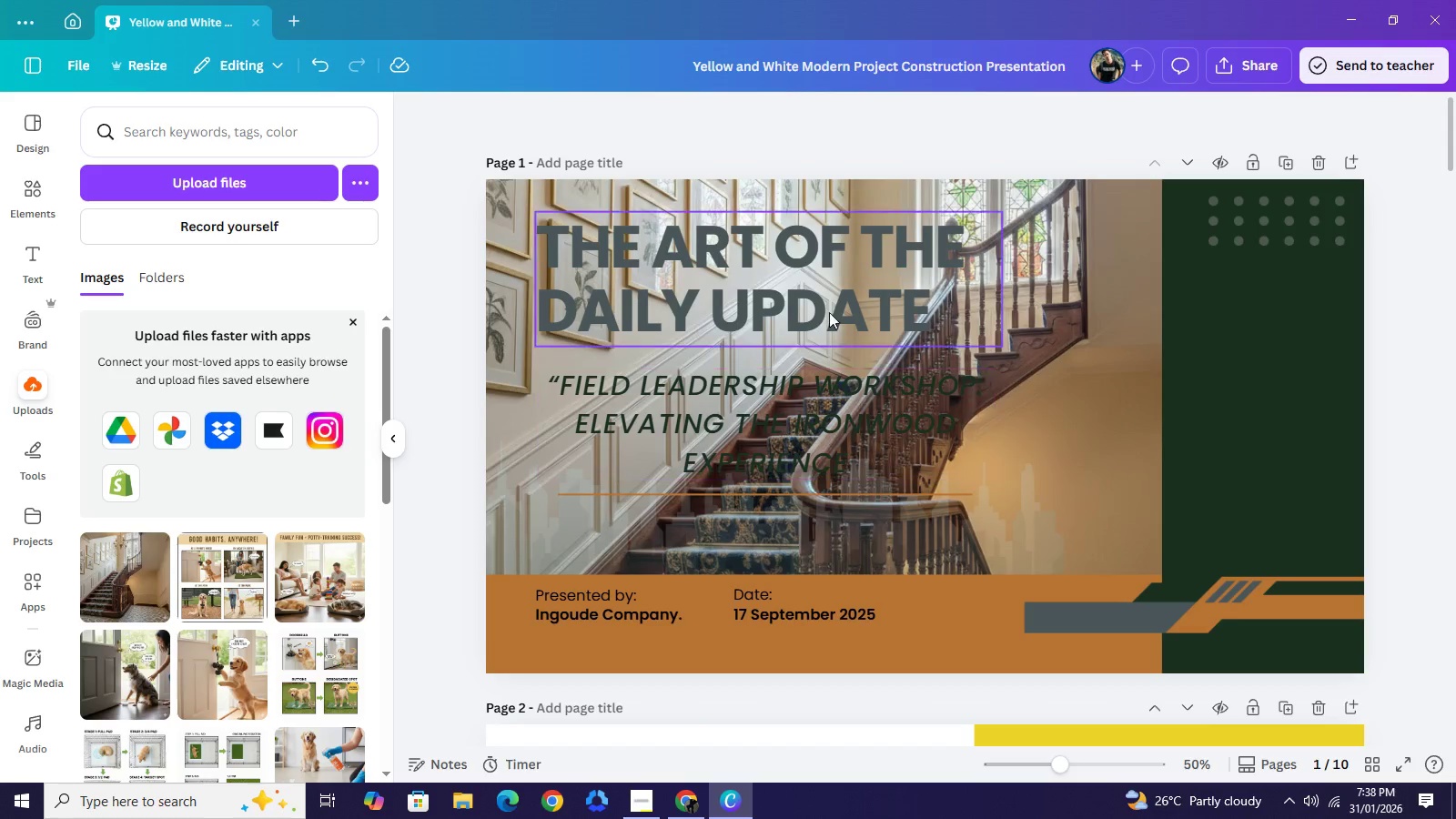 
left_click([823, 308])
 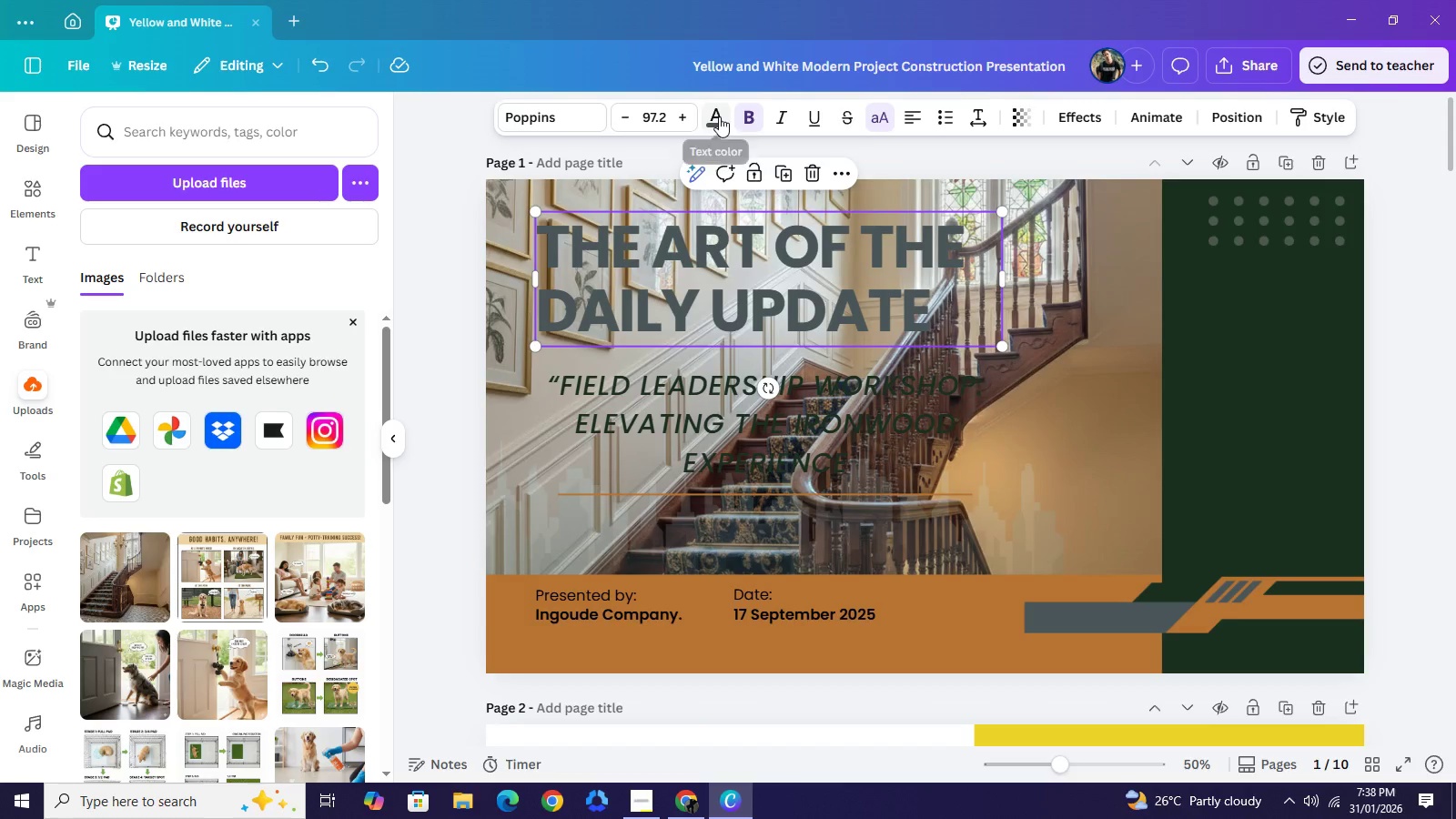 
left_click([719, 116])
 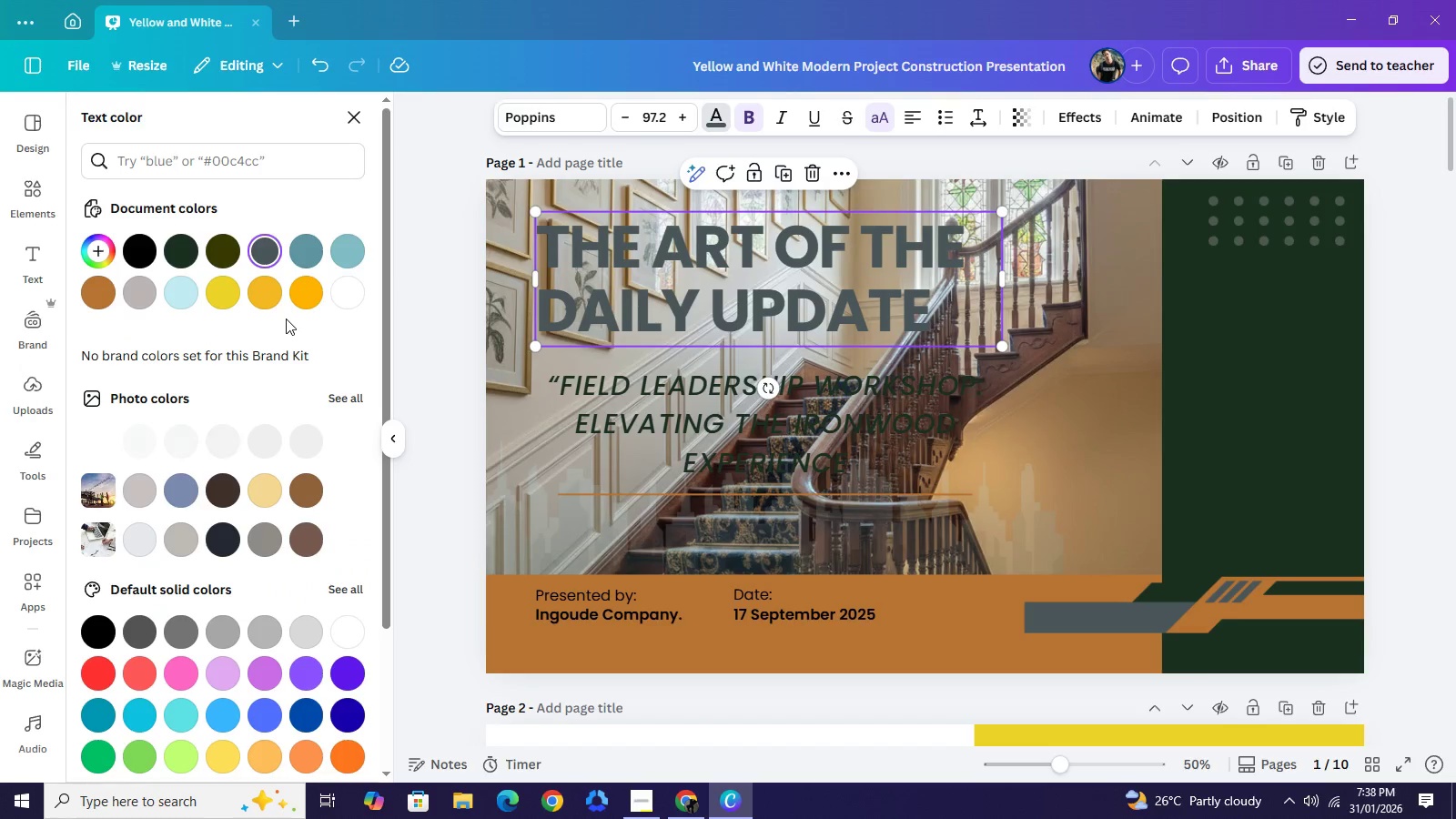 
left_click([345, 296])
 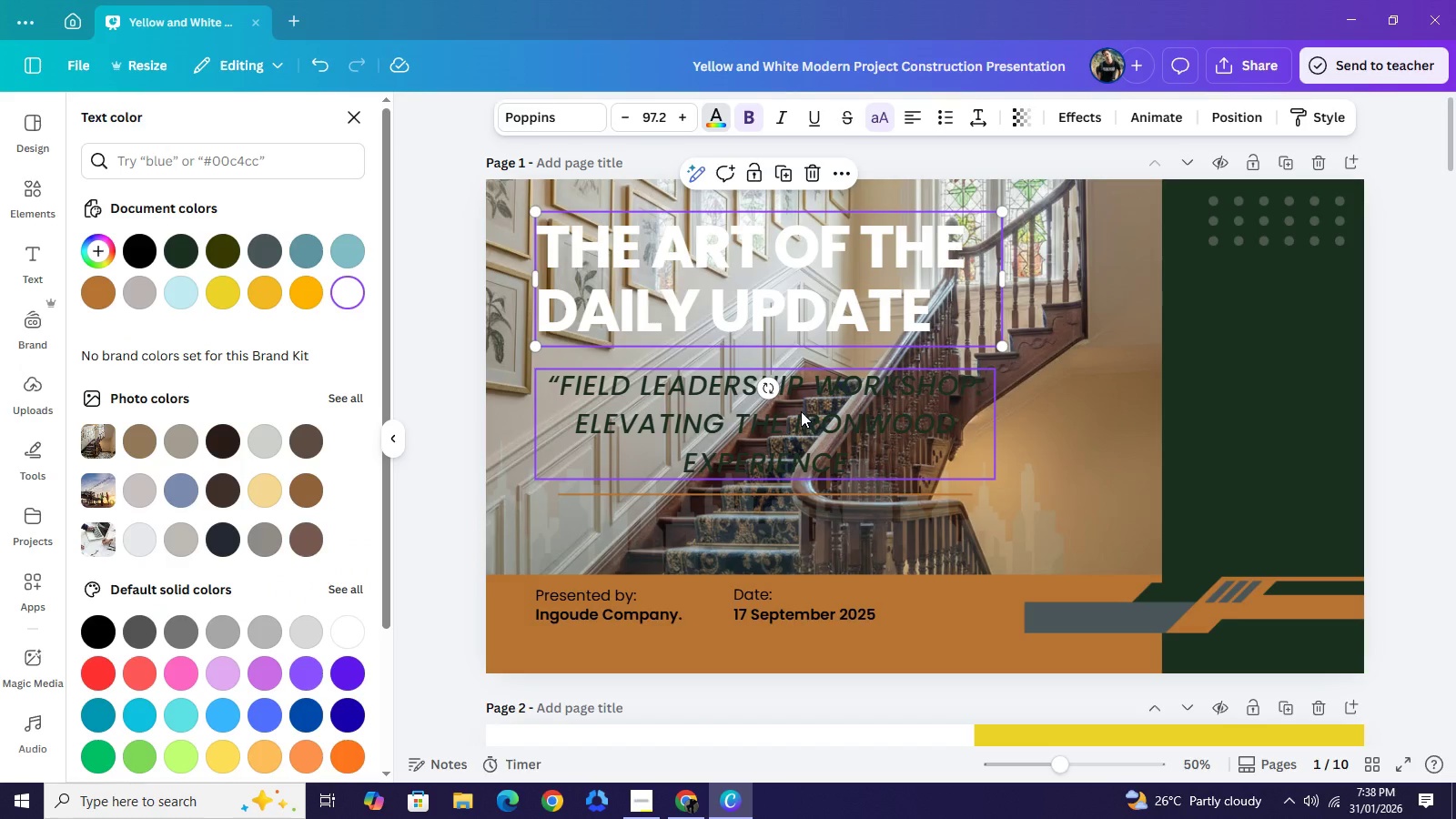 
wait(5.45)
 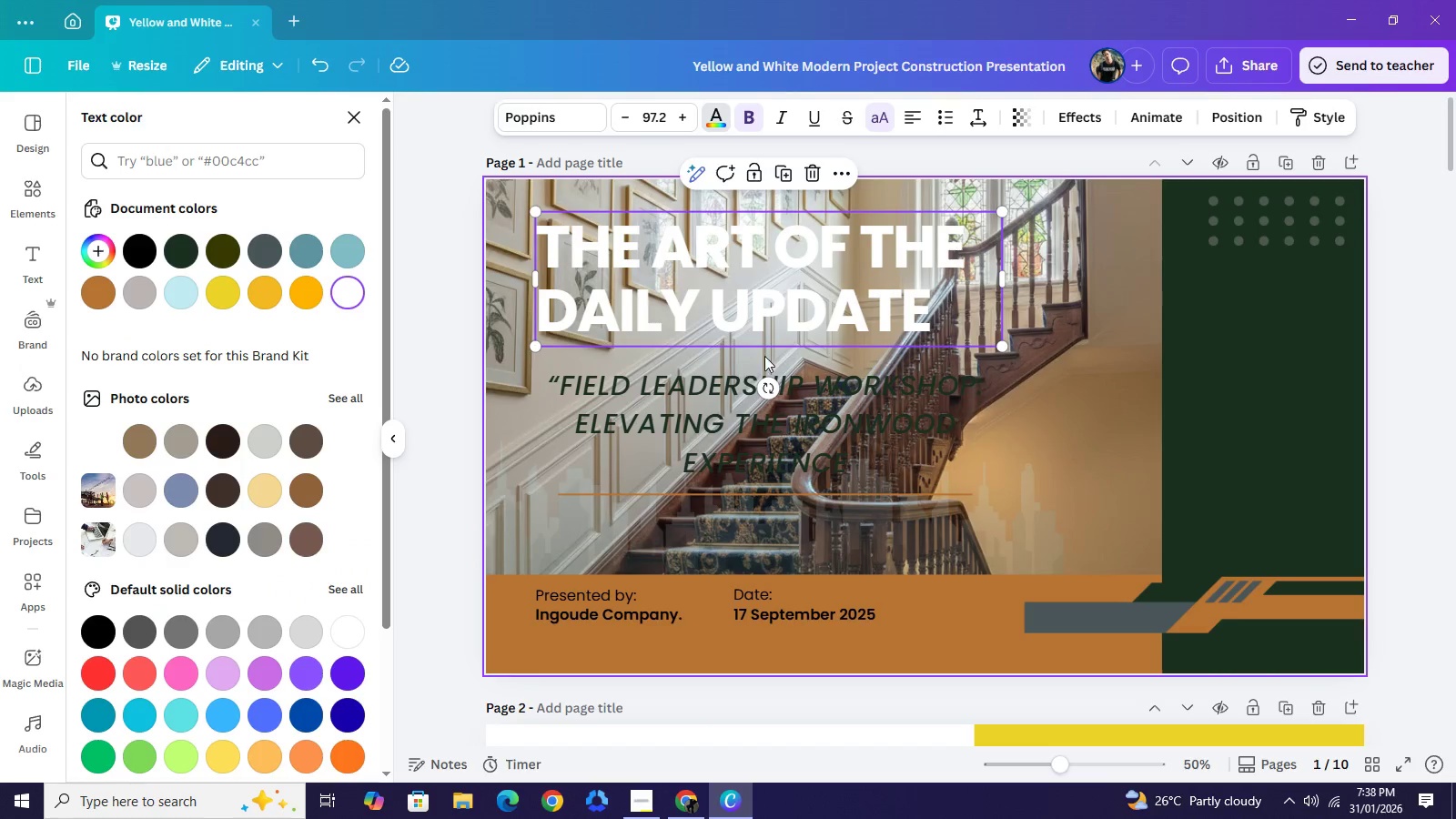 
left_click_drag(start_coordinate=[755, 278], to_coordinate=[1138, 495])
 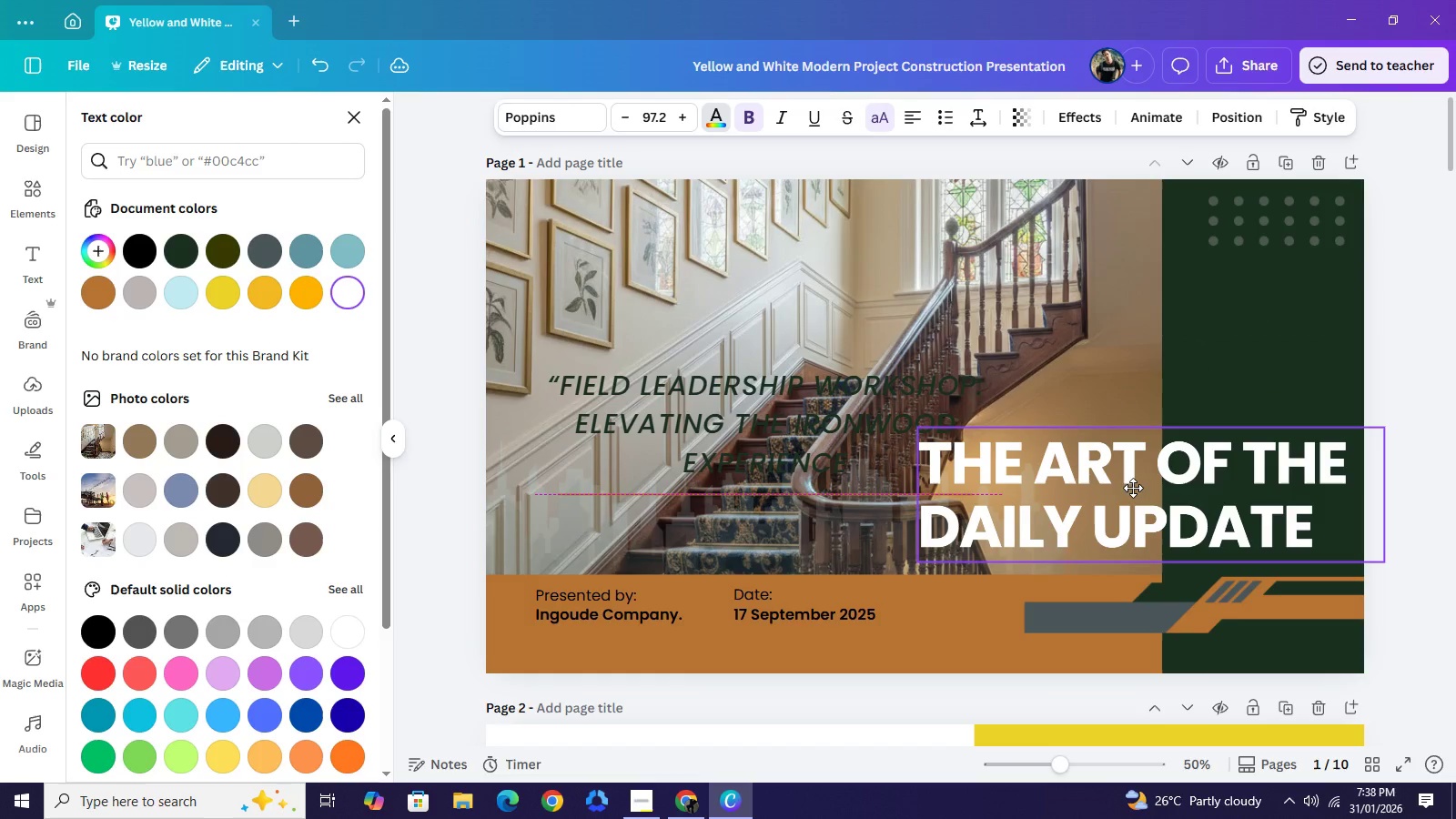 
left_click_drag(start_coordinate=[768, 430], to_coordinate=[749, 501])
 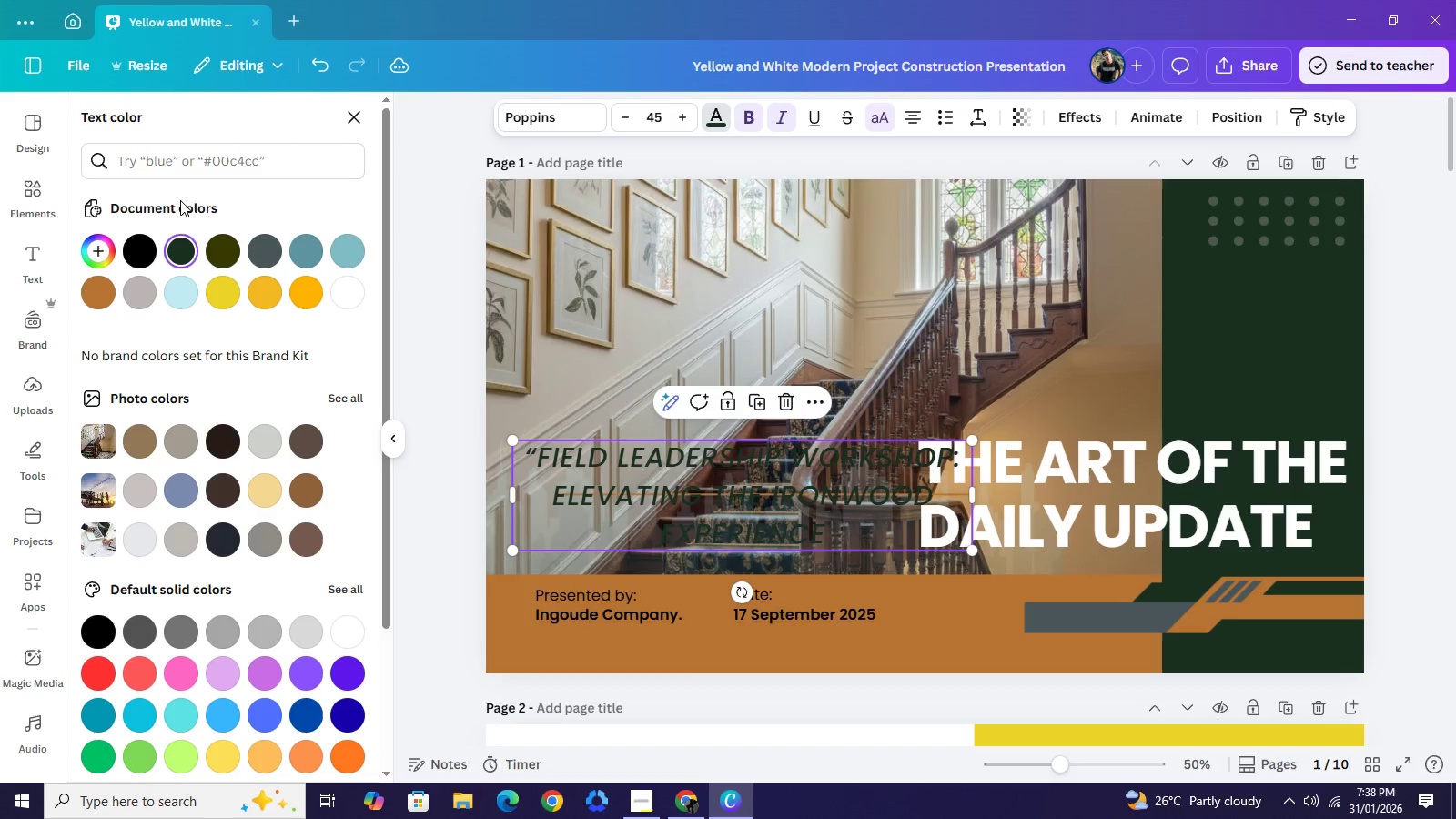 
left_click([42, 205])
 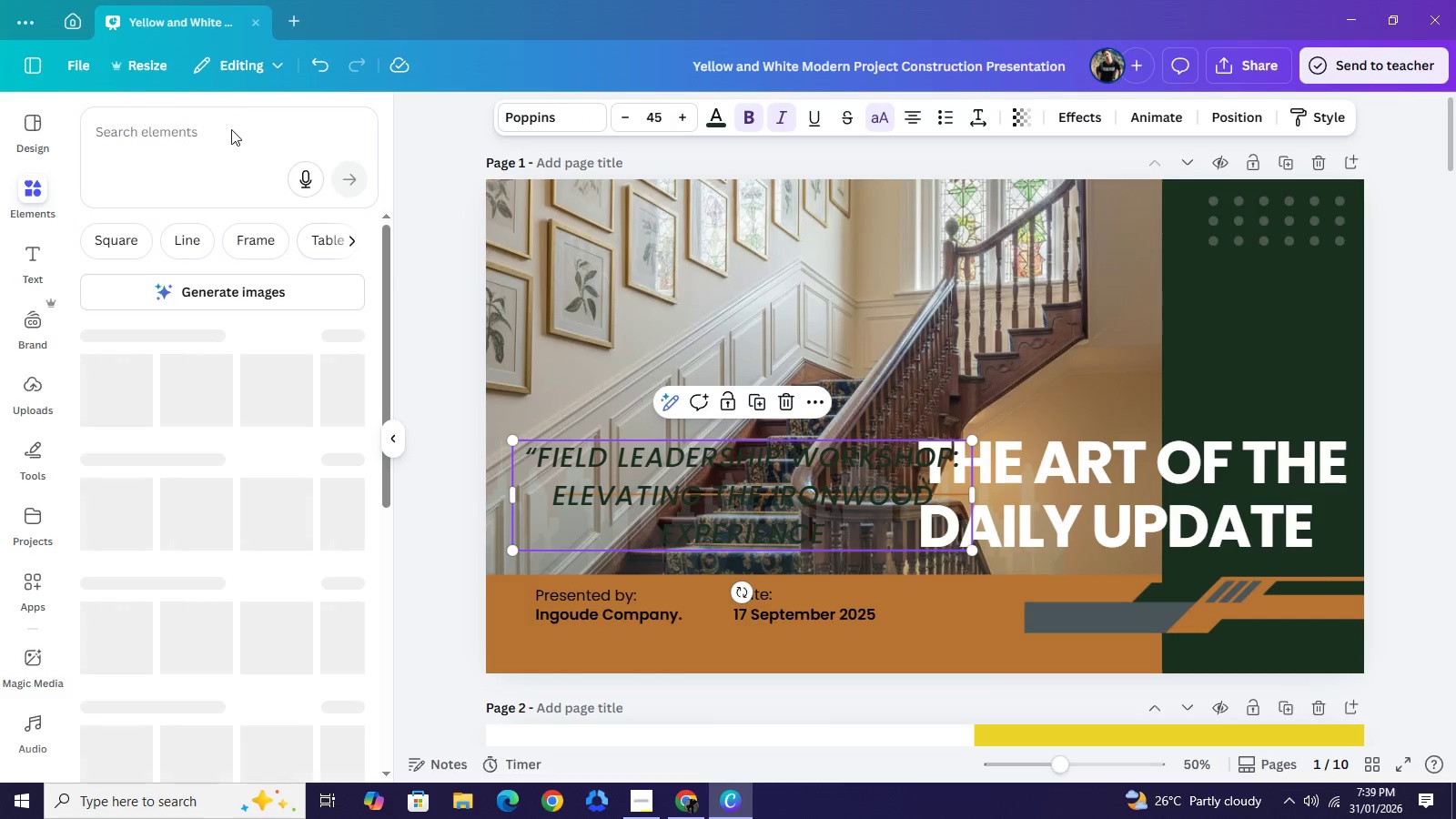 
left_click([235, 136])
 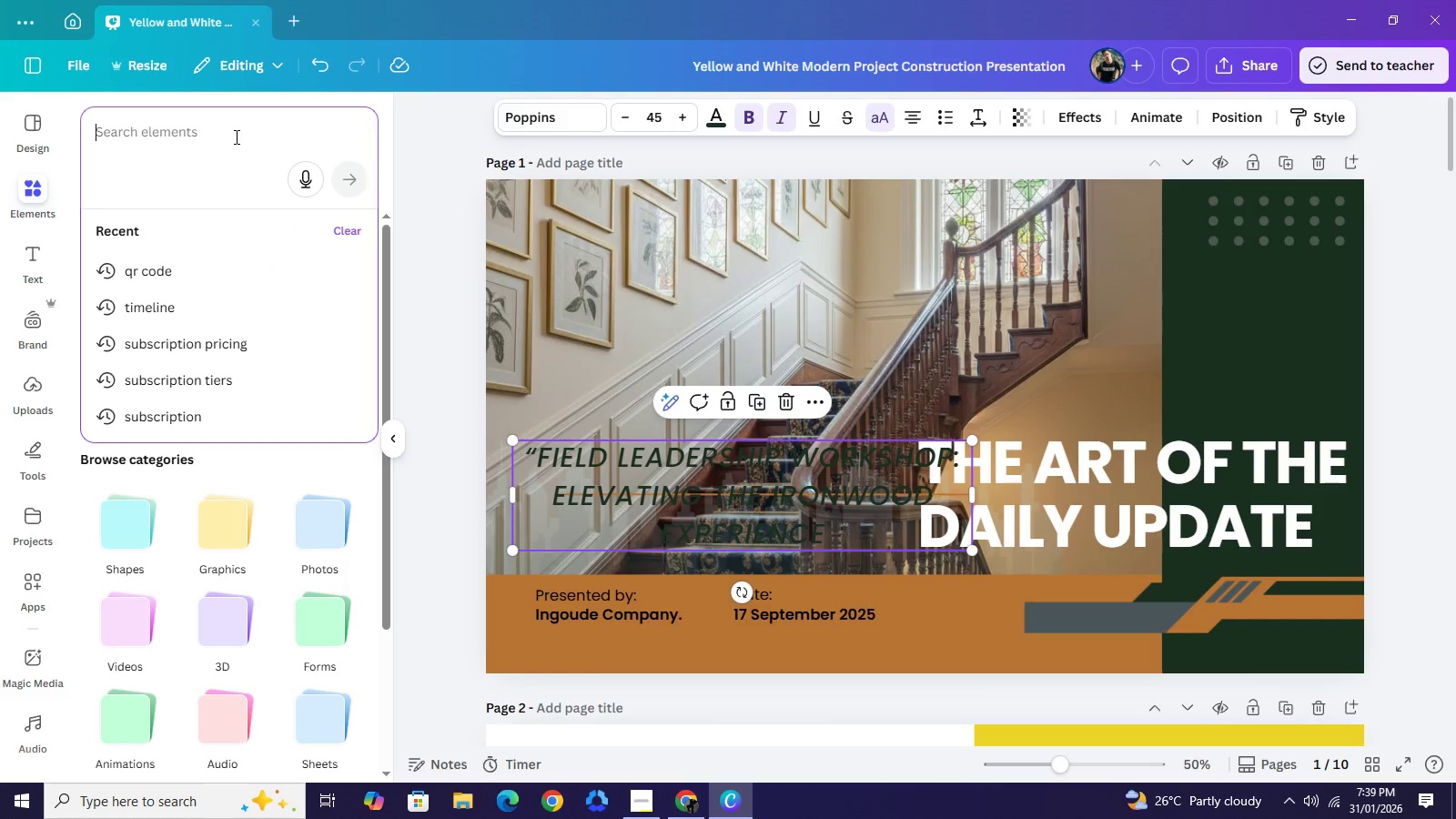 
type(black fade)
key(NumpadEnter)
 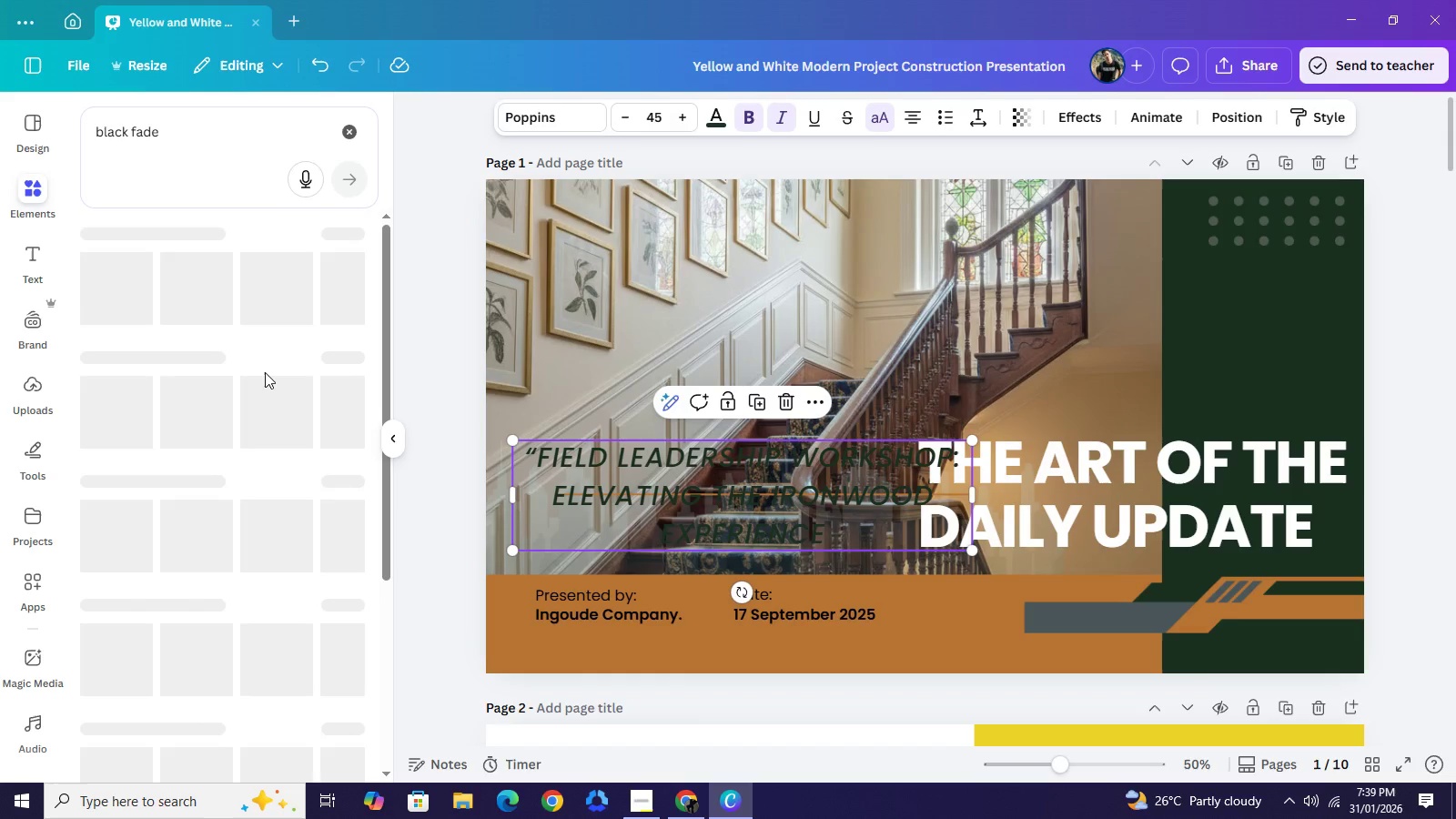 
wait(10.41)
 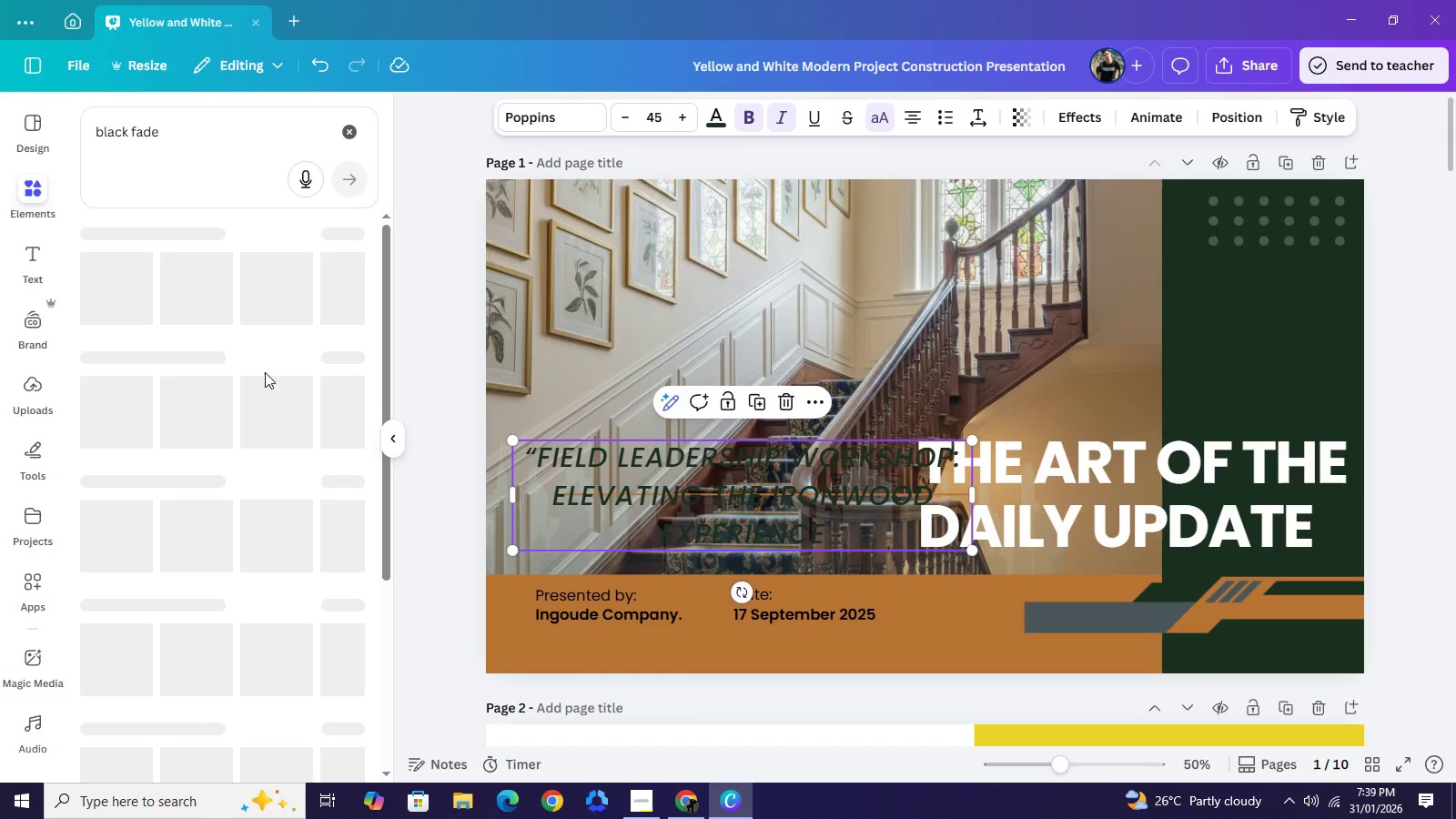 
left_click([282, 399])
 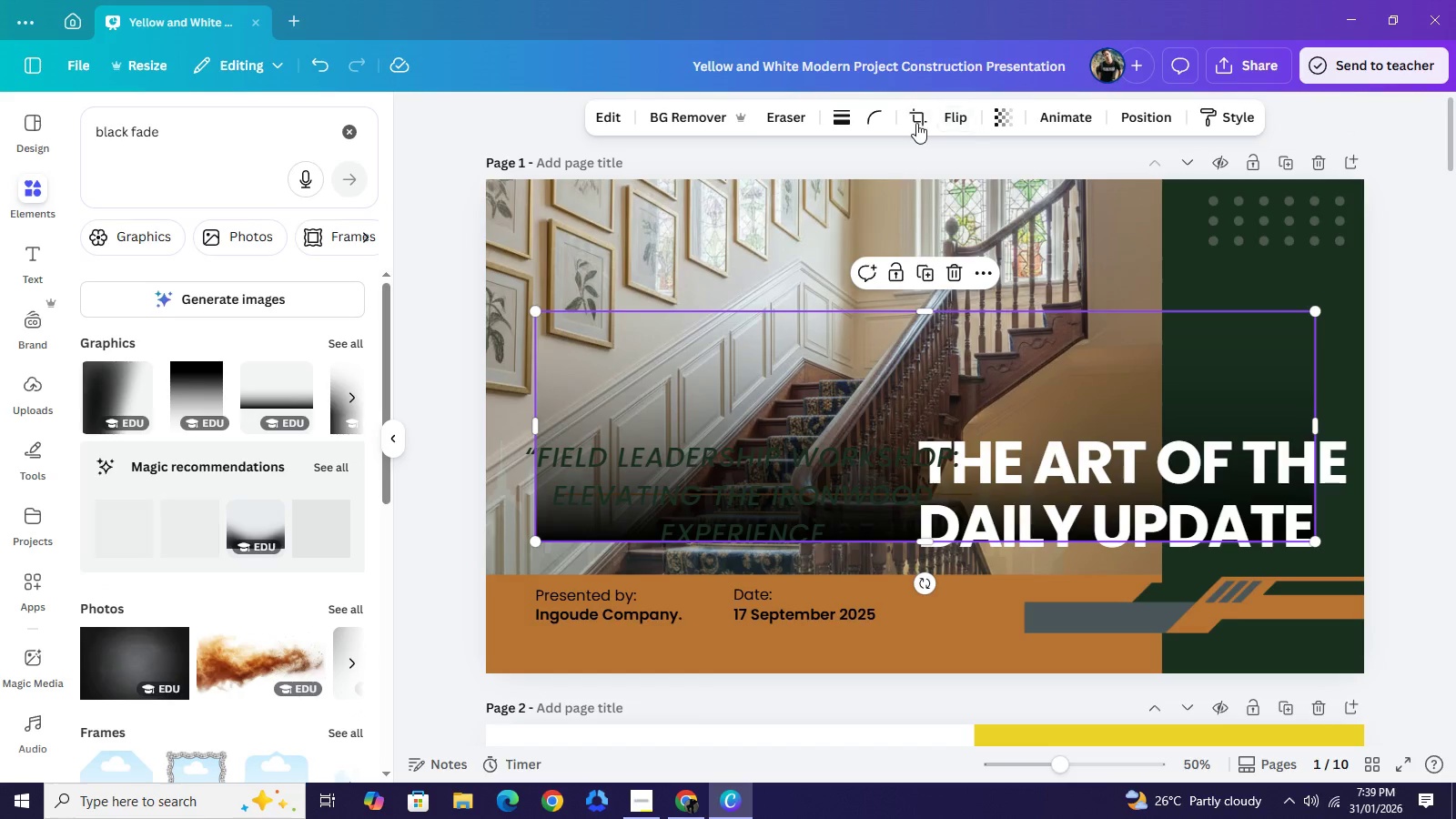 
left_click([949, 117])
 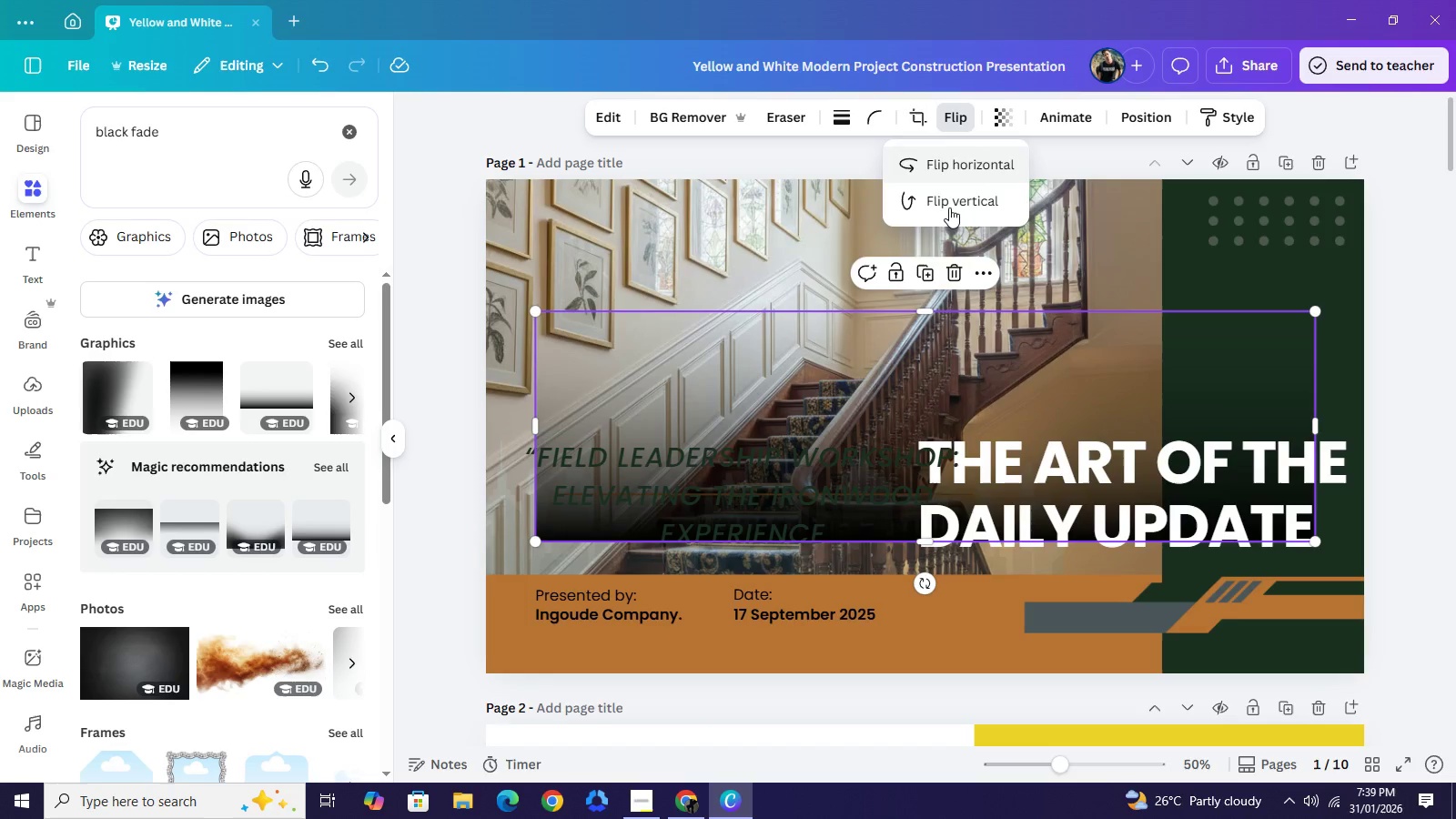 
left_click([949, 212])
 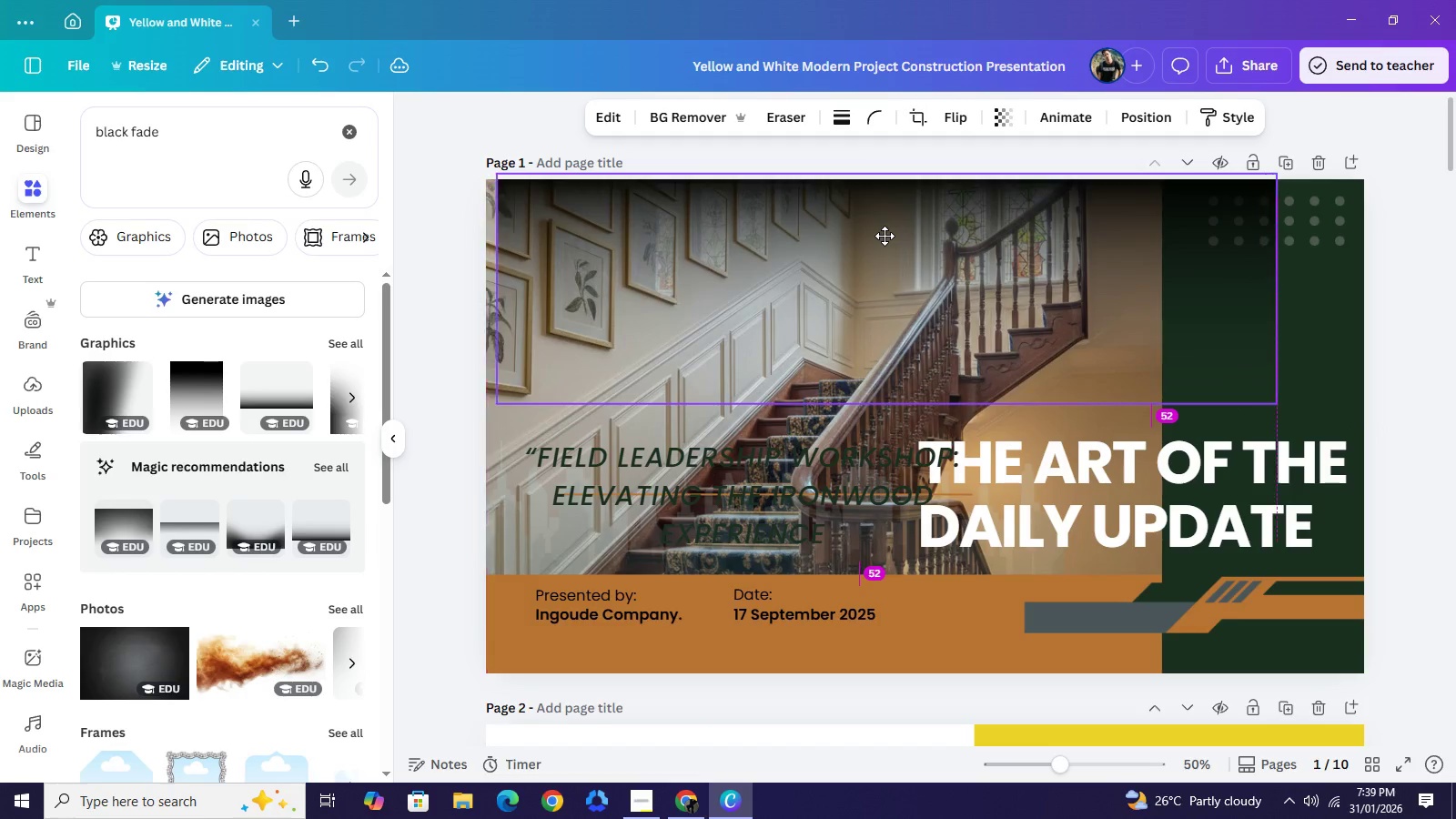 
left_click_drag(start_coordinate=[928, 373], to_coordinate=[879, 240])
 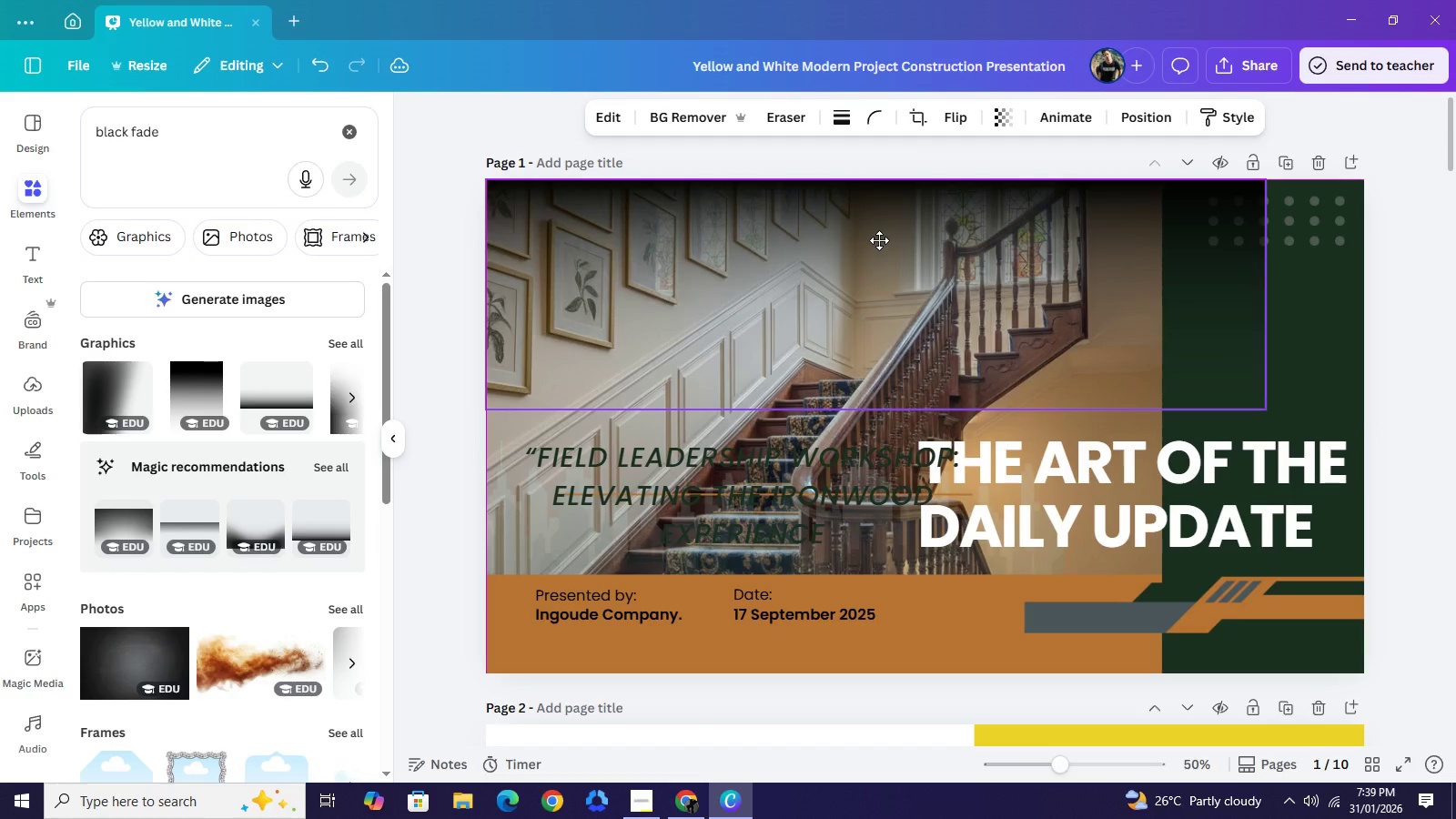 
left_click_drag(start_coordinate=[1267, 292], to_coordinate=[1163, 268])
 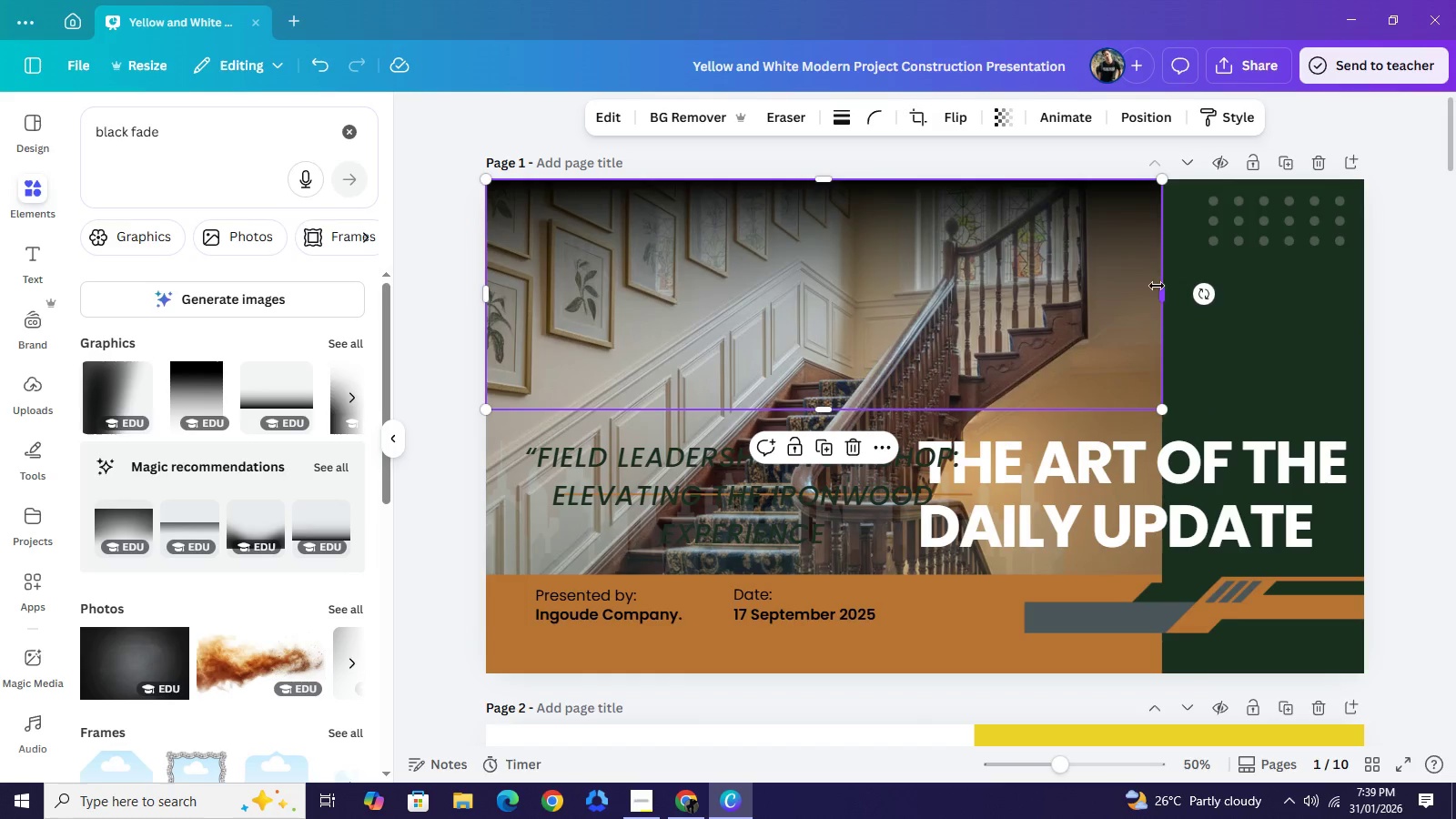 
left_click_drag(start_coordinate=[1085, 499], to_coordinate=[685, 292])
 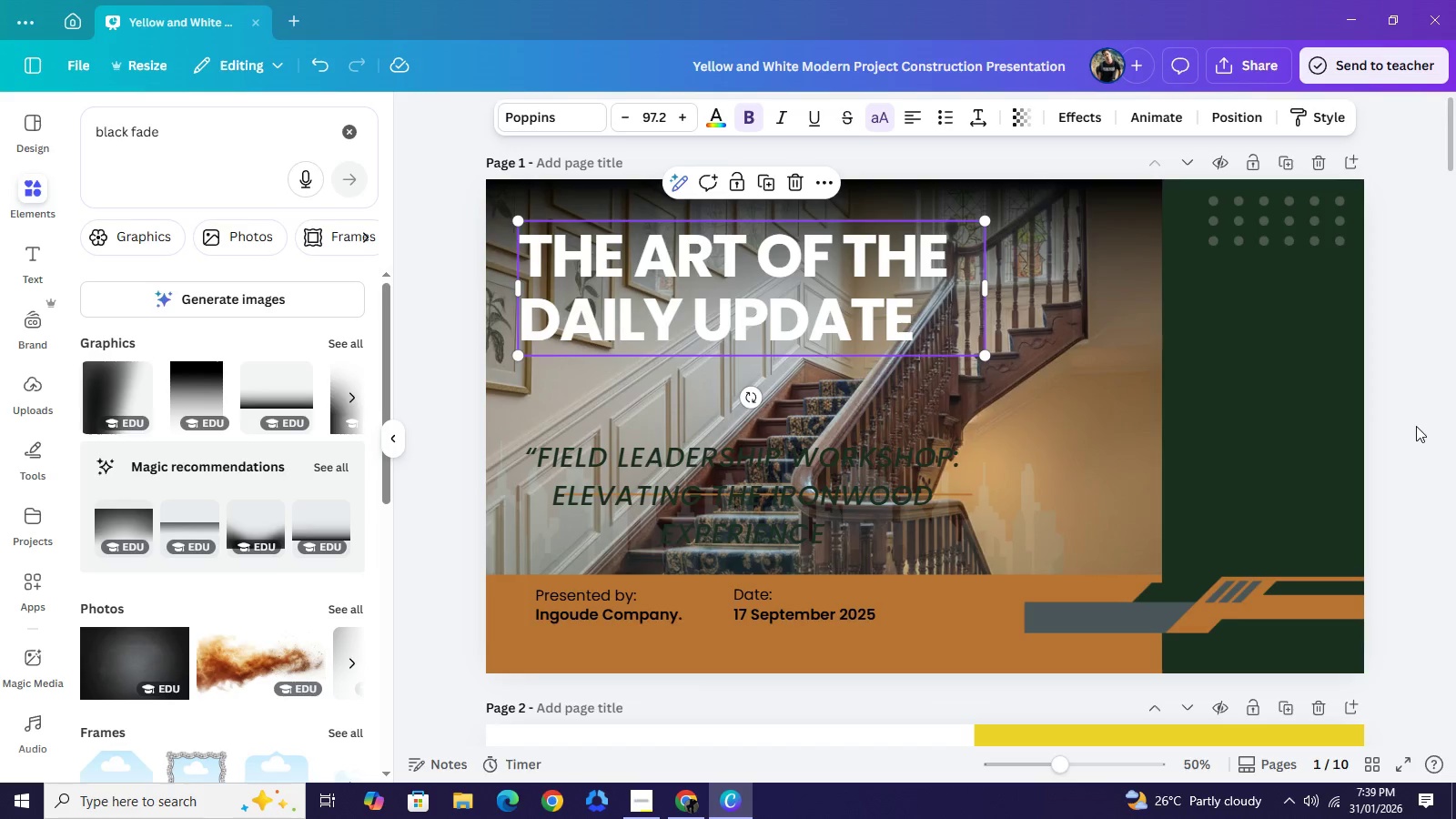 
left_click([1412, 416])
 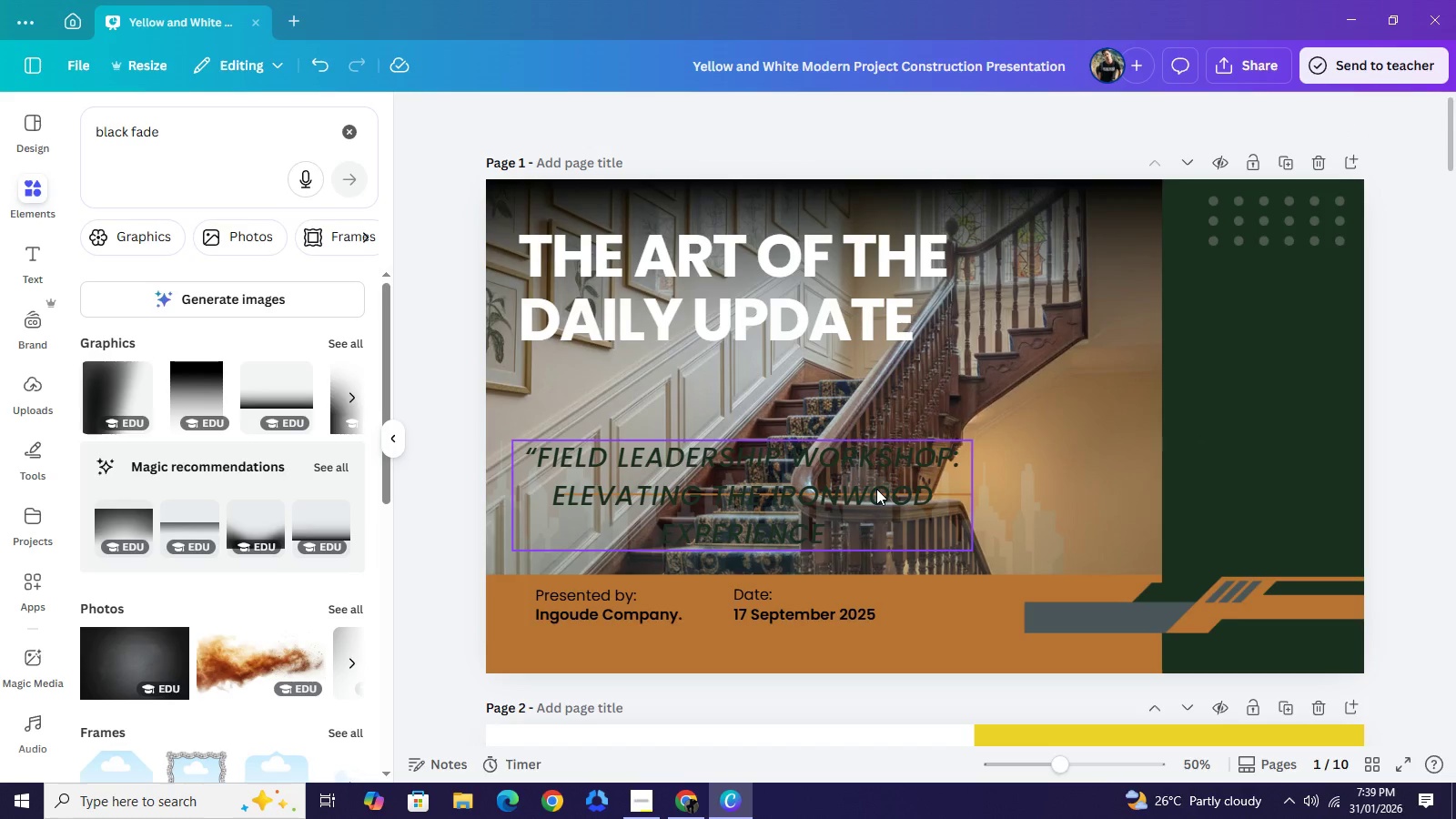 
wait(7.77)
 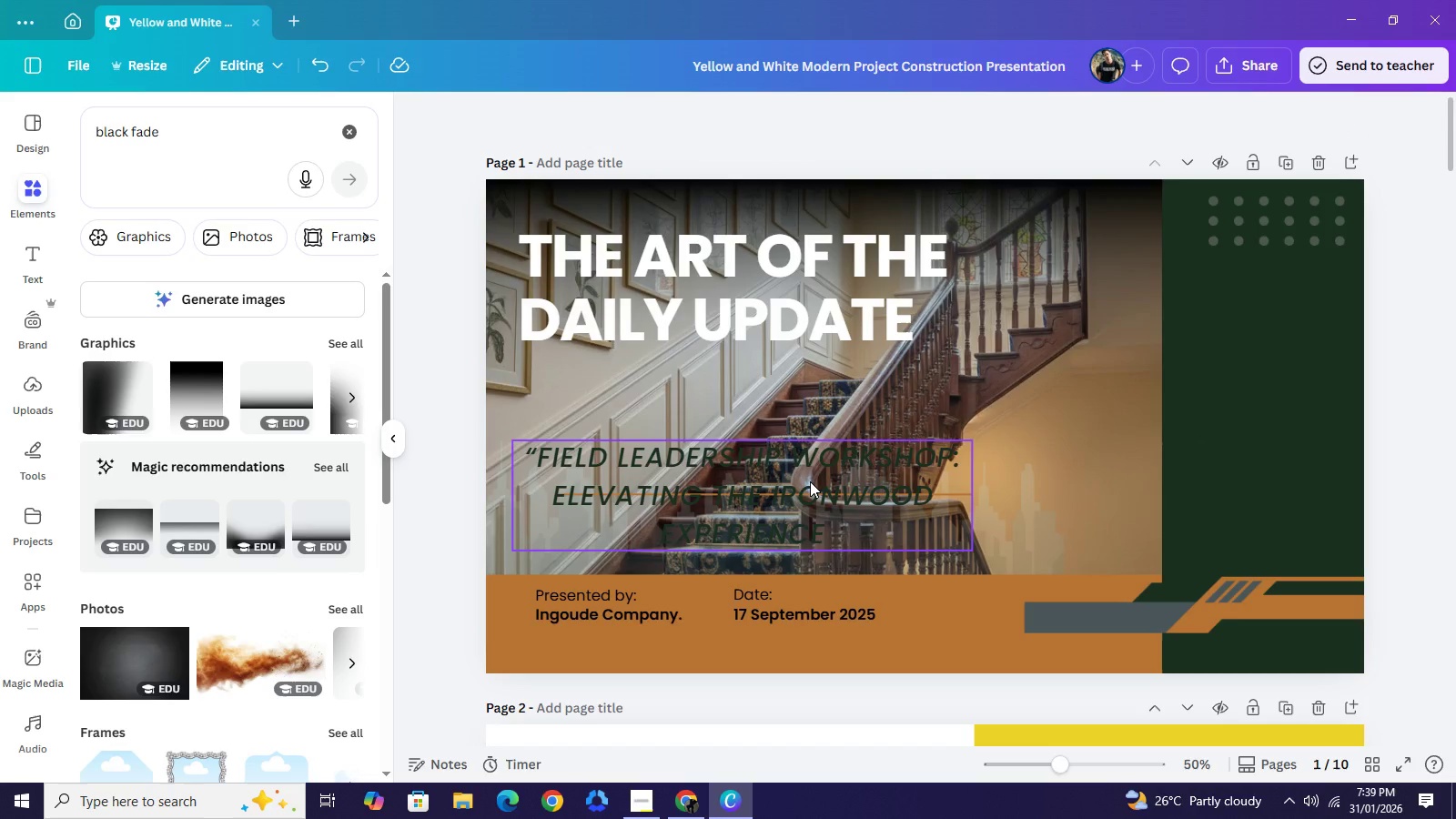 
key(Control+Z)
 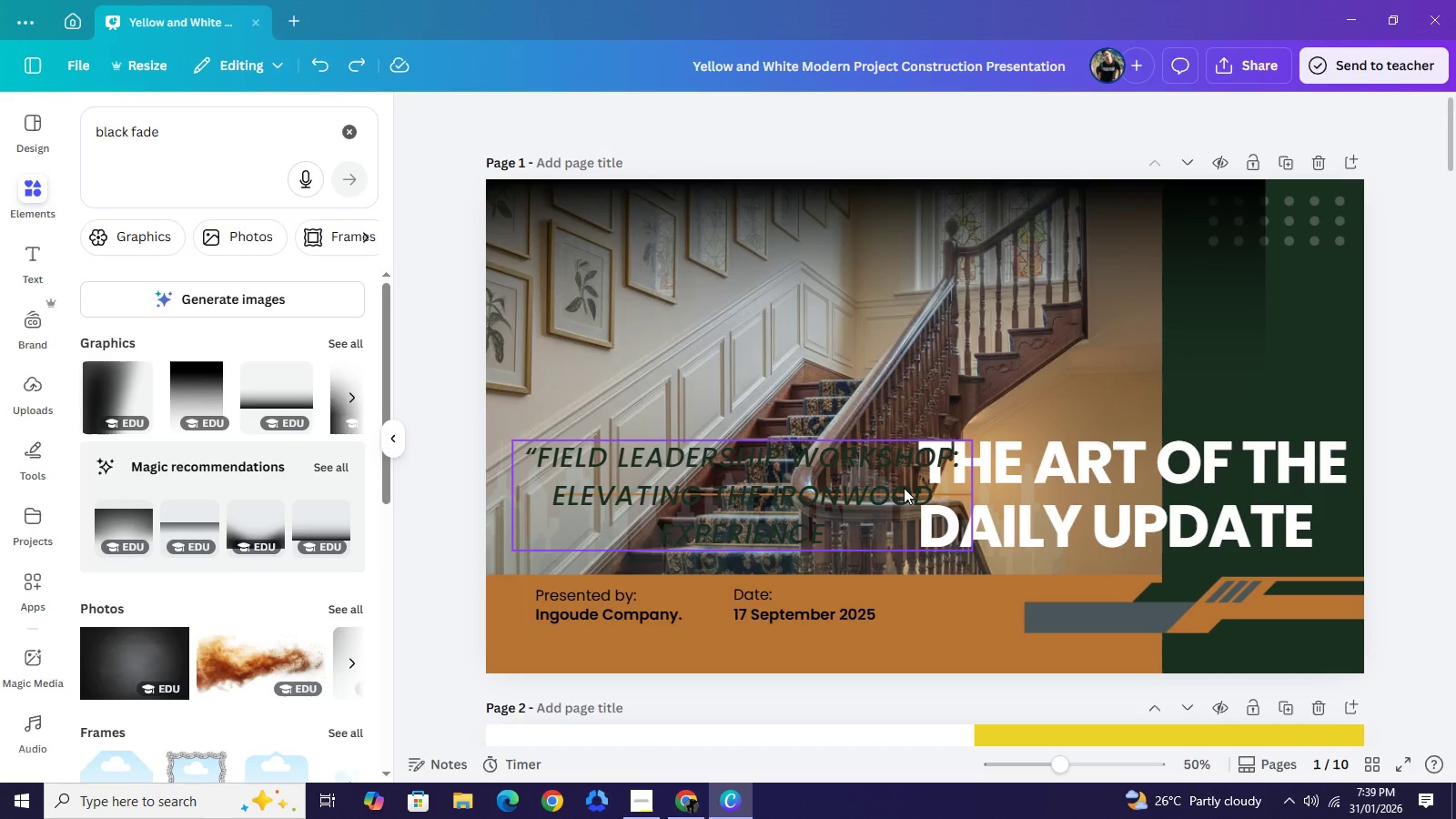 
key(Control+Z)
 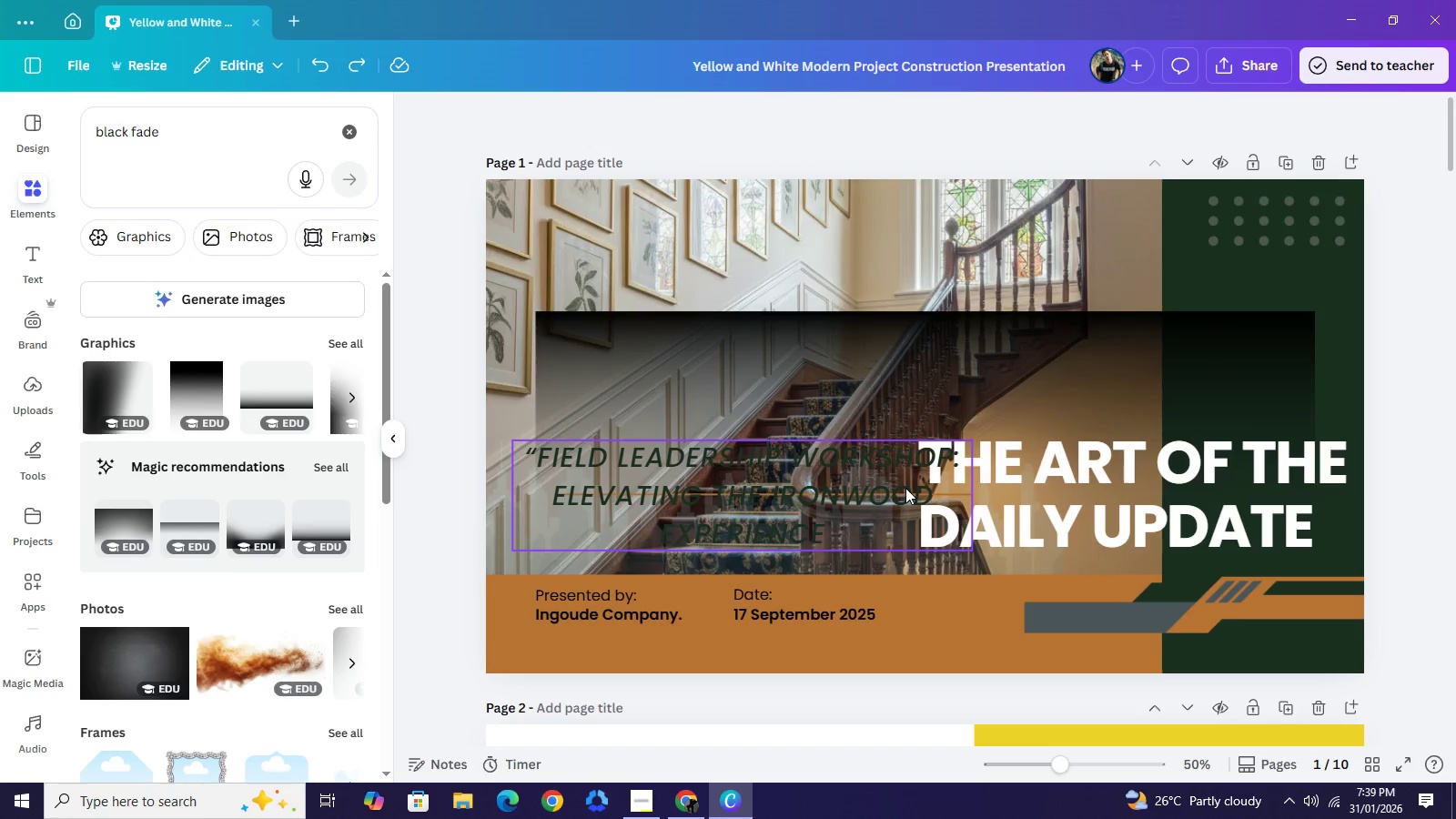 
key(Control+Z)
 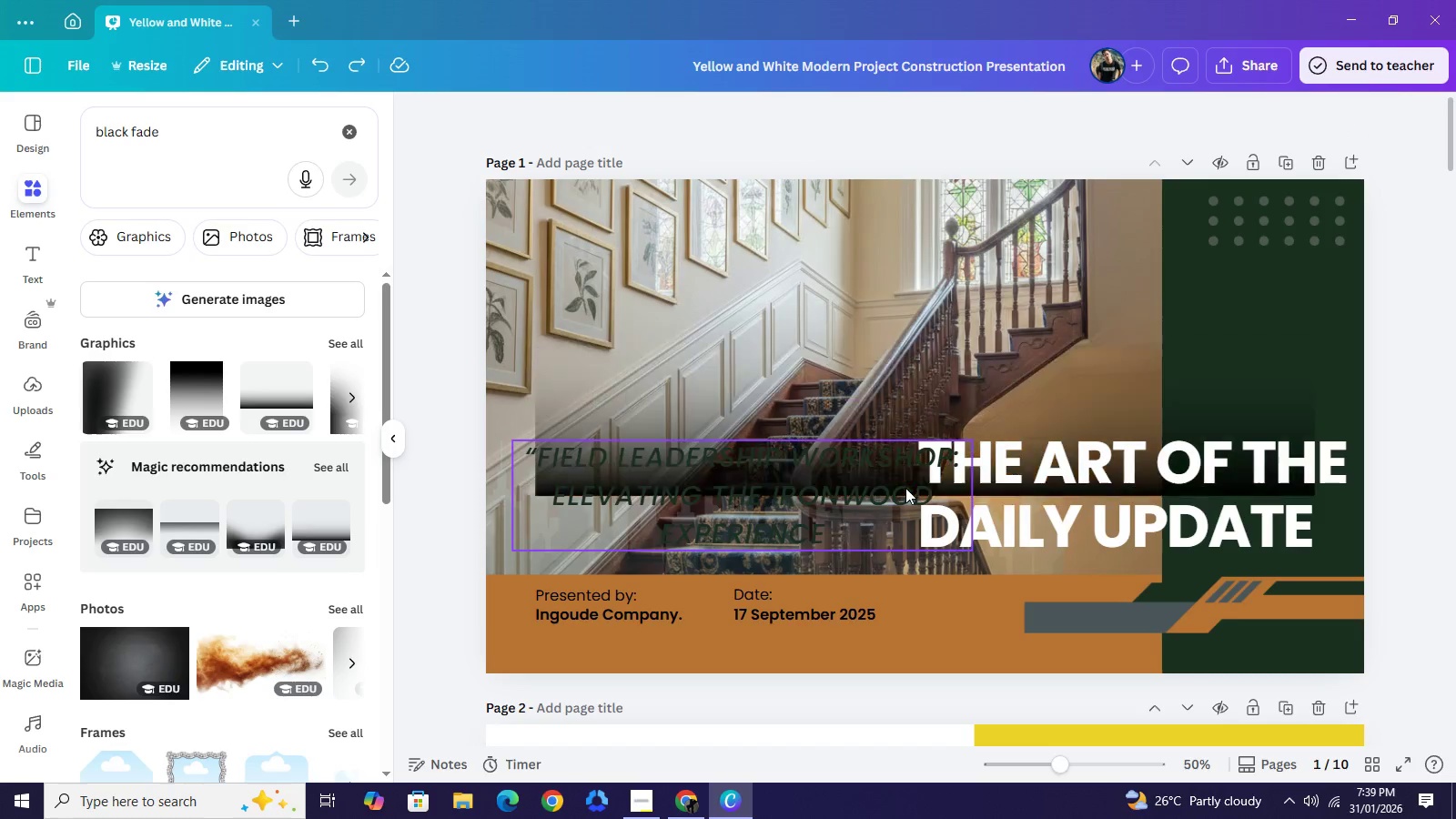 
key(Control+Z)
 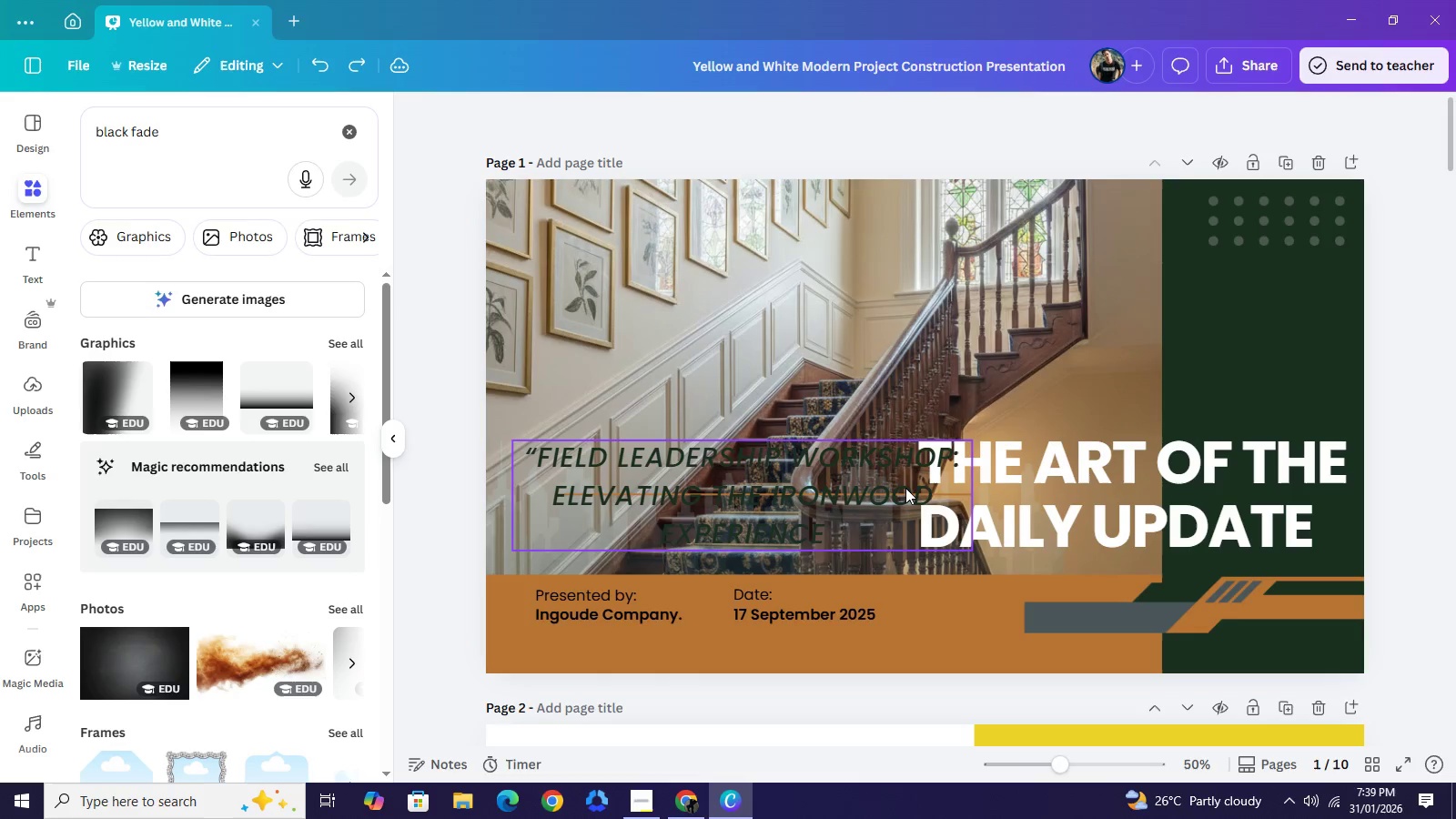 
key(Control+Z)
 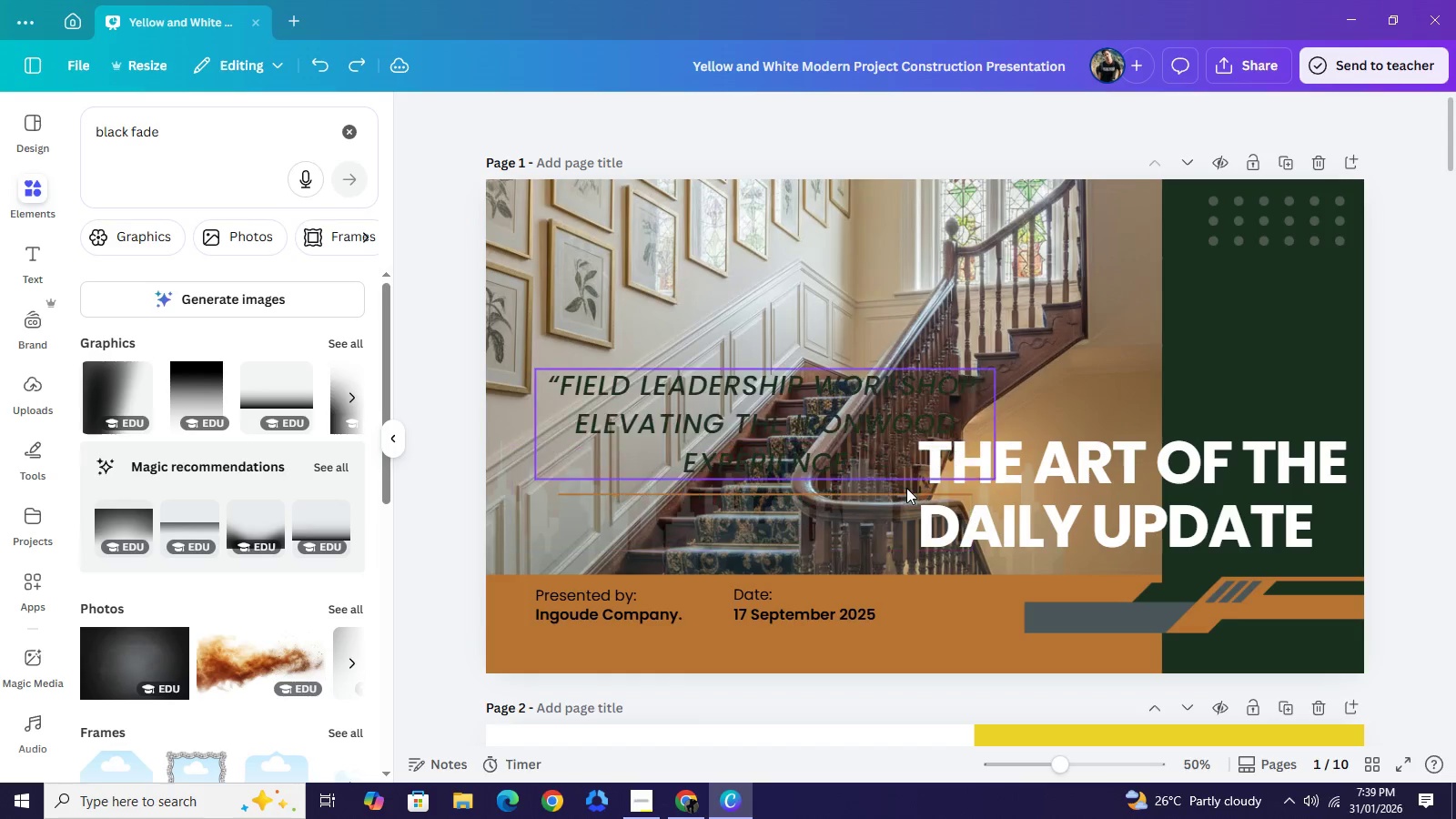 
key(Control+Z)
 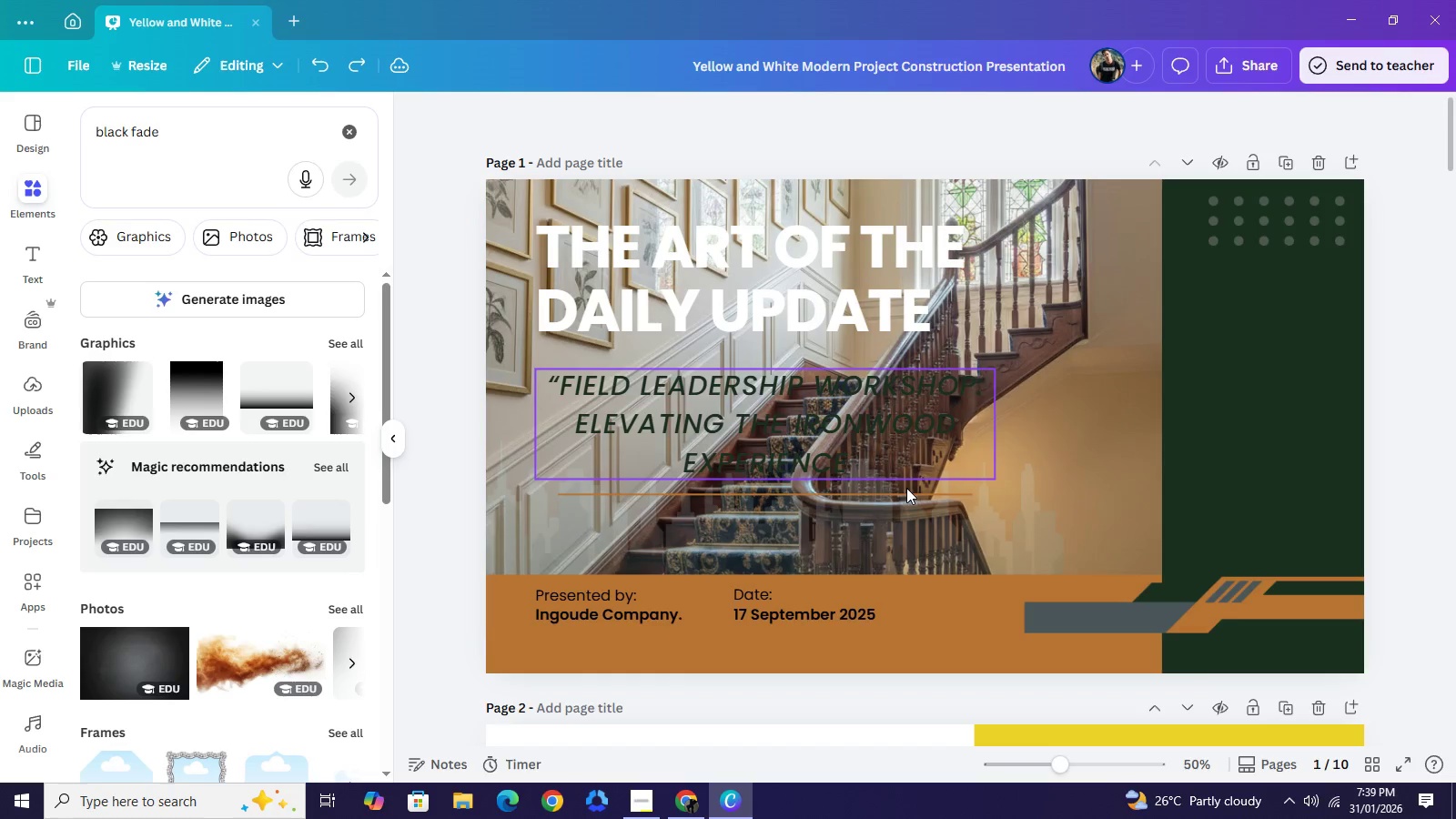 
key(Control+Z)
 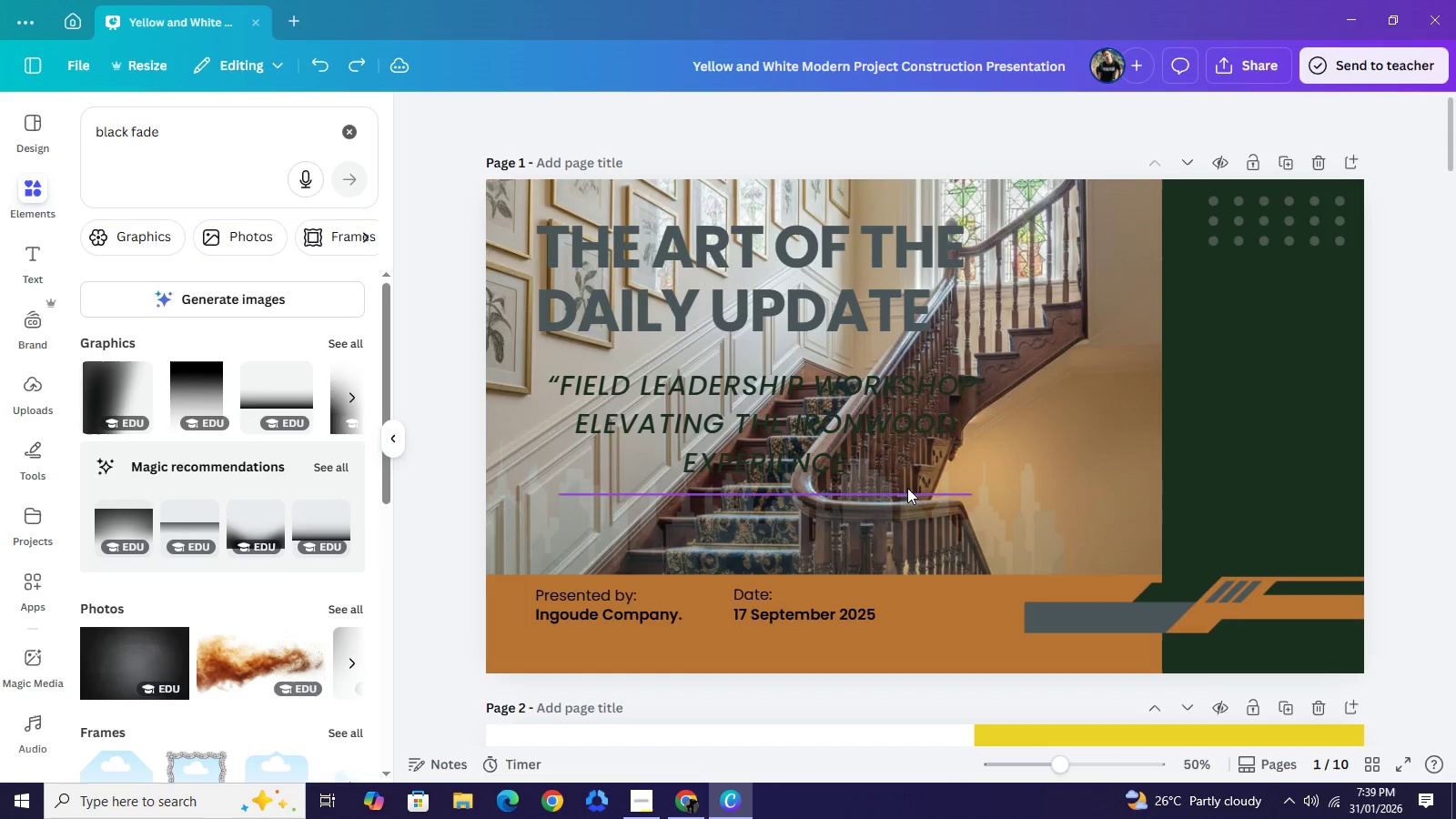 
key(Control+Z)
 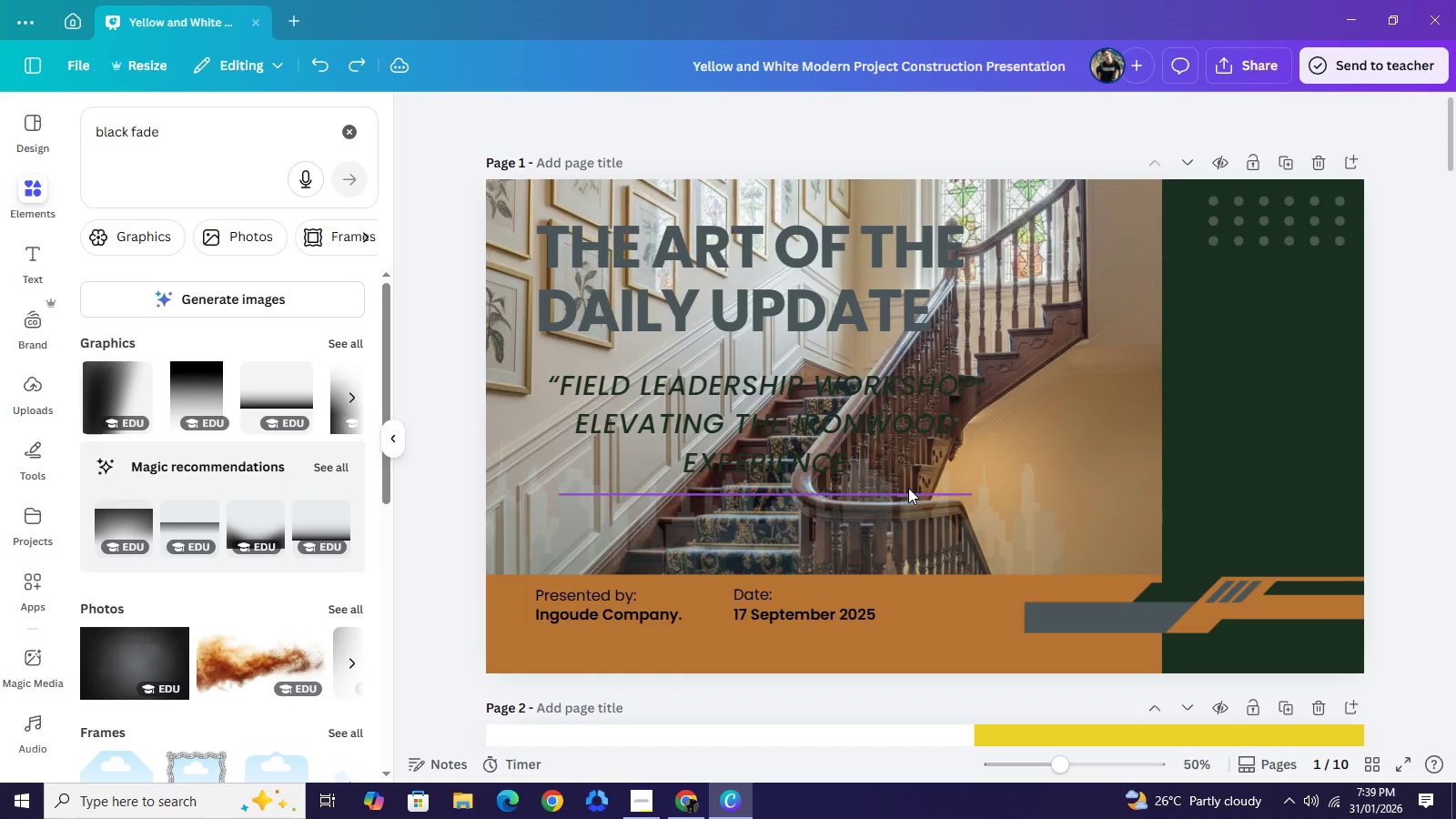 
key(Control+Z)
 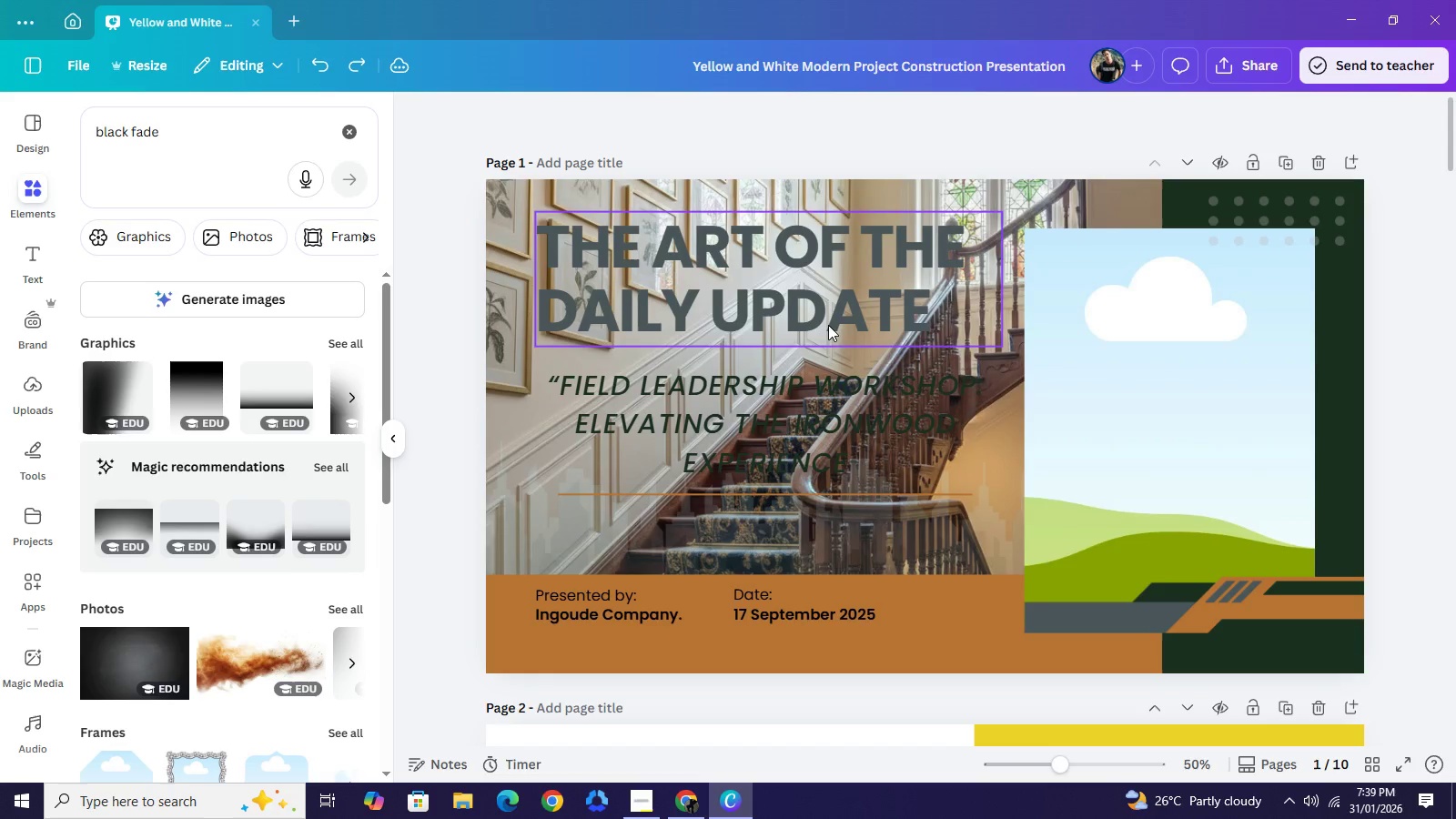 
left_click_drag(start_coordinate=[272, 393], to_coordinate=[266, 393])
 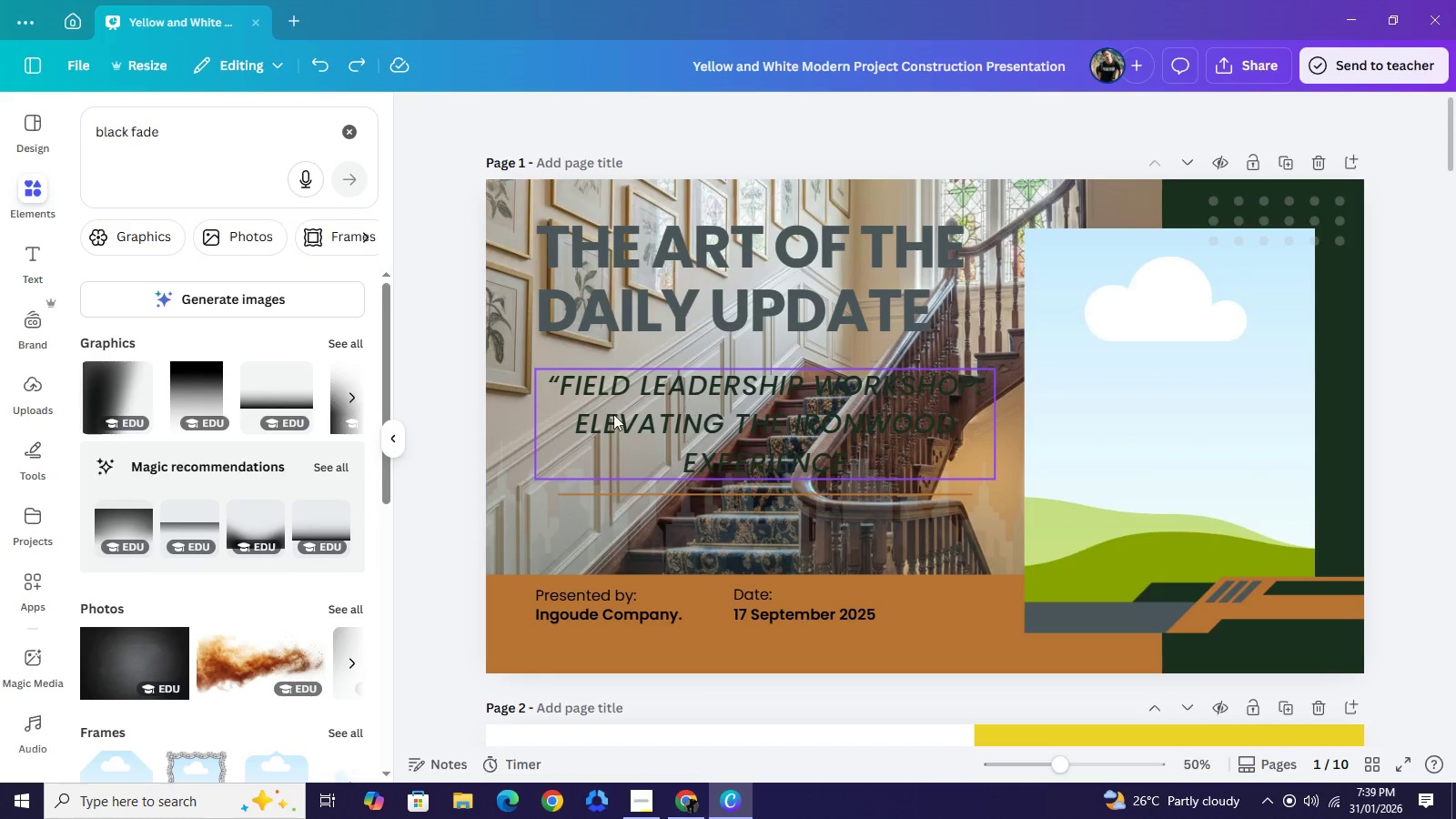 
left_click([288, 385])
 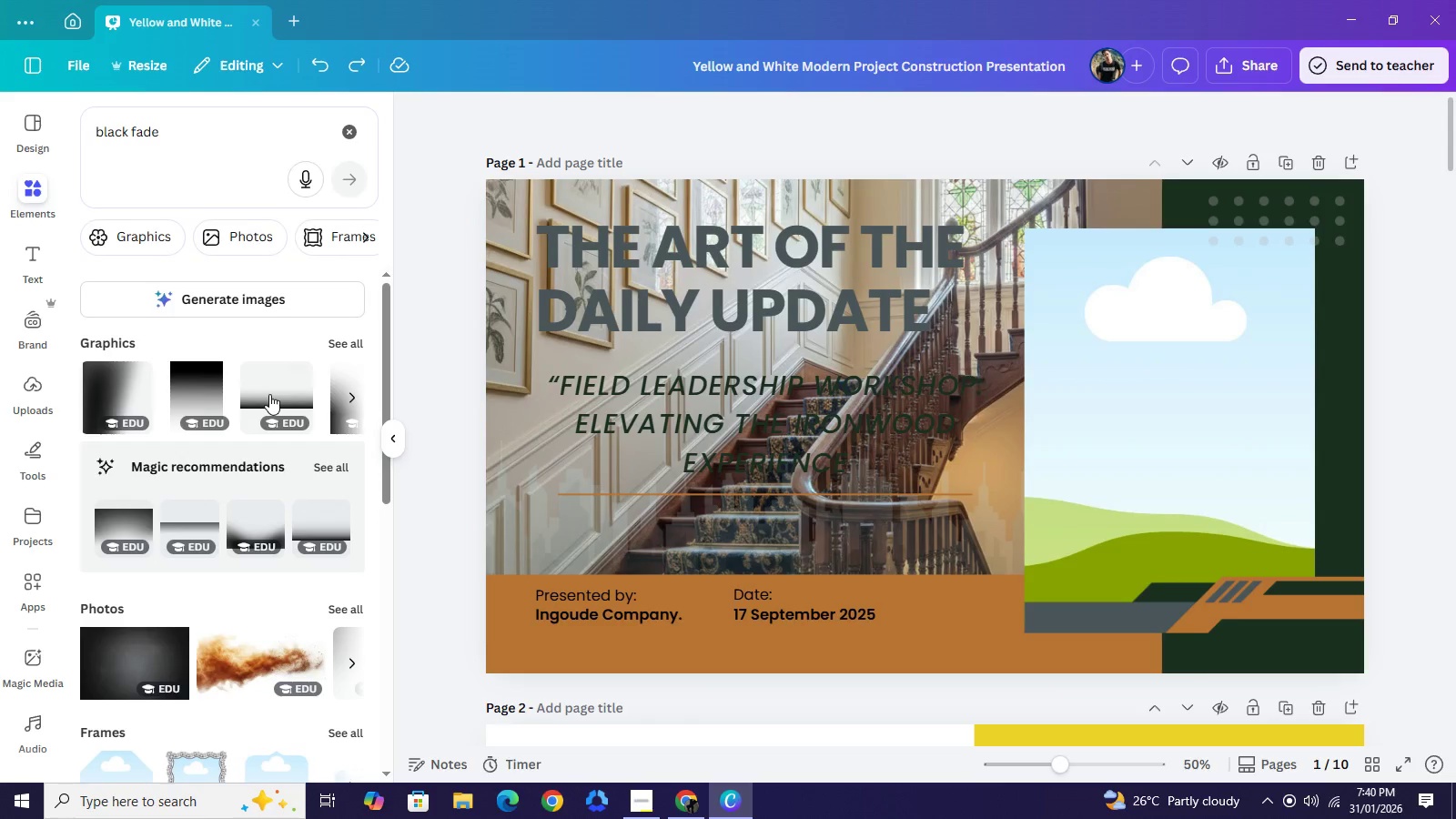 
left_click([269, 394])
 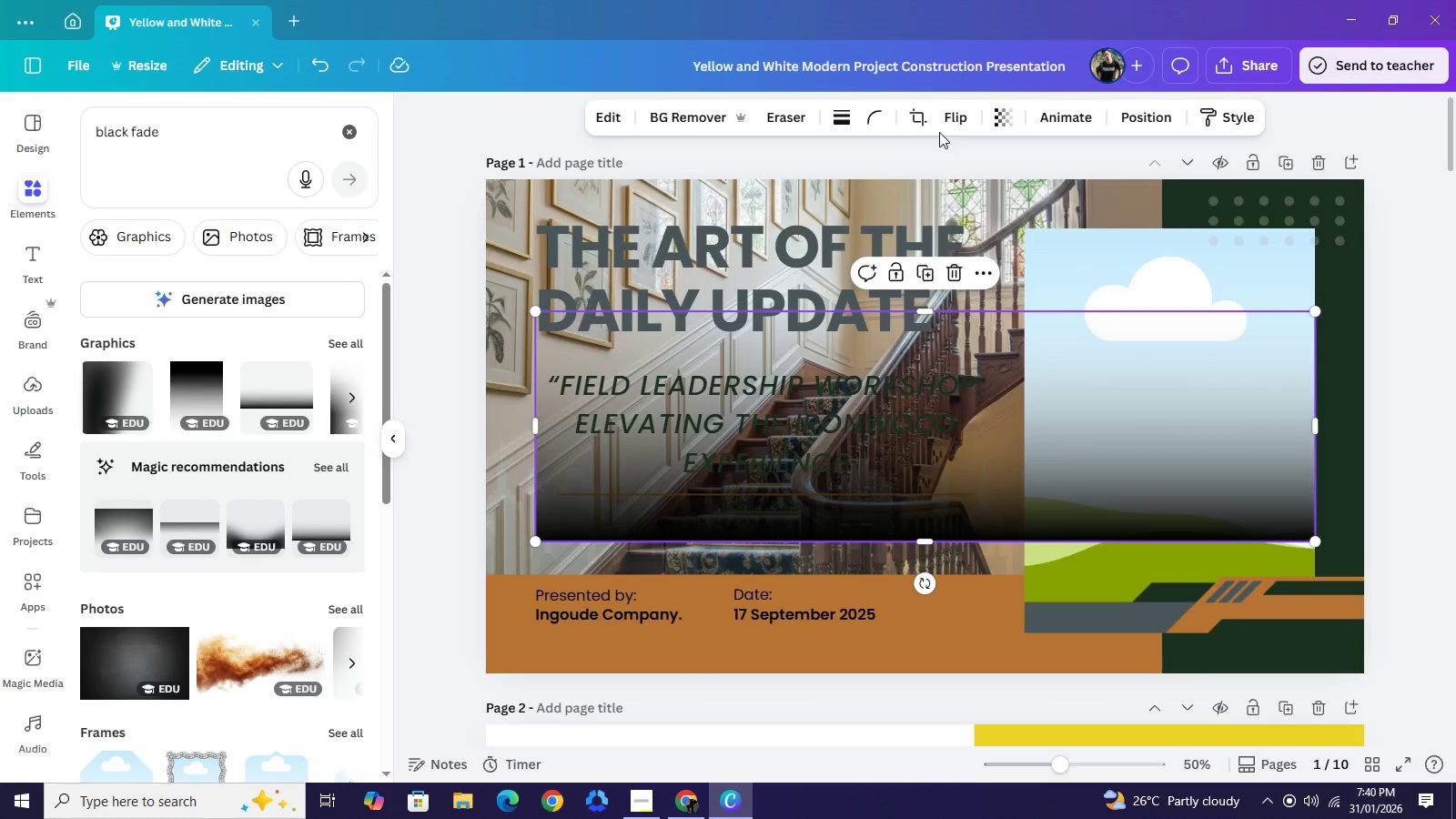 
left_click([947, 124])
 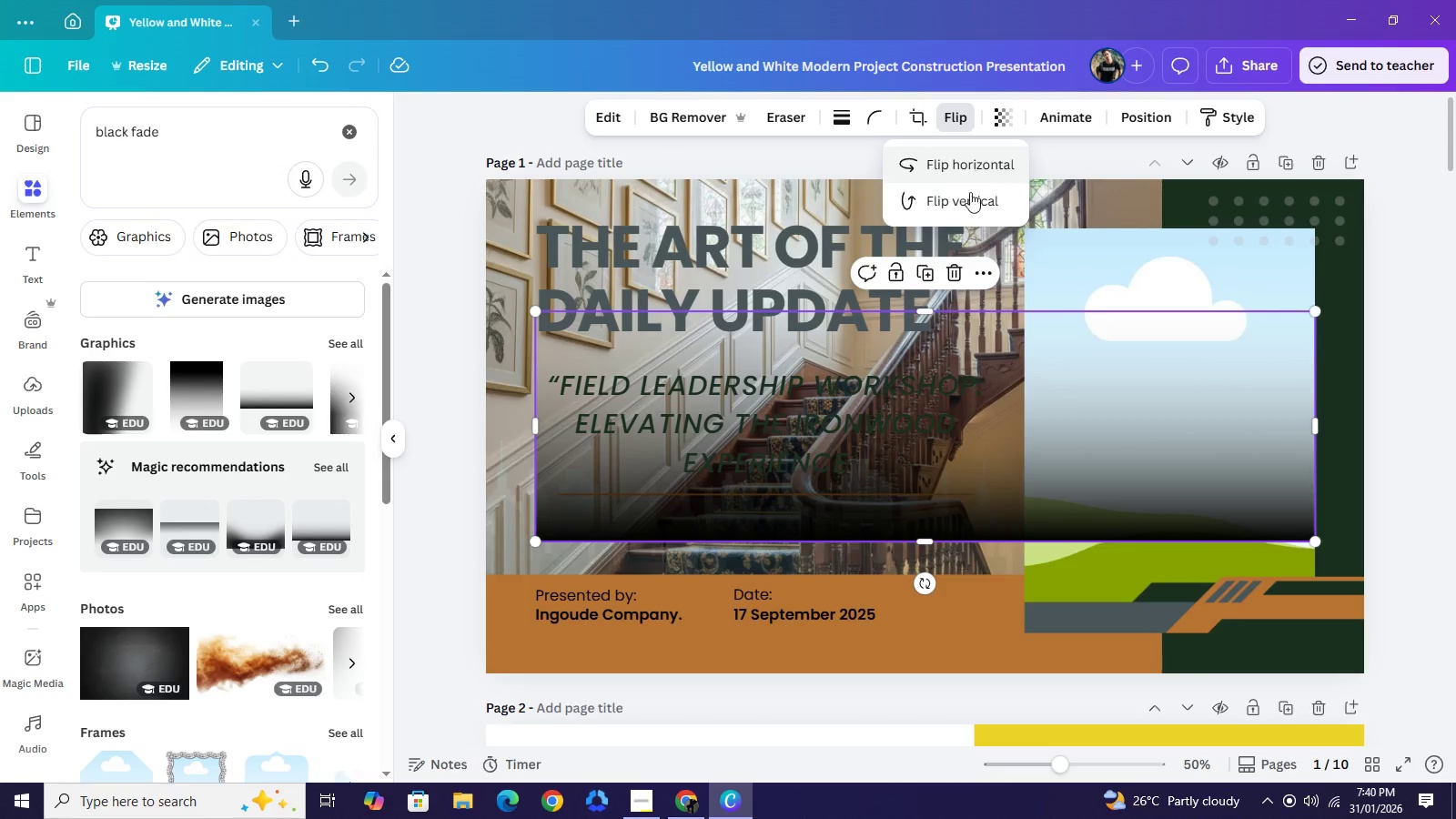 
left_click_drag(start_coordinate=[952, 419], to_coordinate=[895, 446])
 